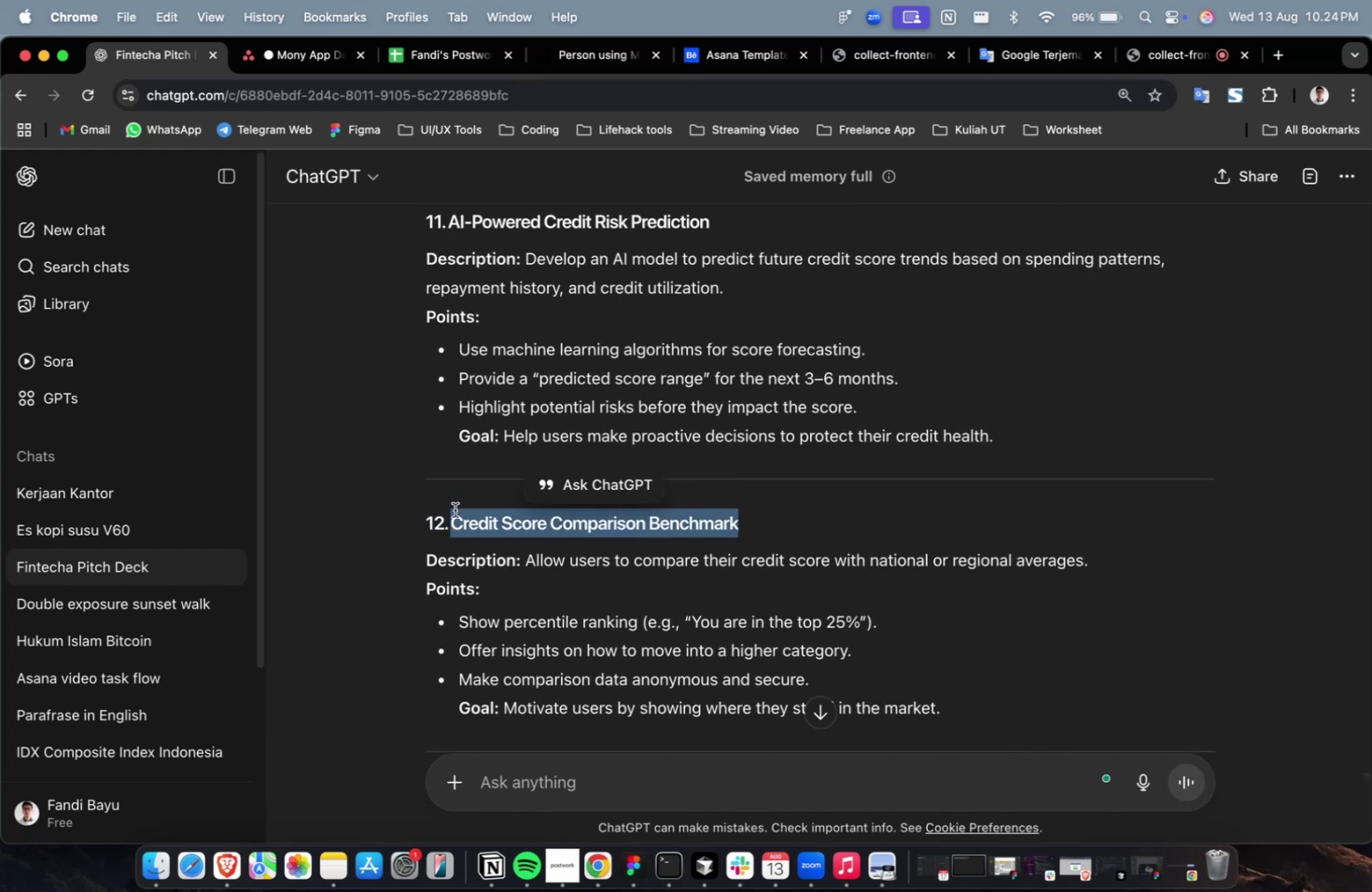 
key(Meta+C)
 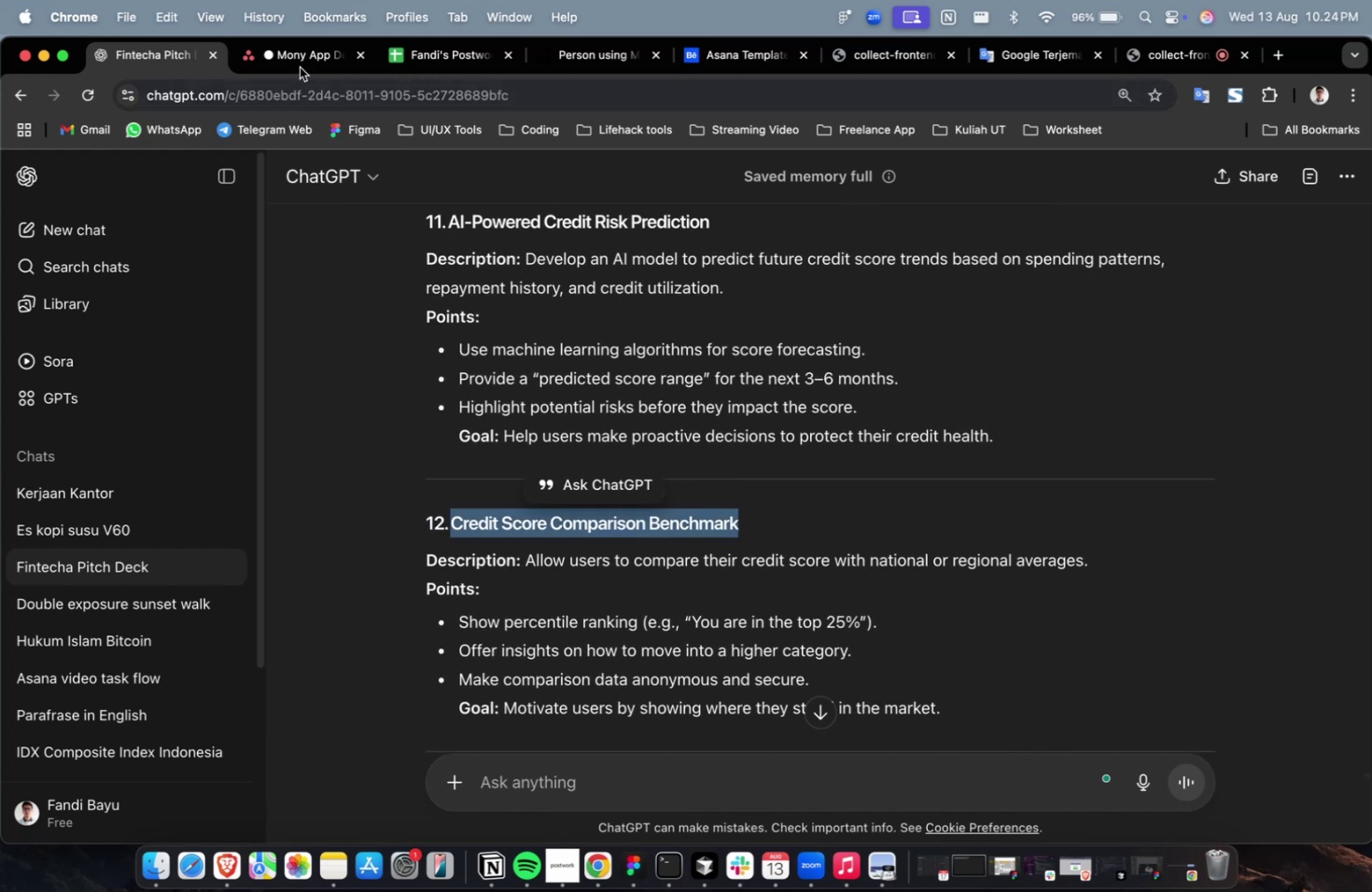 
left_click([299, 62])
 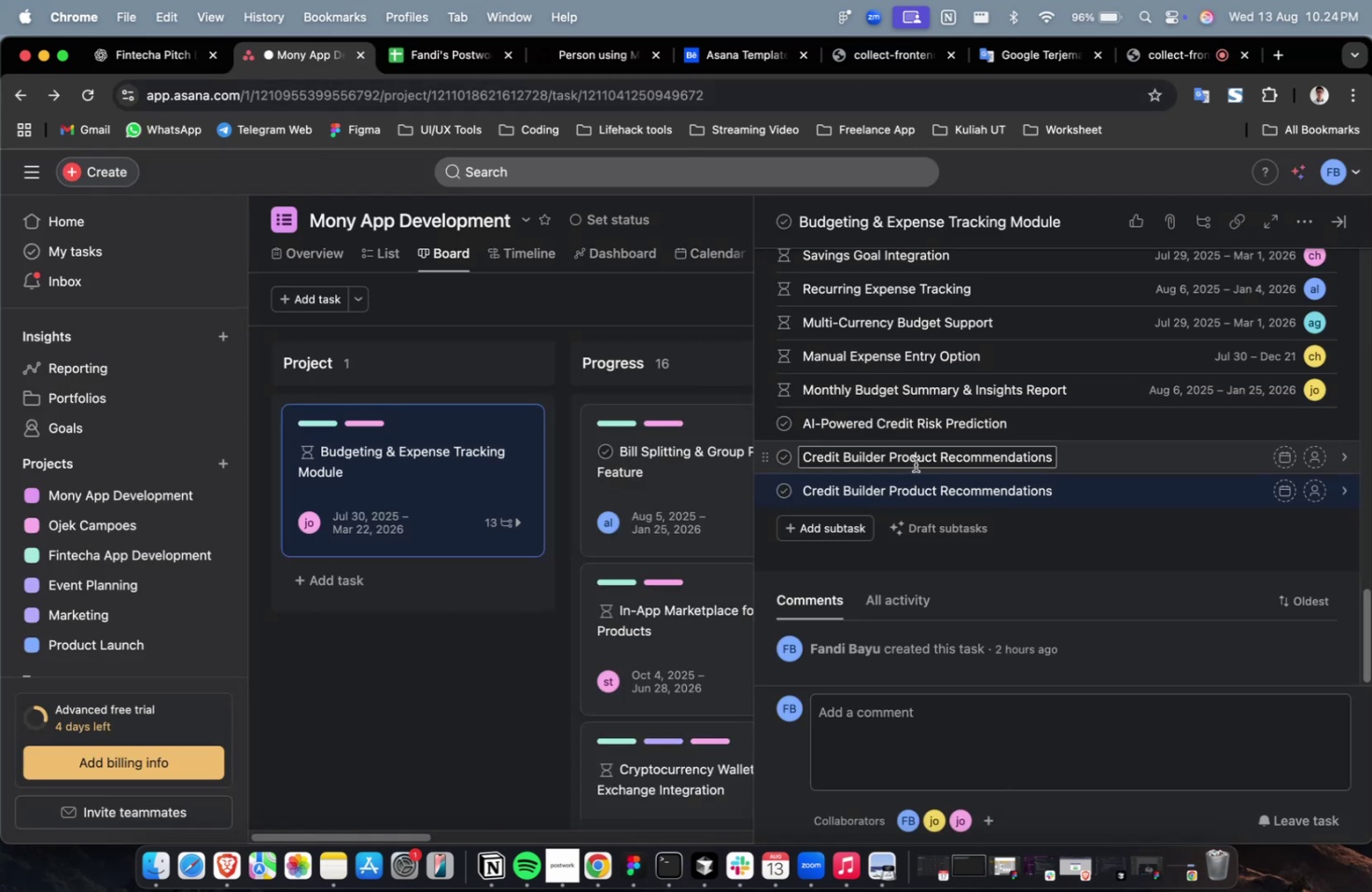 
left_click([915, 457])
 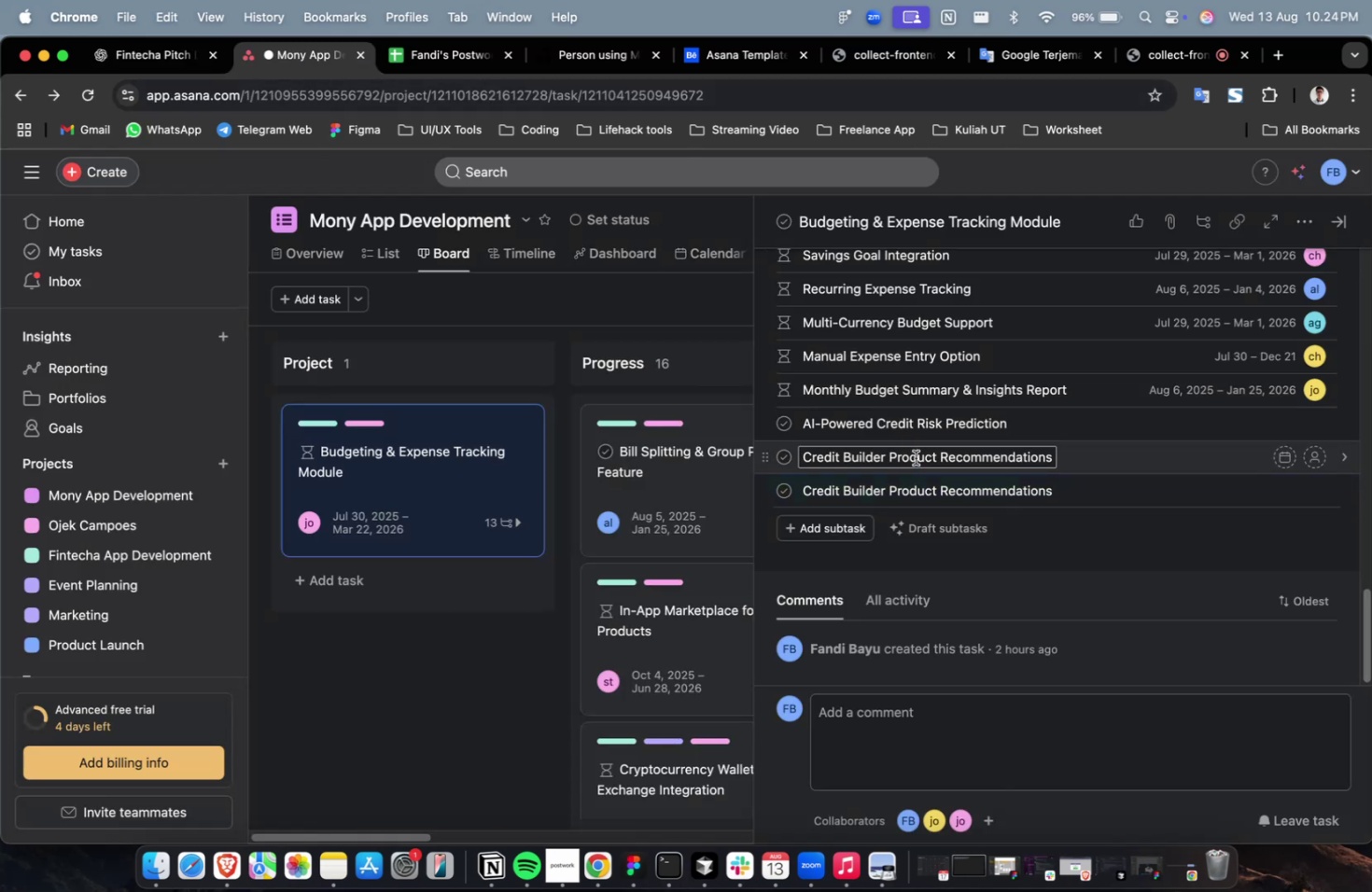 
key(Meta+A)
 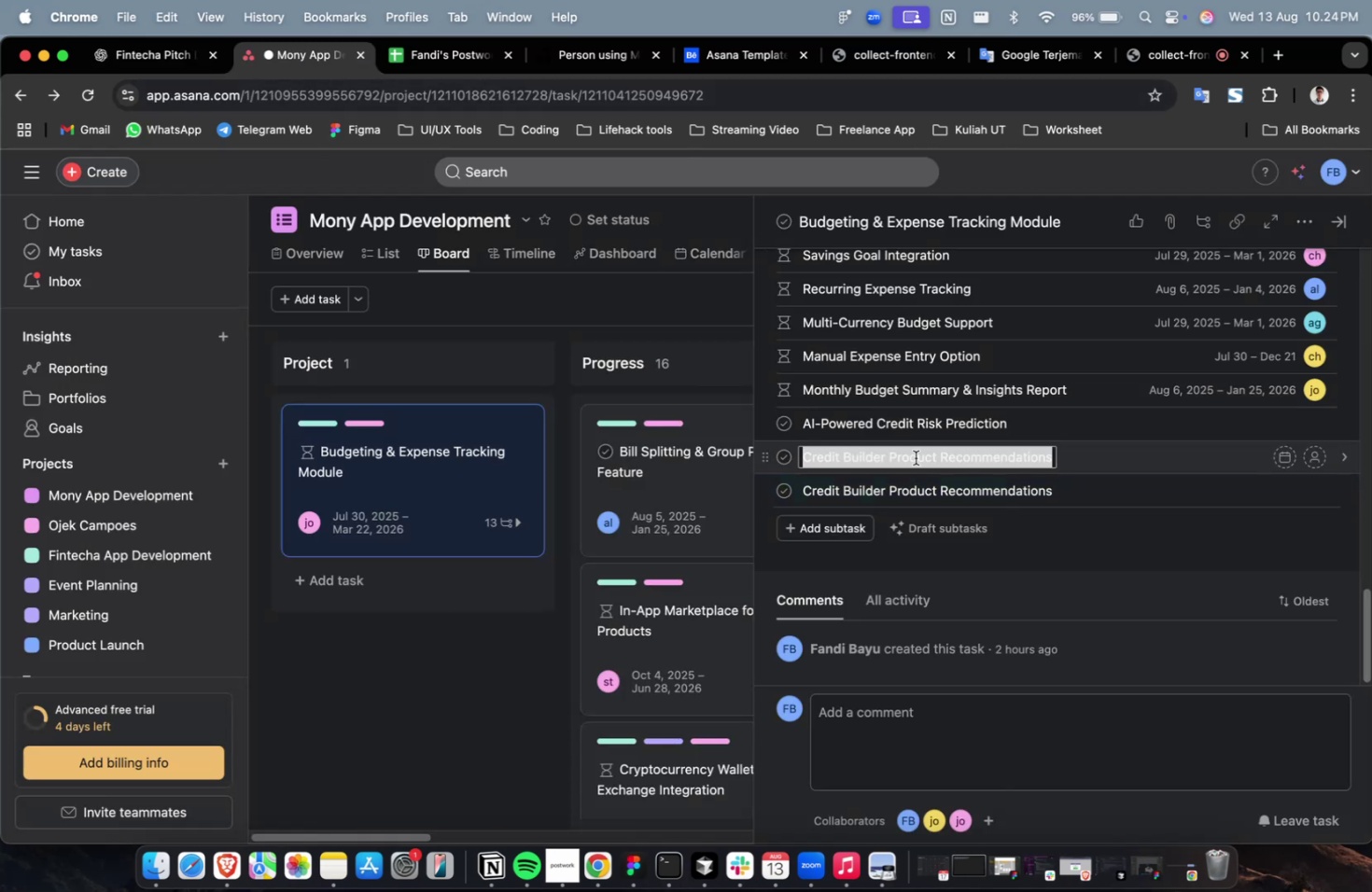 
key(Meta+V)
 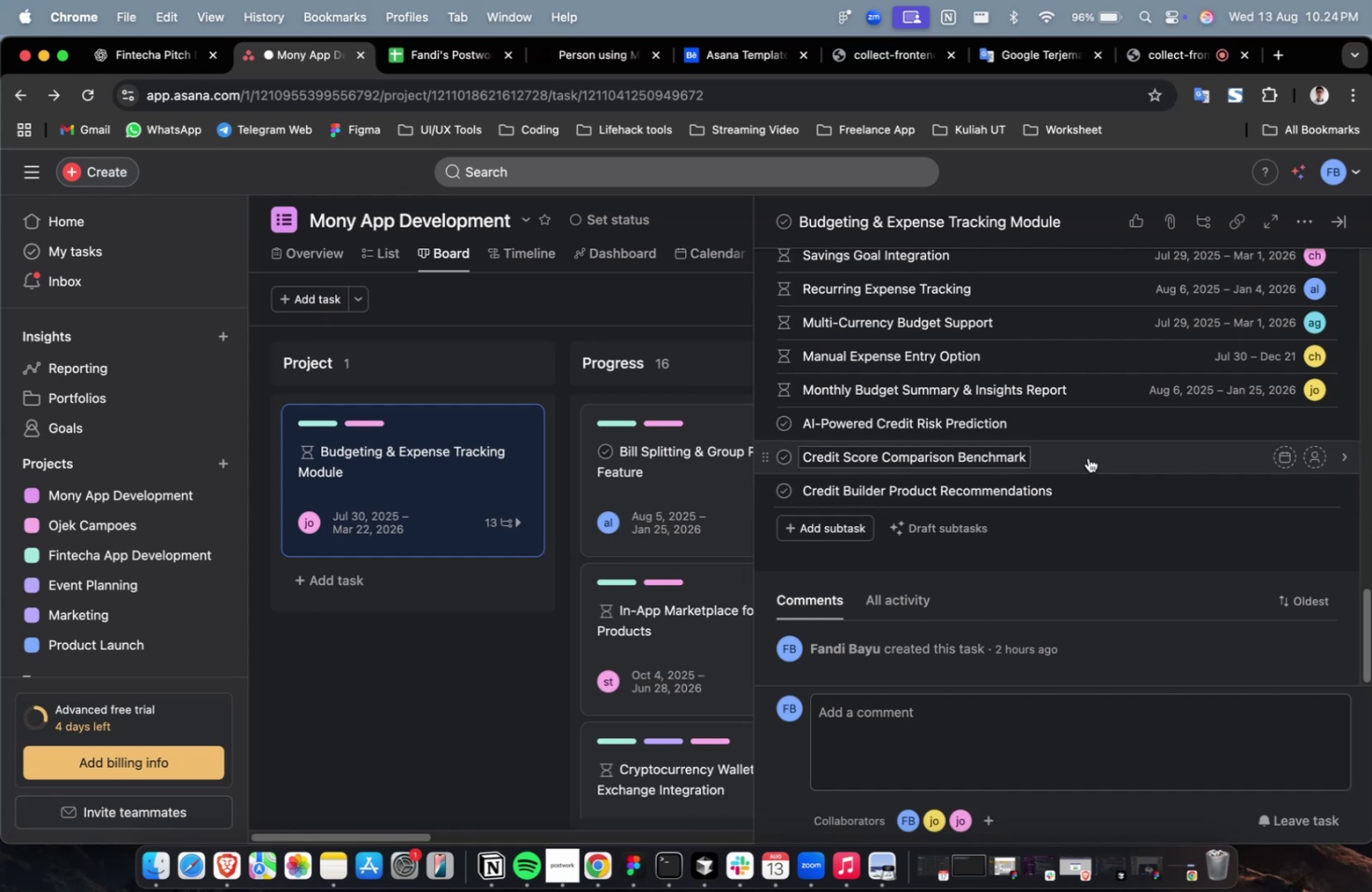 
wait(9.79)
 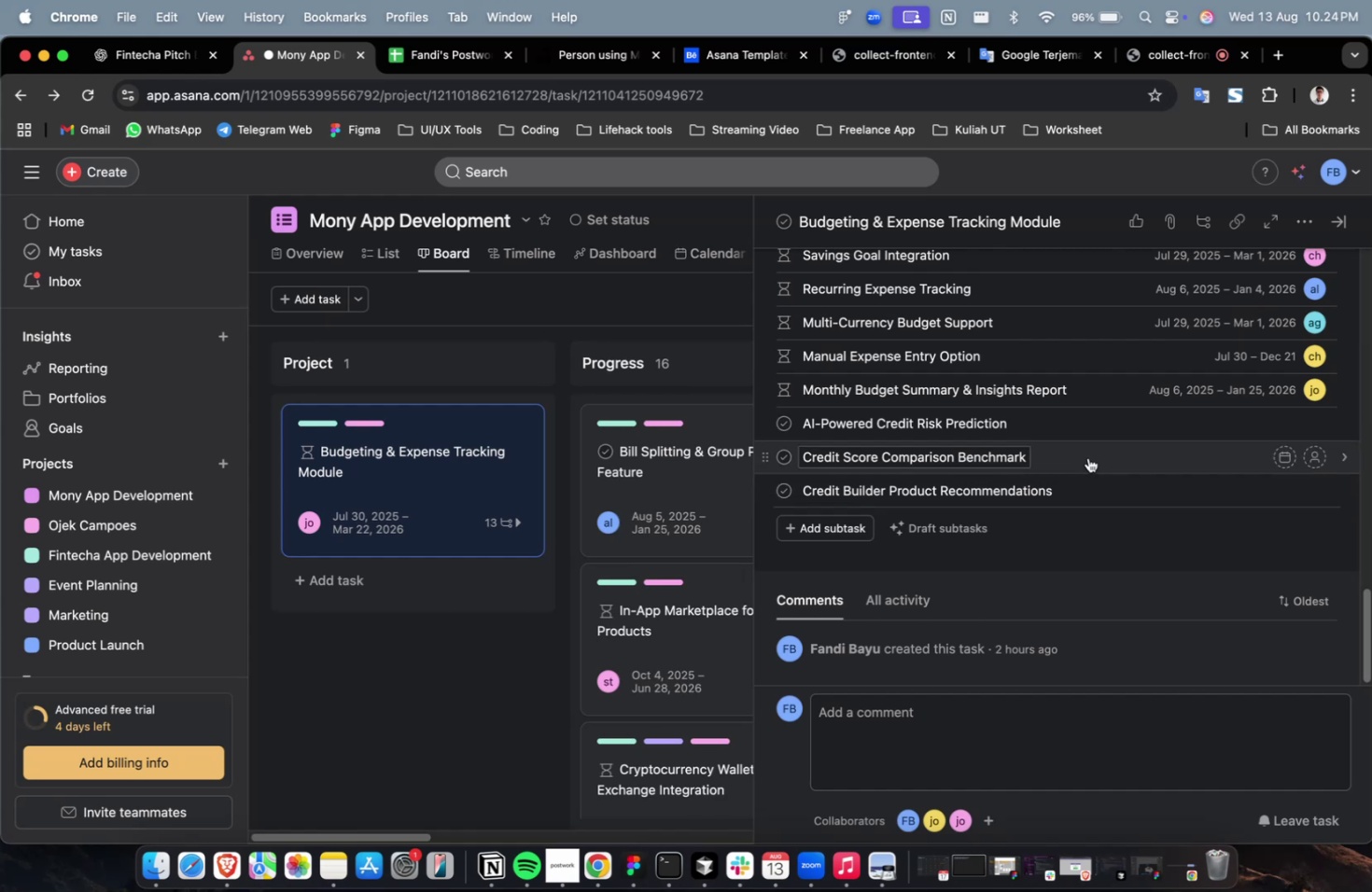 
left_click([1092, 428])
 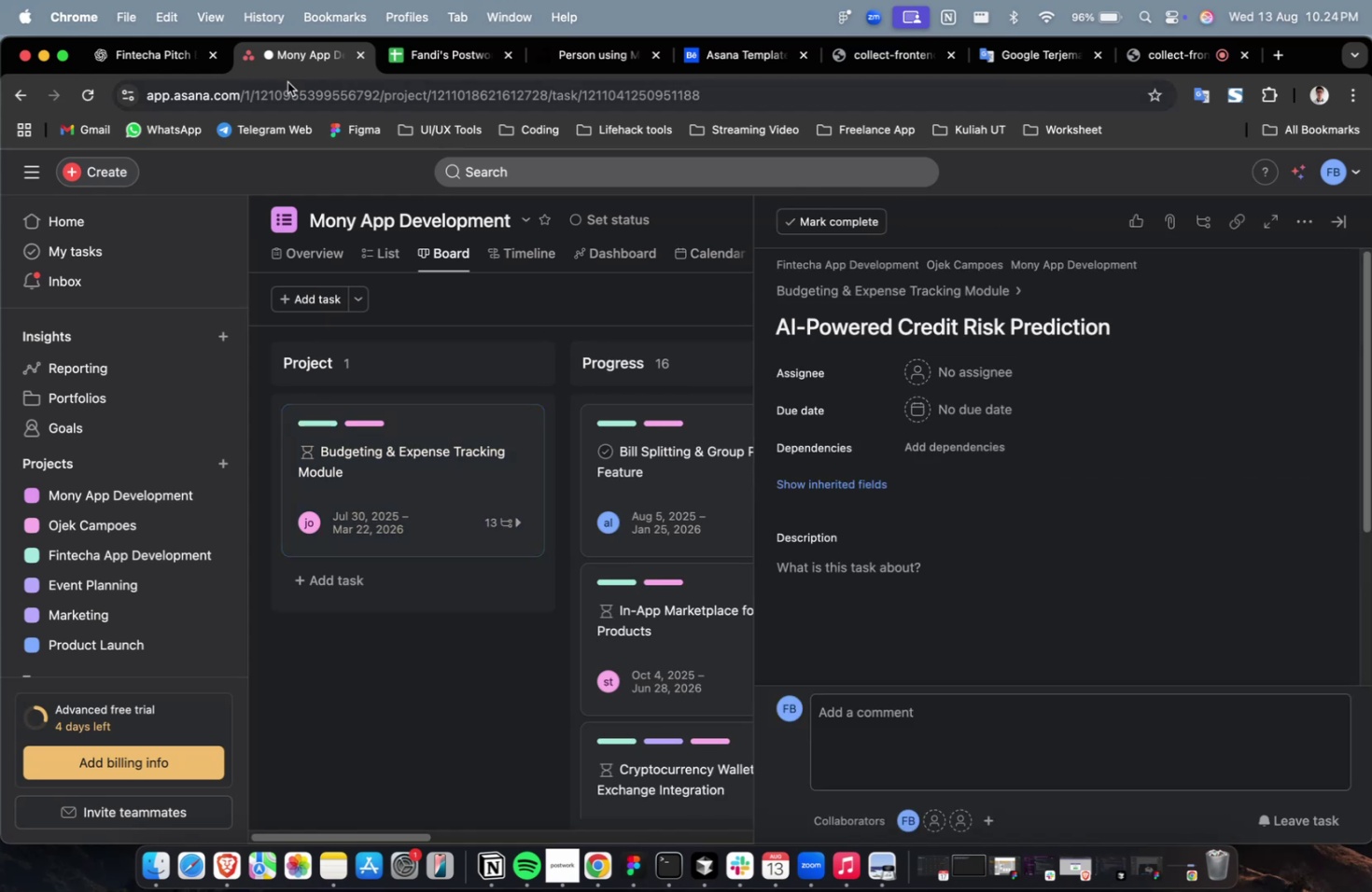 
left_click([151, 64])
 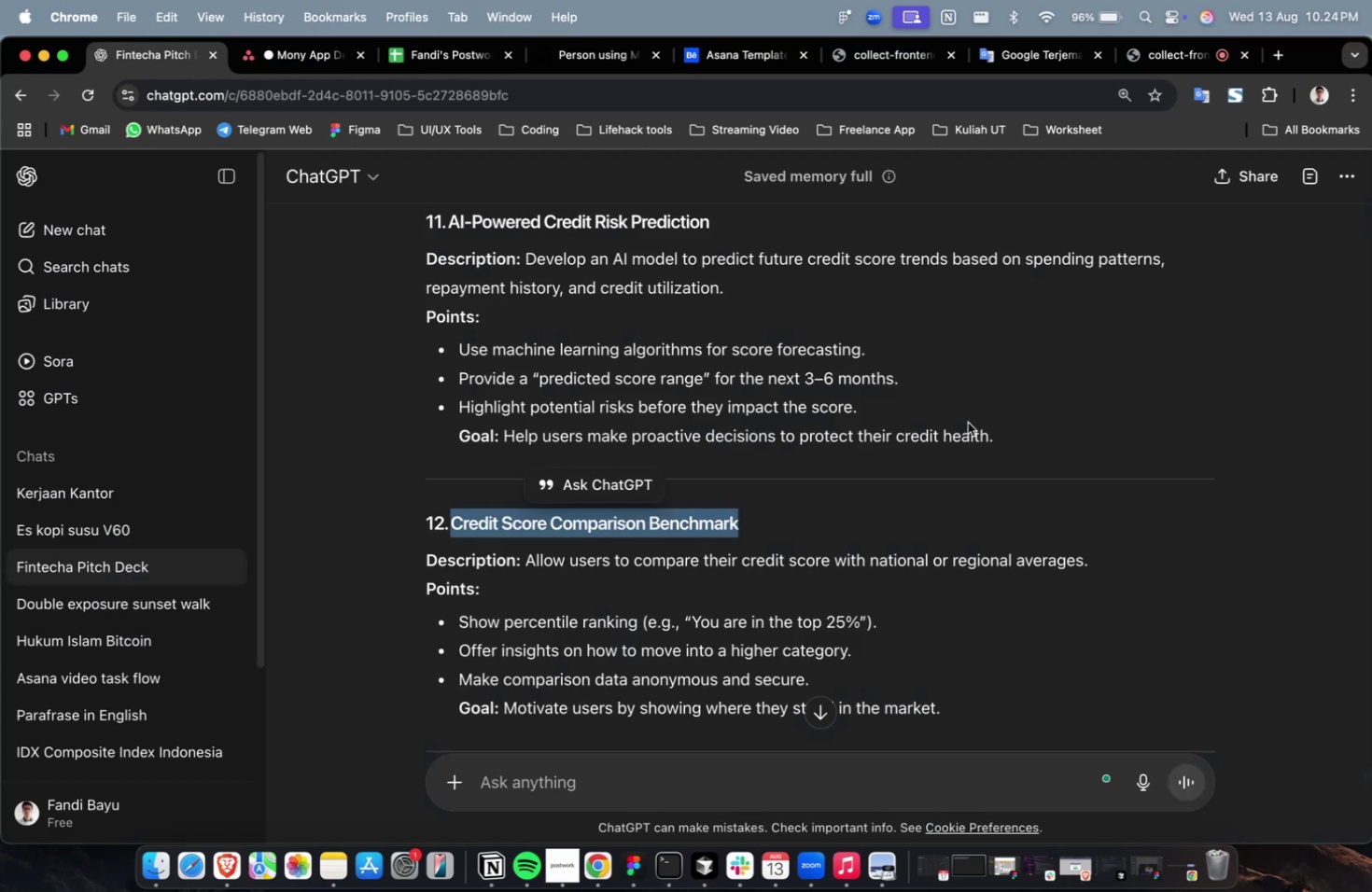 
left_click_drag(start_coordinate=[1023, 435], to_coordinate=[521, 265])
 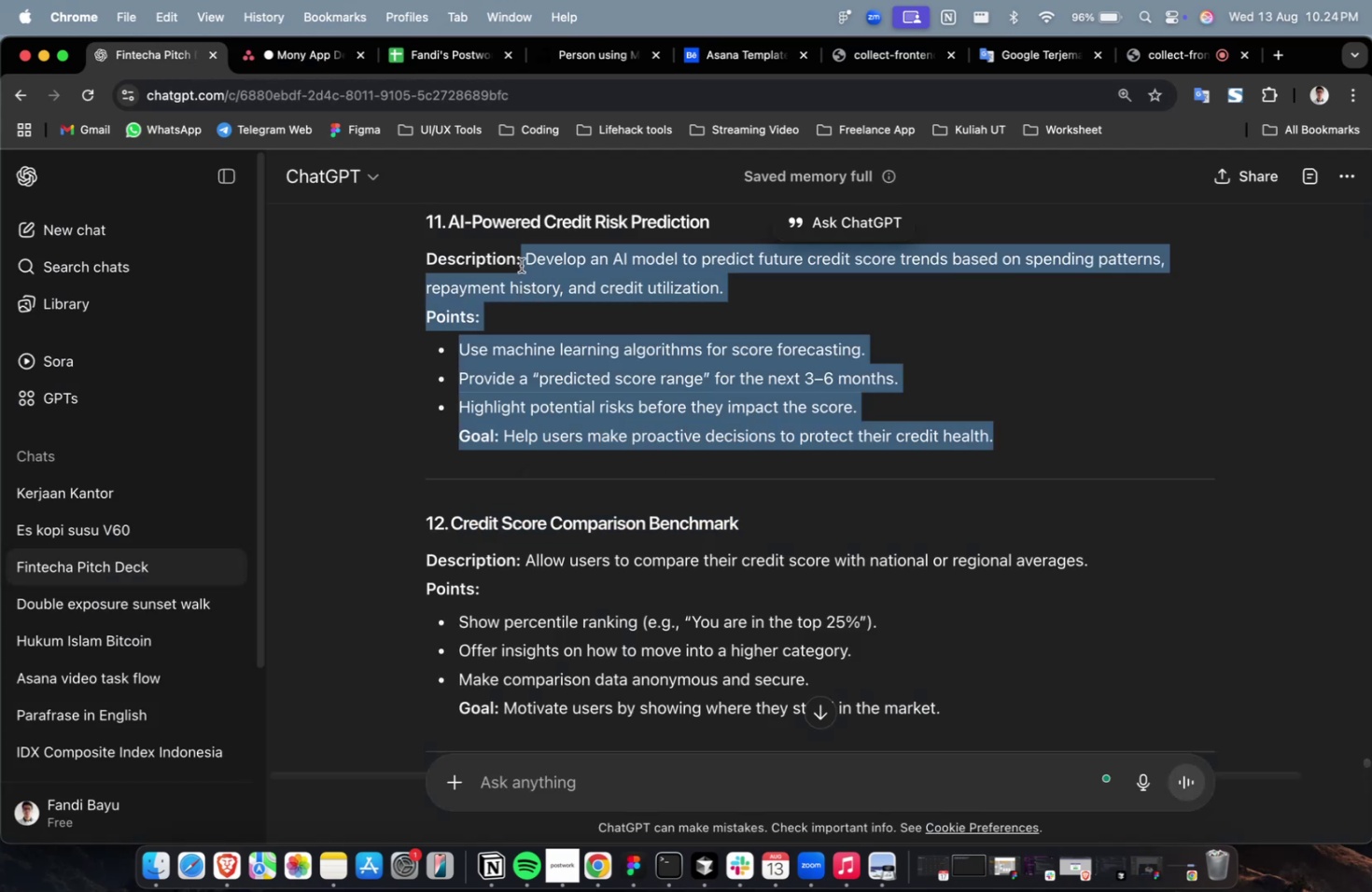 
key(Meta+C)
 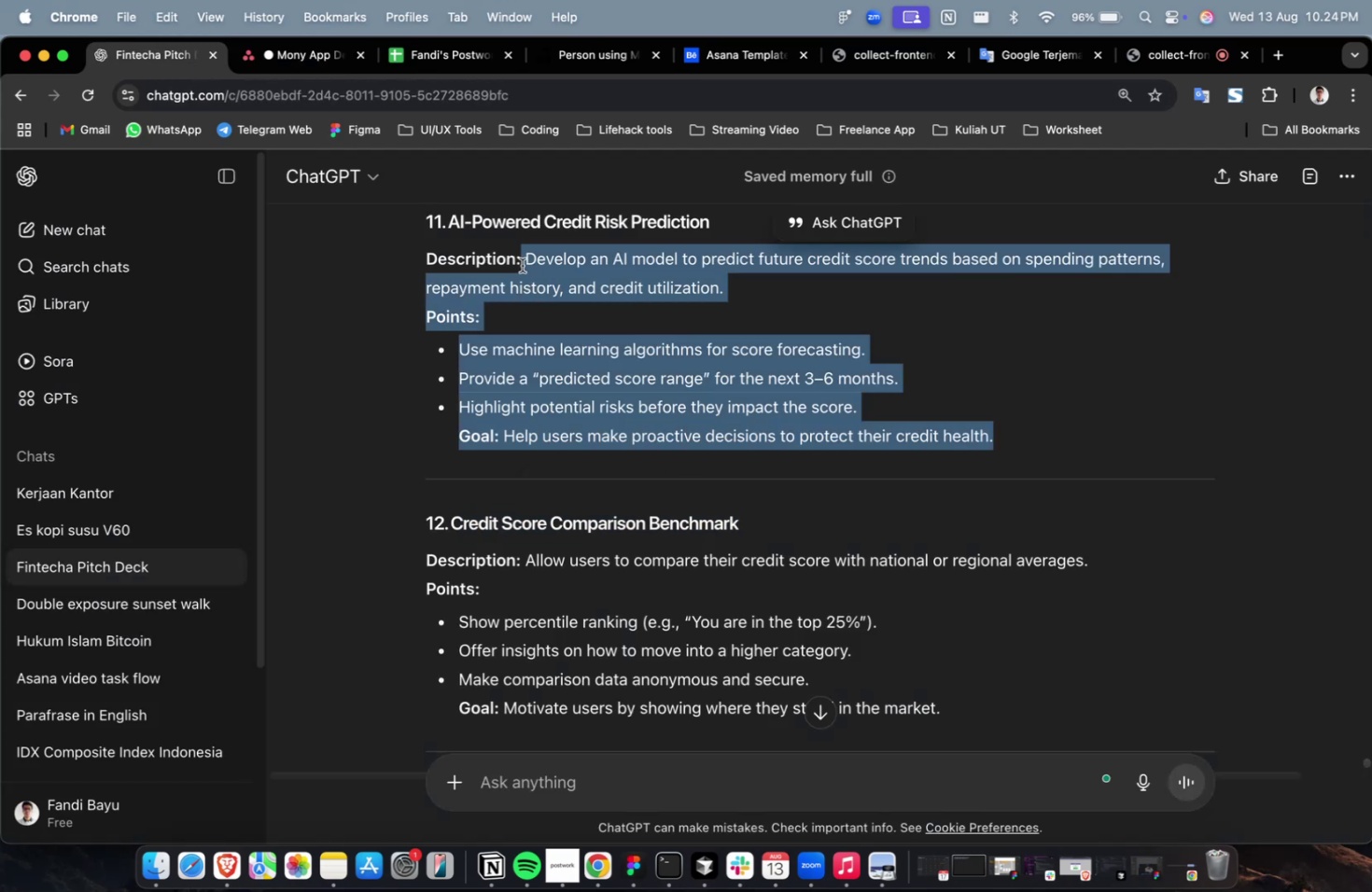 
key(Meta+C)
 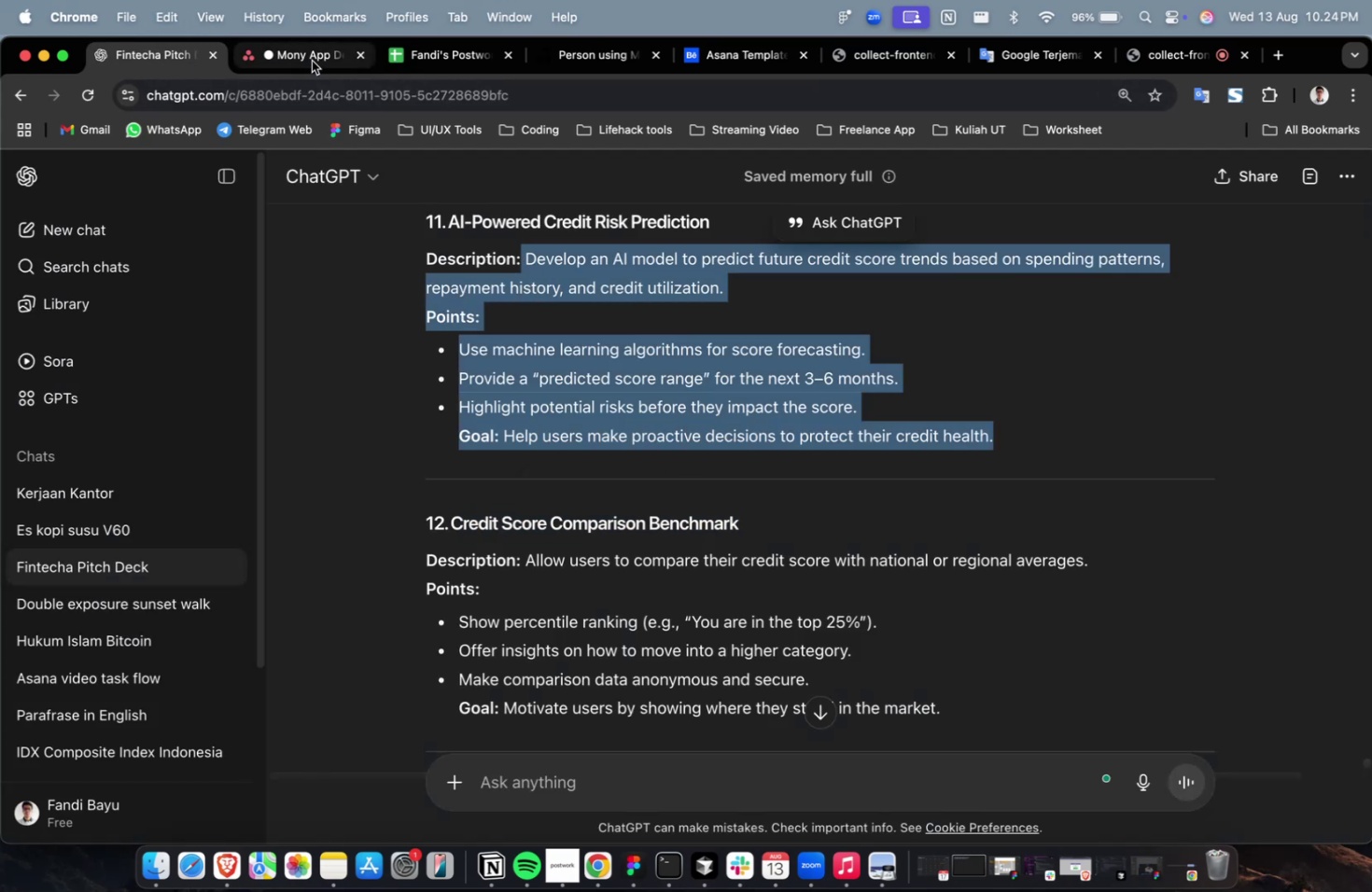 
left_click([306, 60])
 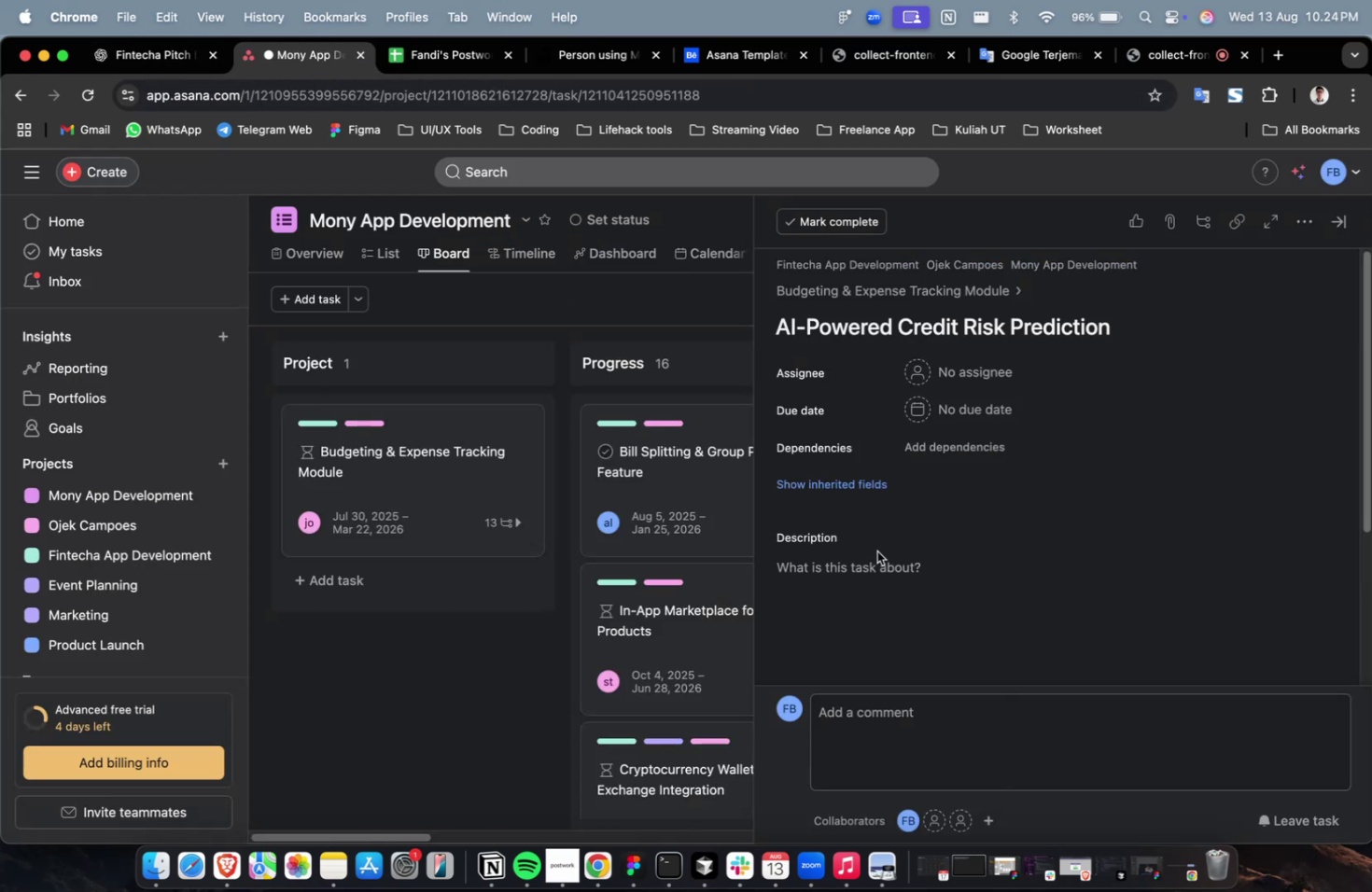 
left_click([877, 581])
 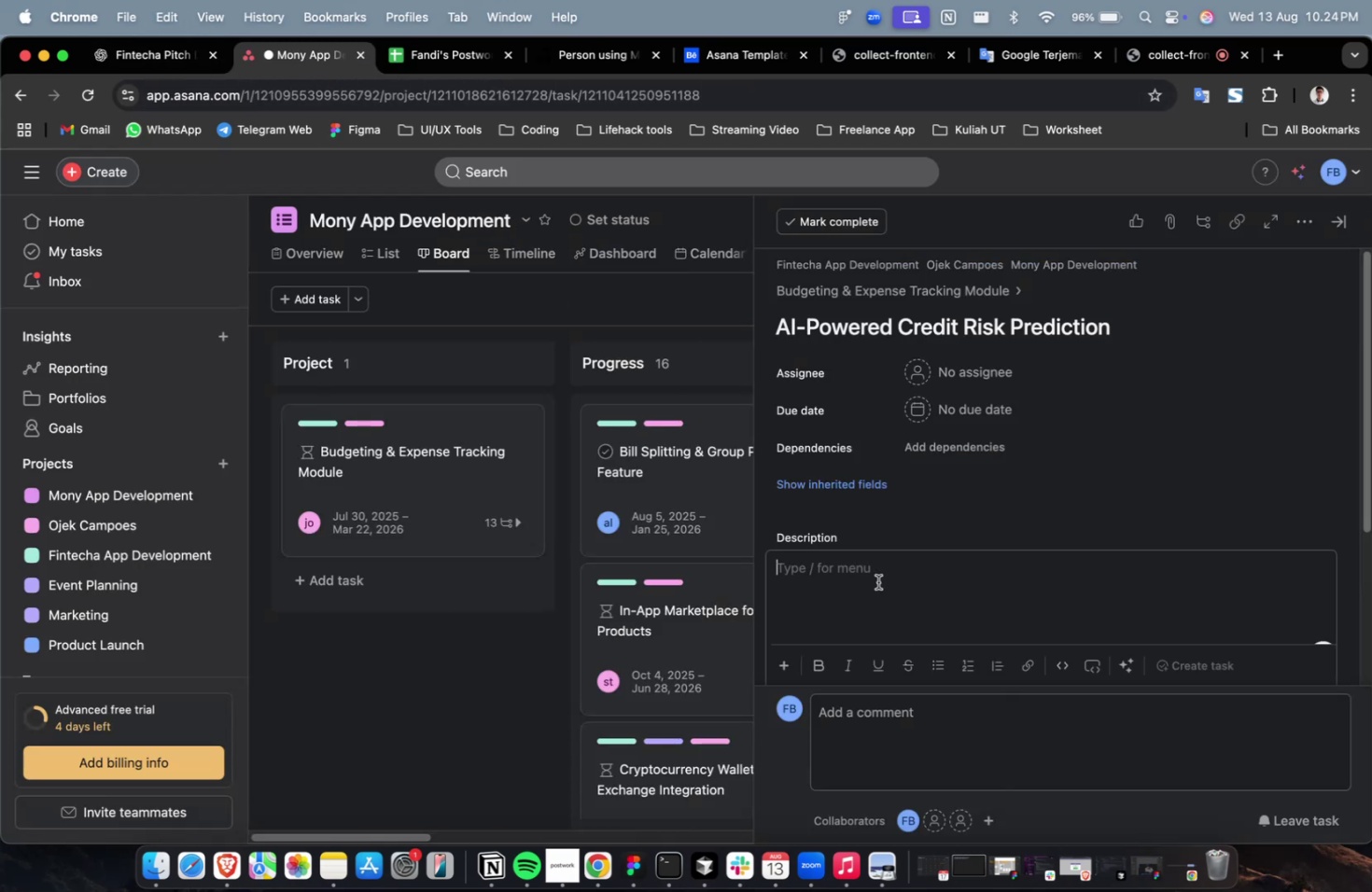 
key(Meta+V)
 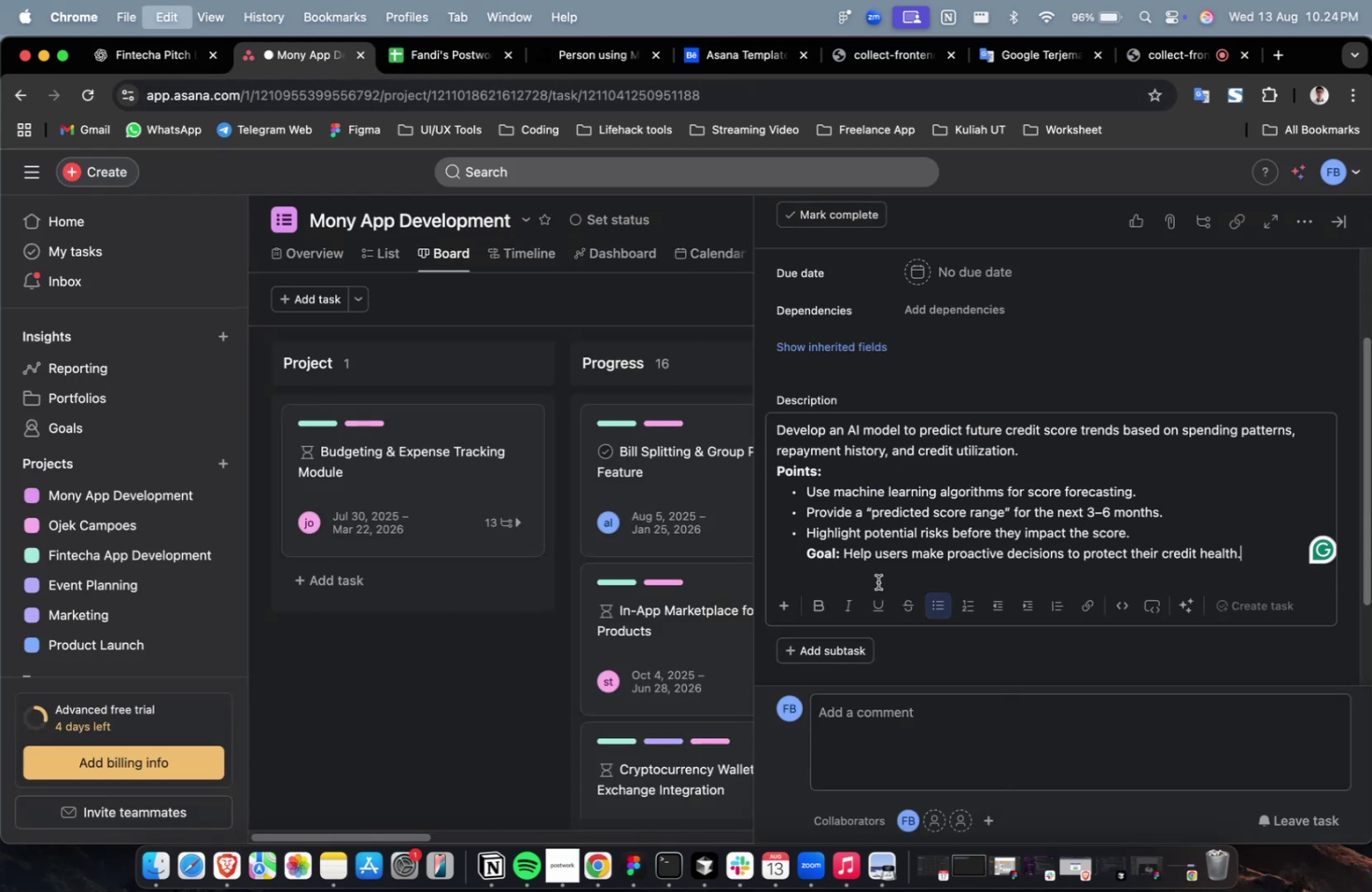 
scroll: coordinate [833, 571], scroll_direction: up, amount: 11.0
 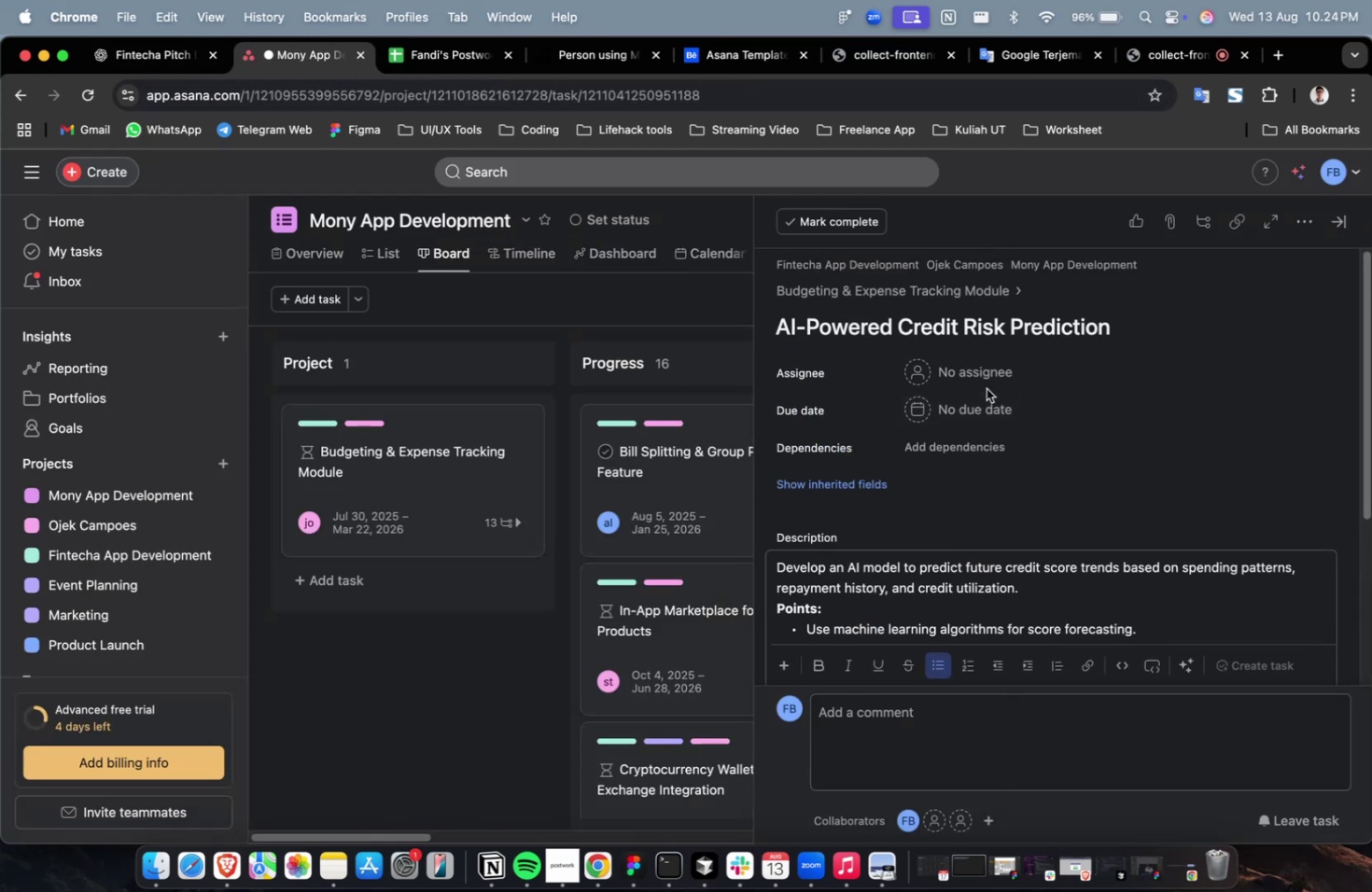 
left_click([986, 382])
 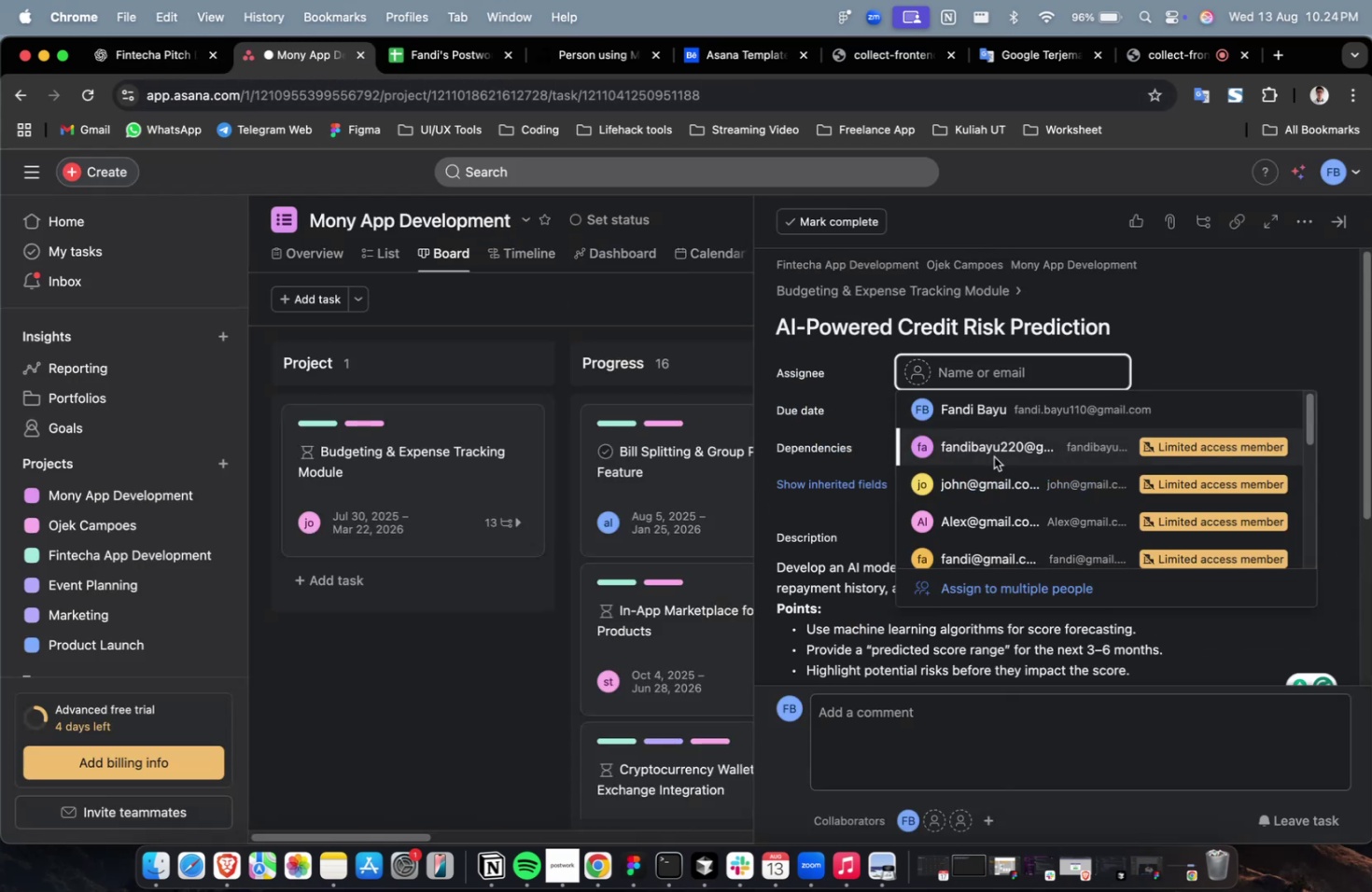 
left_click([993, 456])
 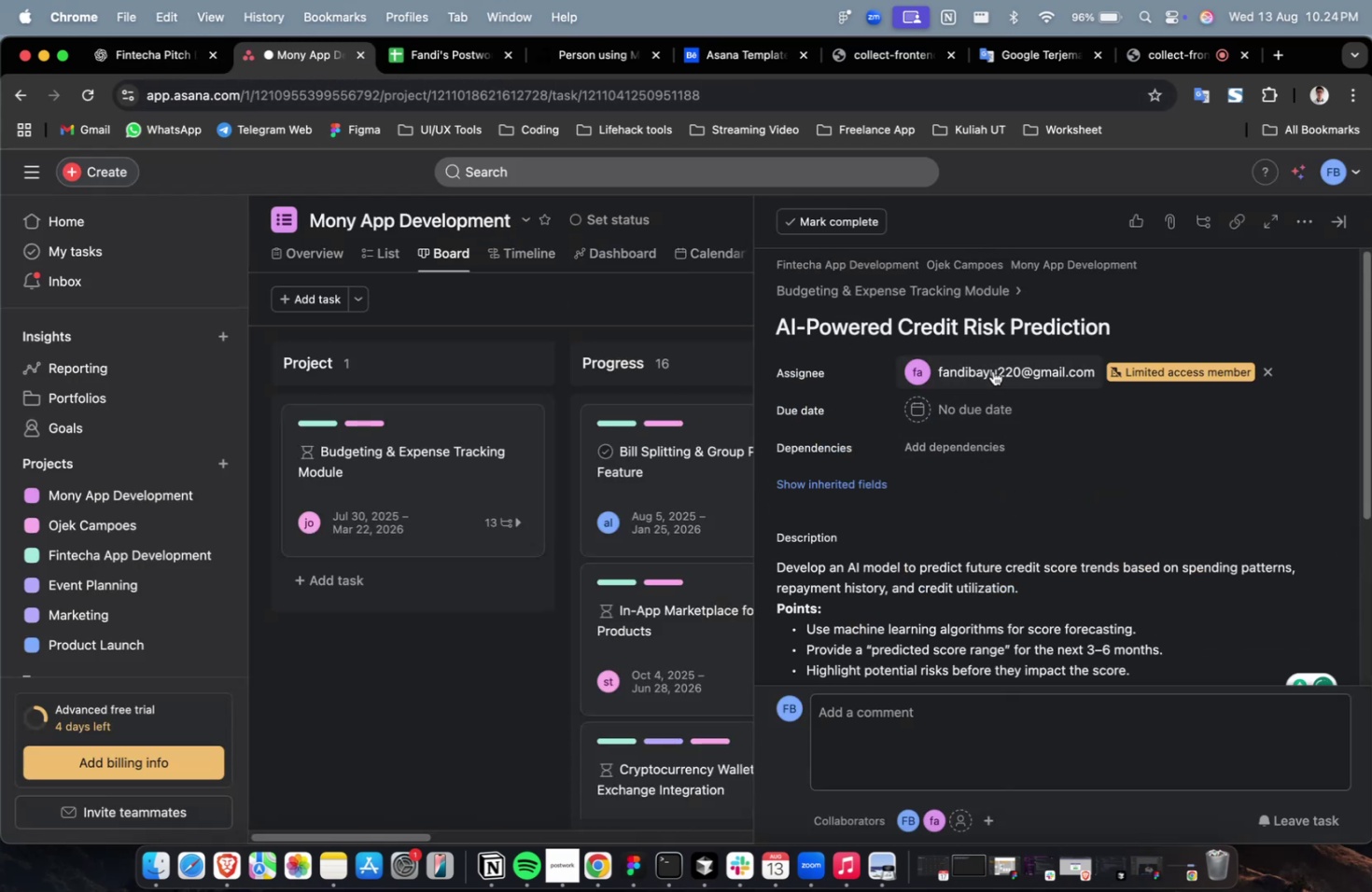 
double_click([992, 369])
 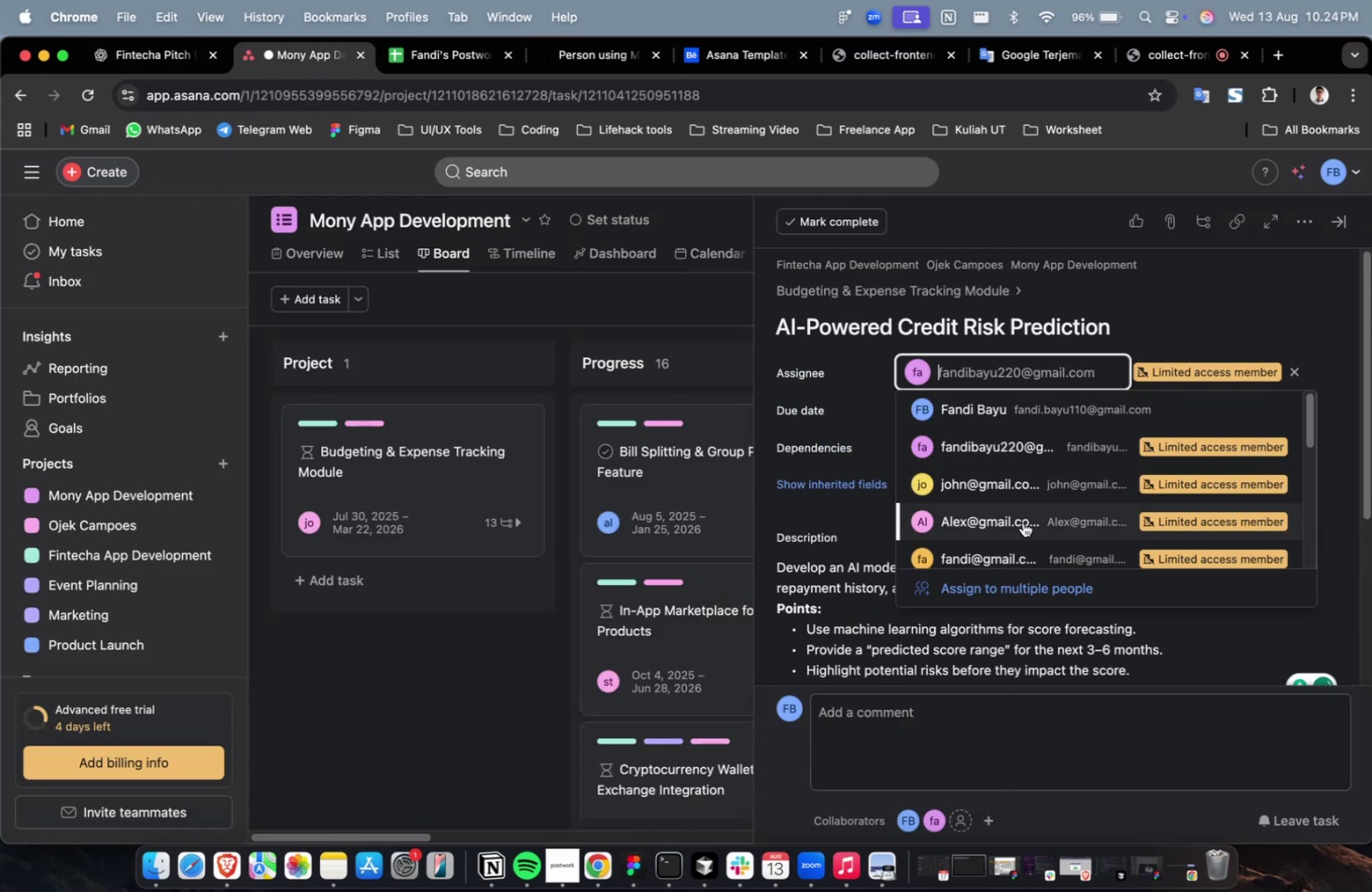 
triple_click([1022, 522])
 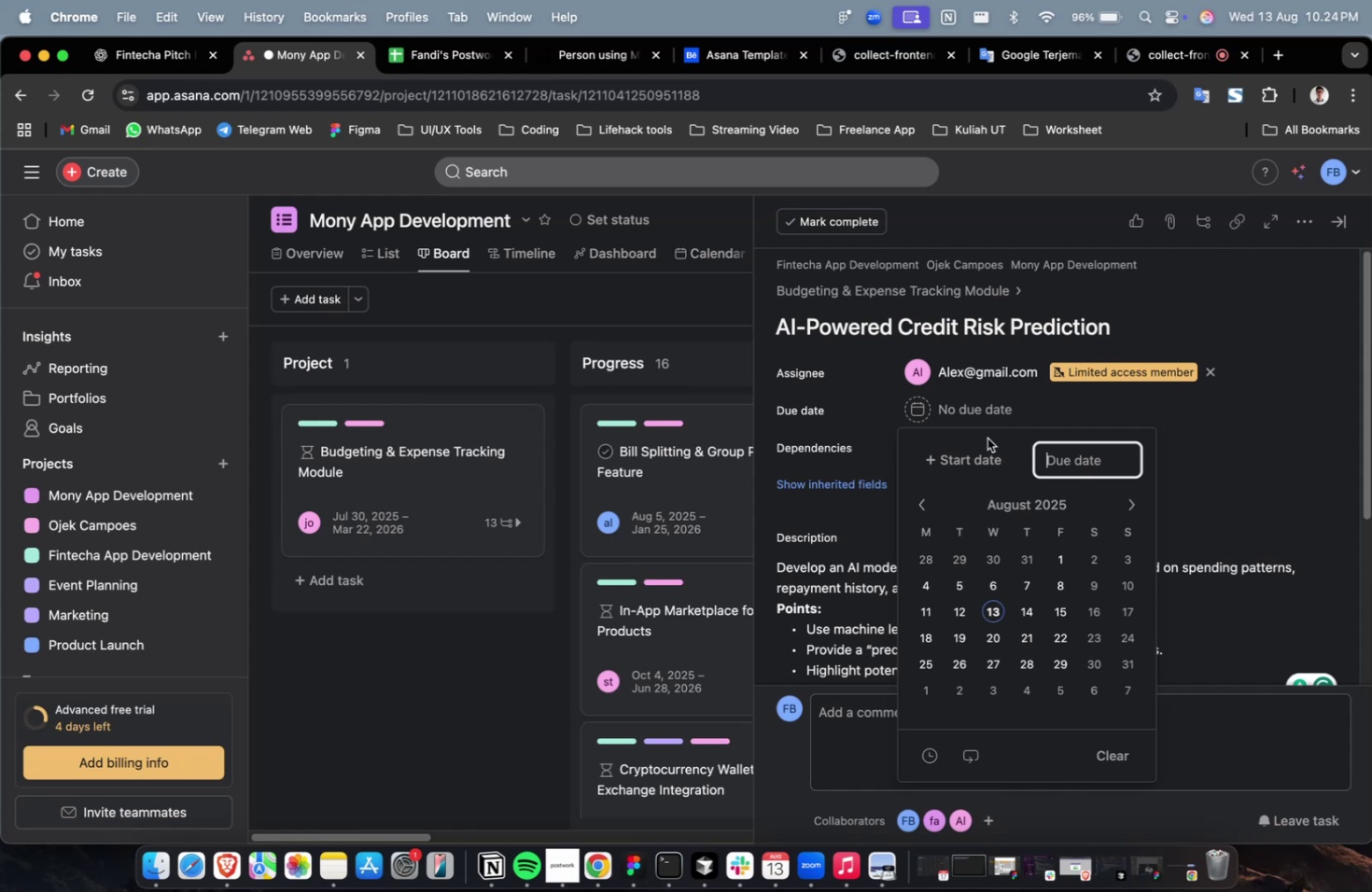 
double_click([977, 457])
 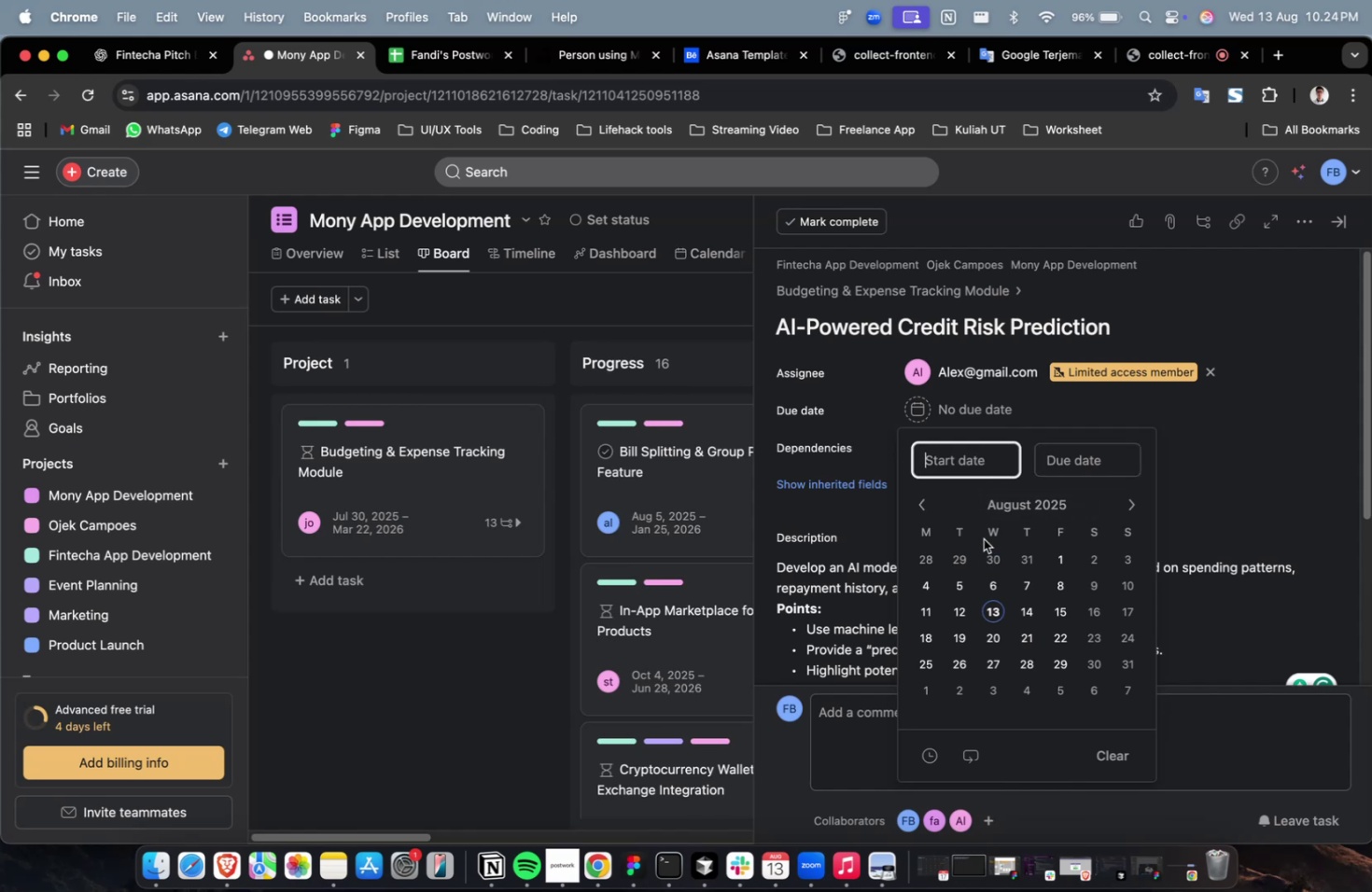 
left_click([986, 551])
 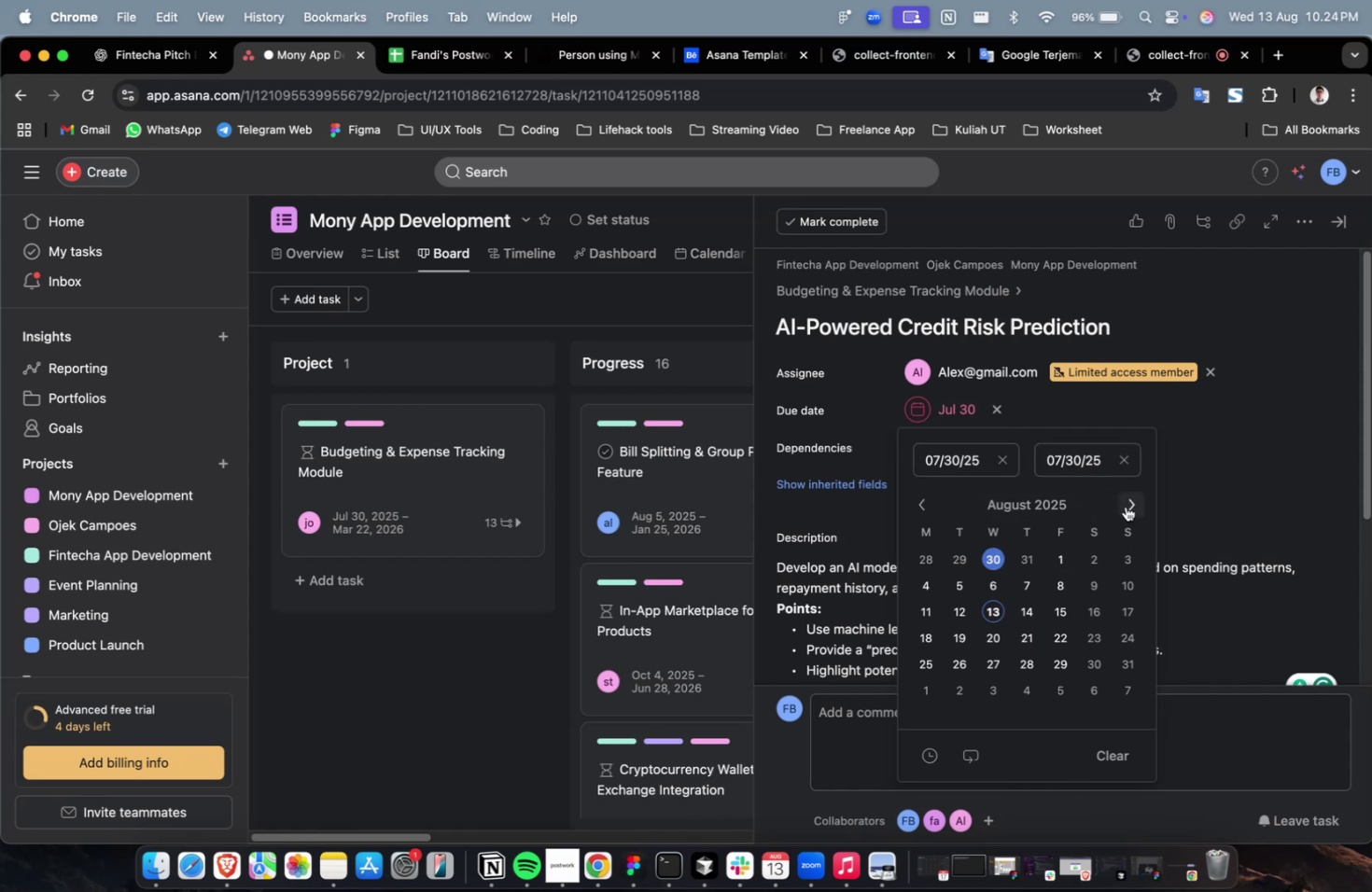 
double_click([1125, 506])
 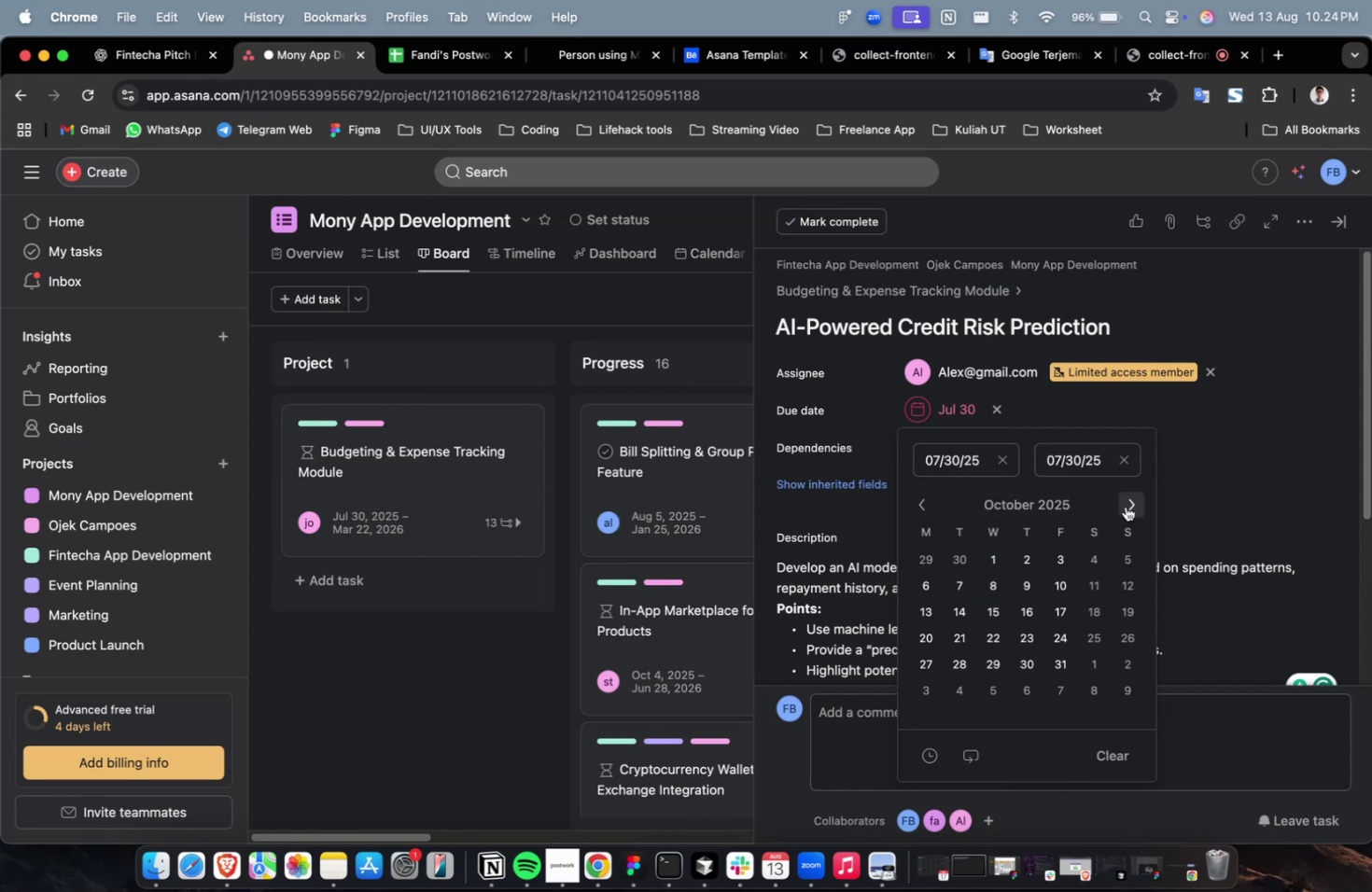 
triple_click([1125, 506])
 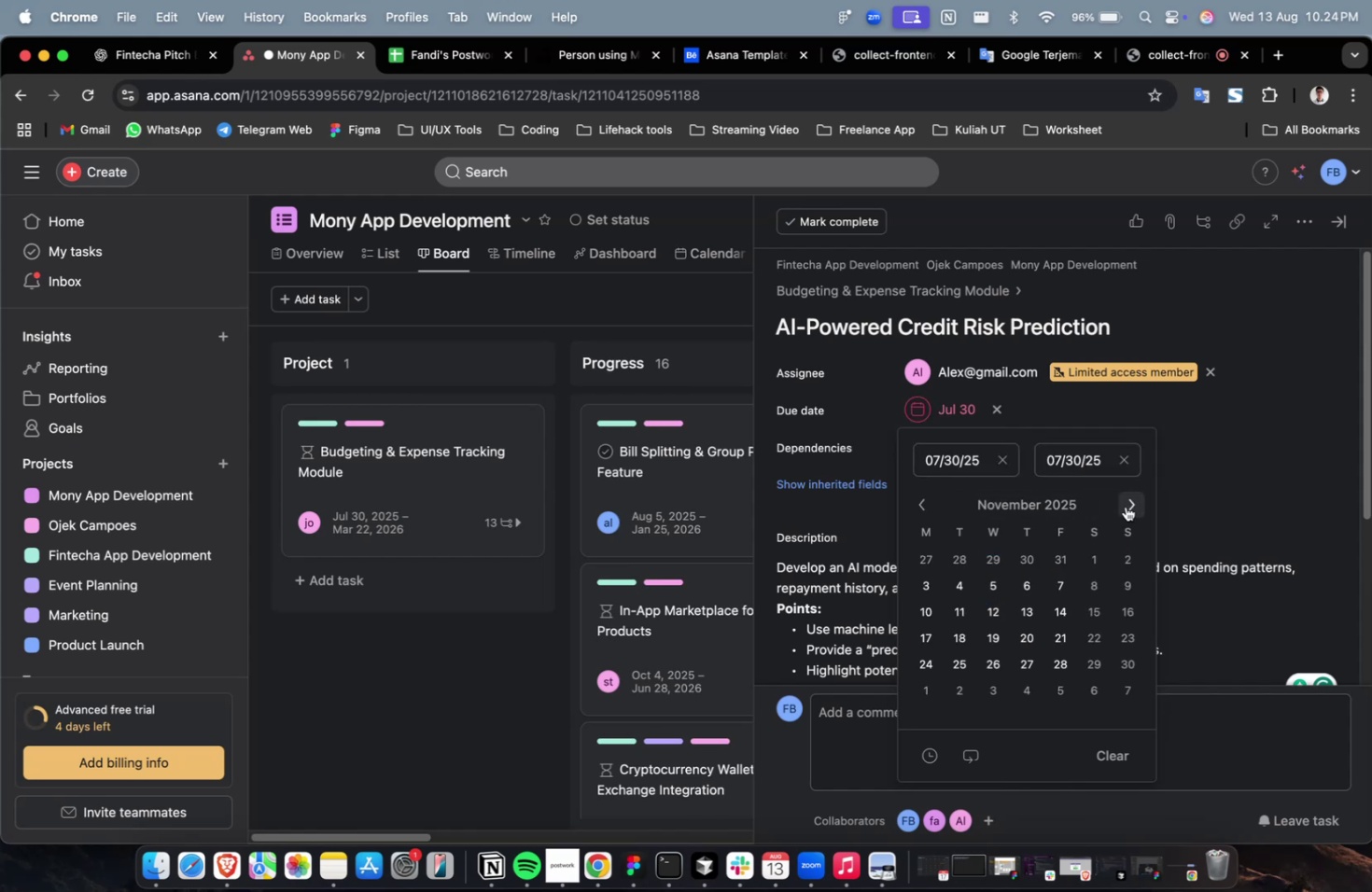 
triple_click([1125, 506])
 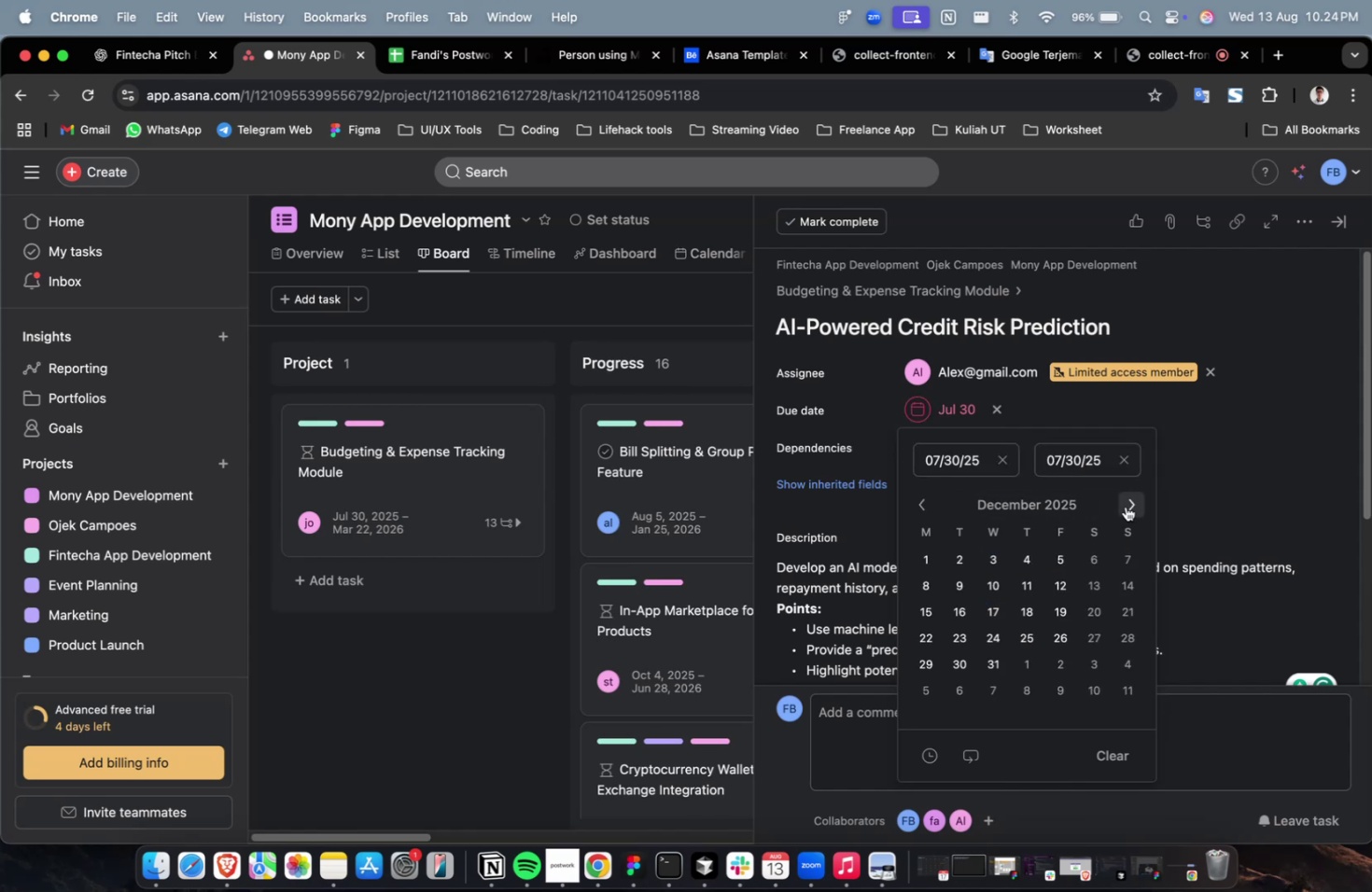 
triple_click([1125, 506])
 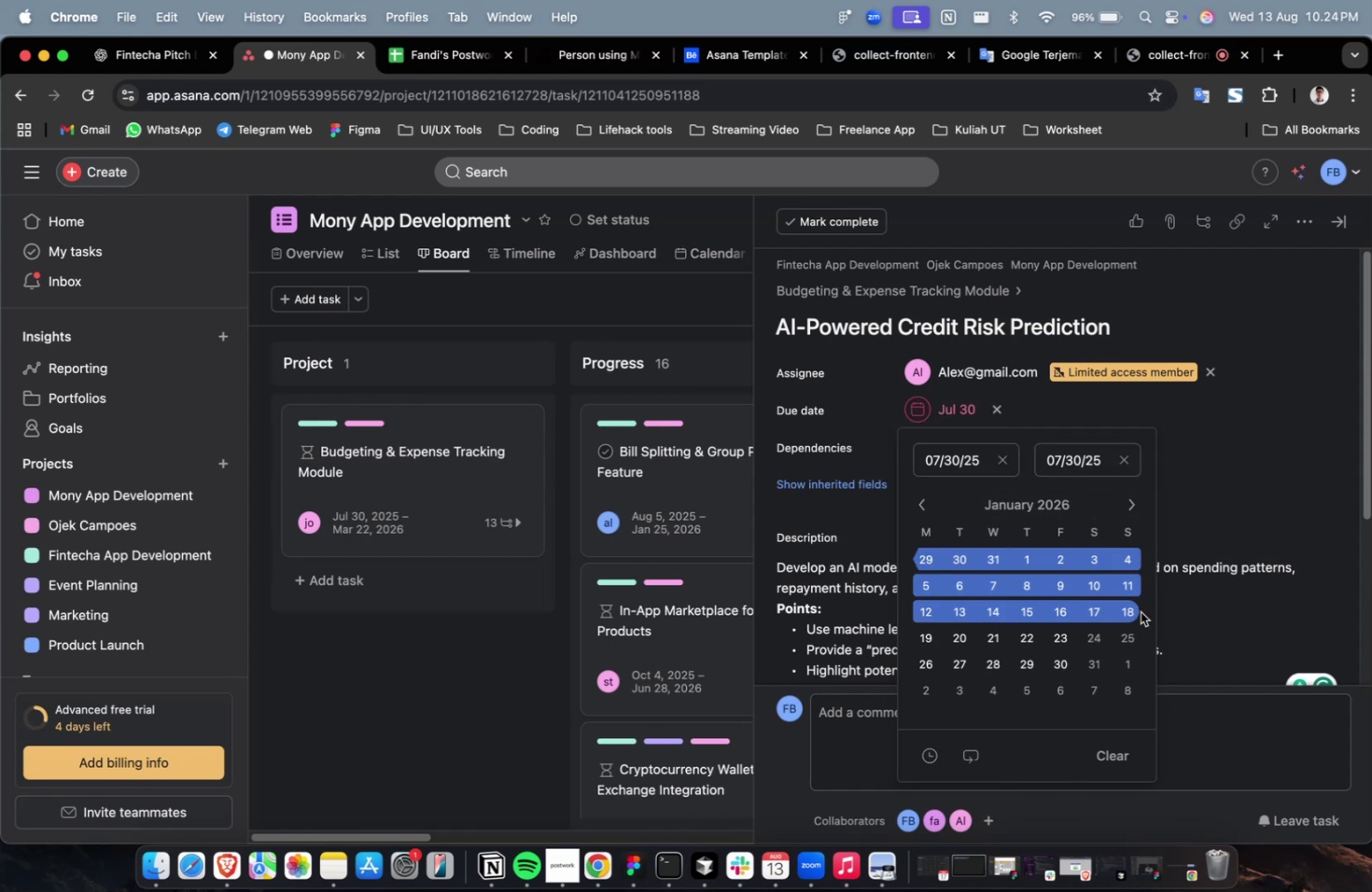 
double_click([1131, 615])
 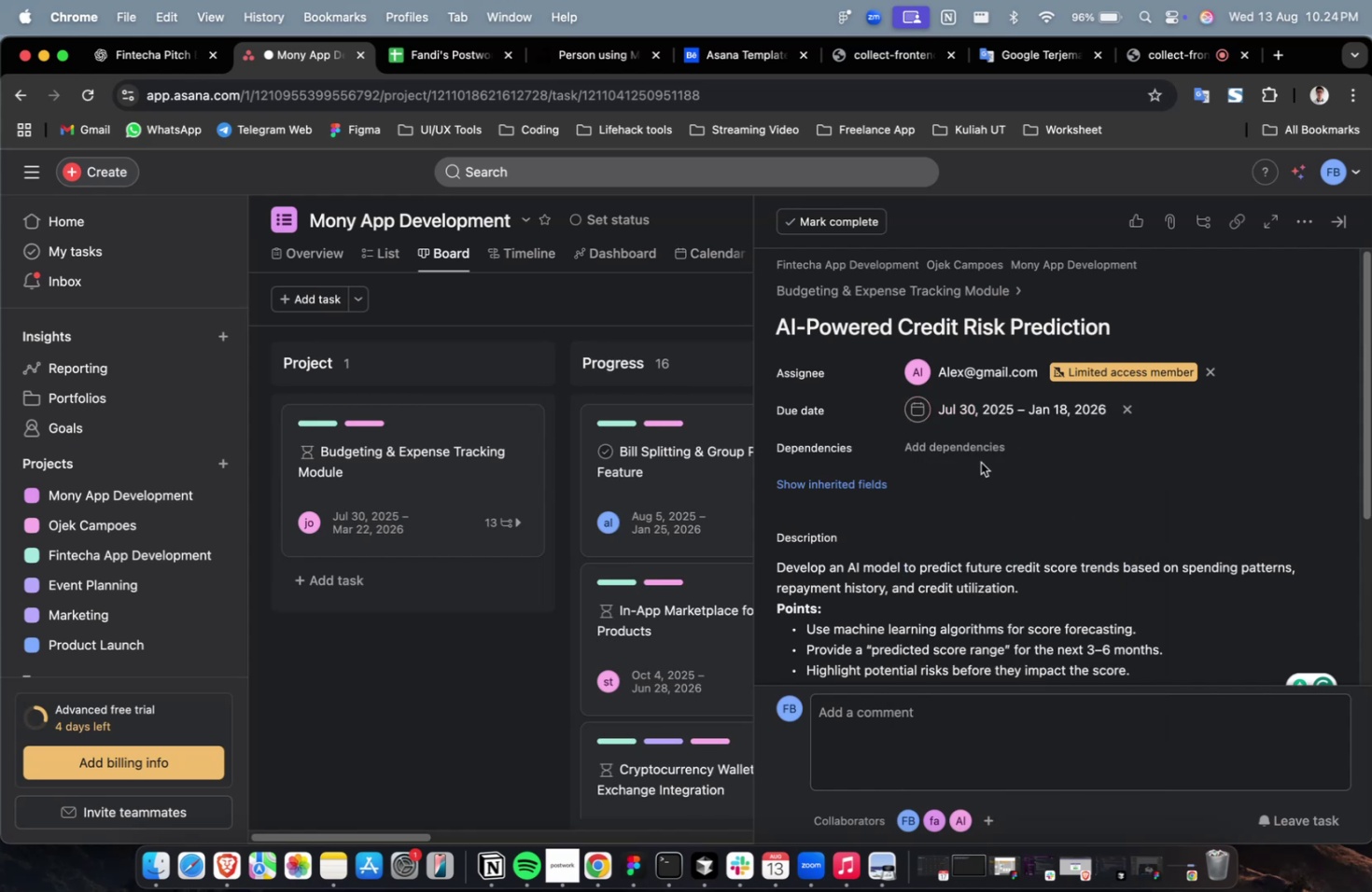 
triple_click([975, 453])
 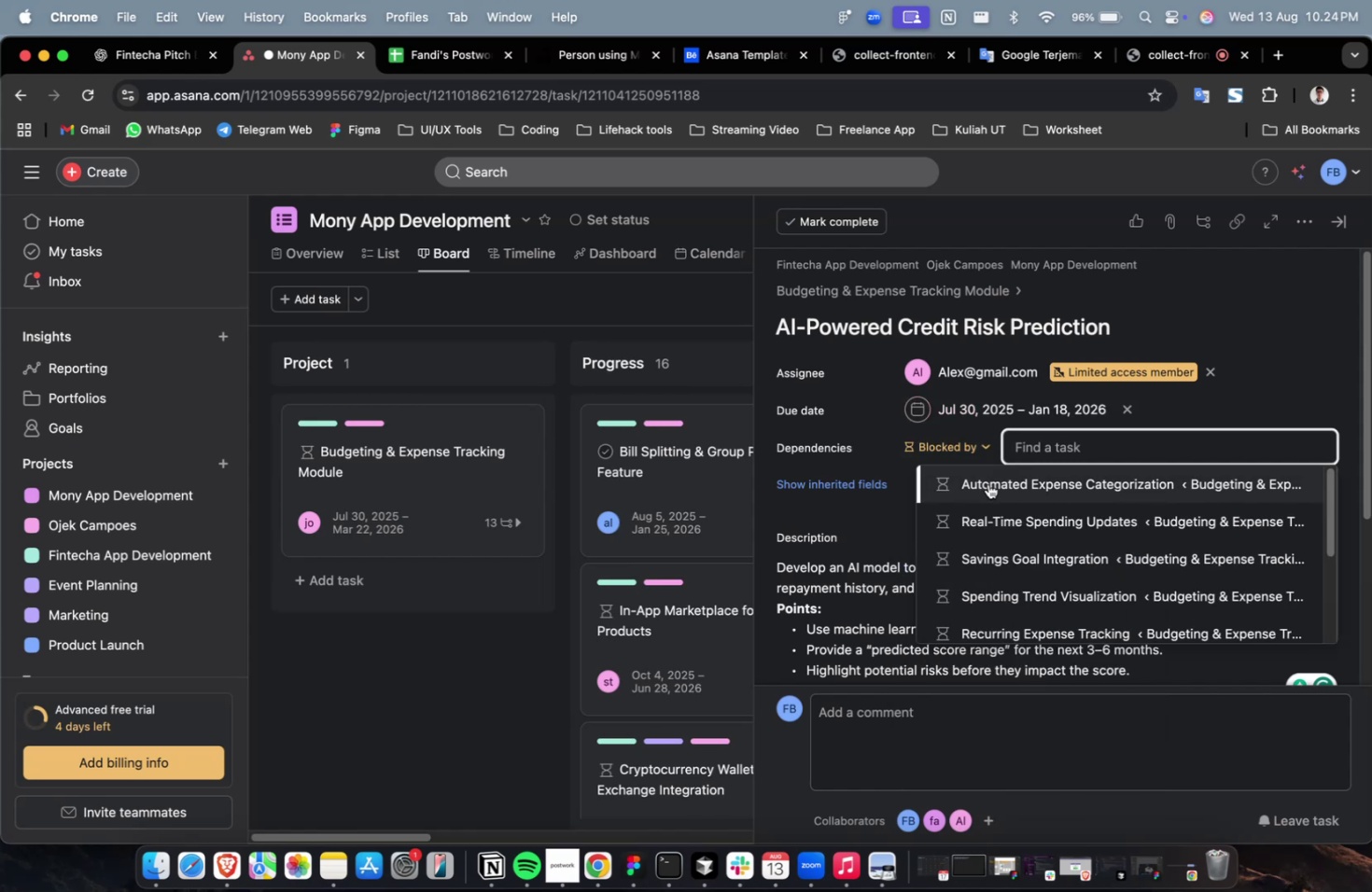 
triple_click([987, 483])
 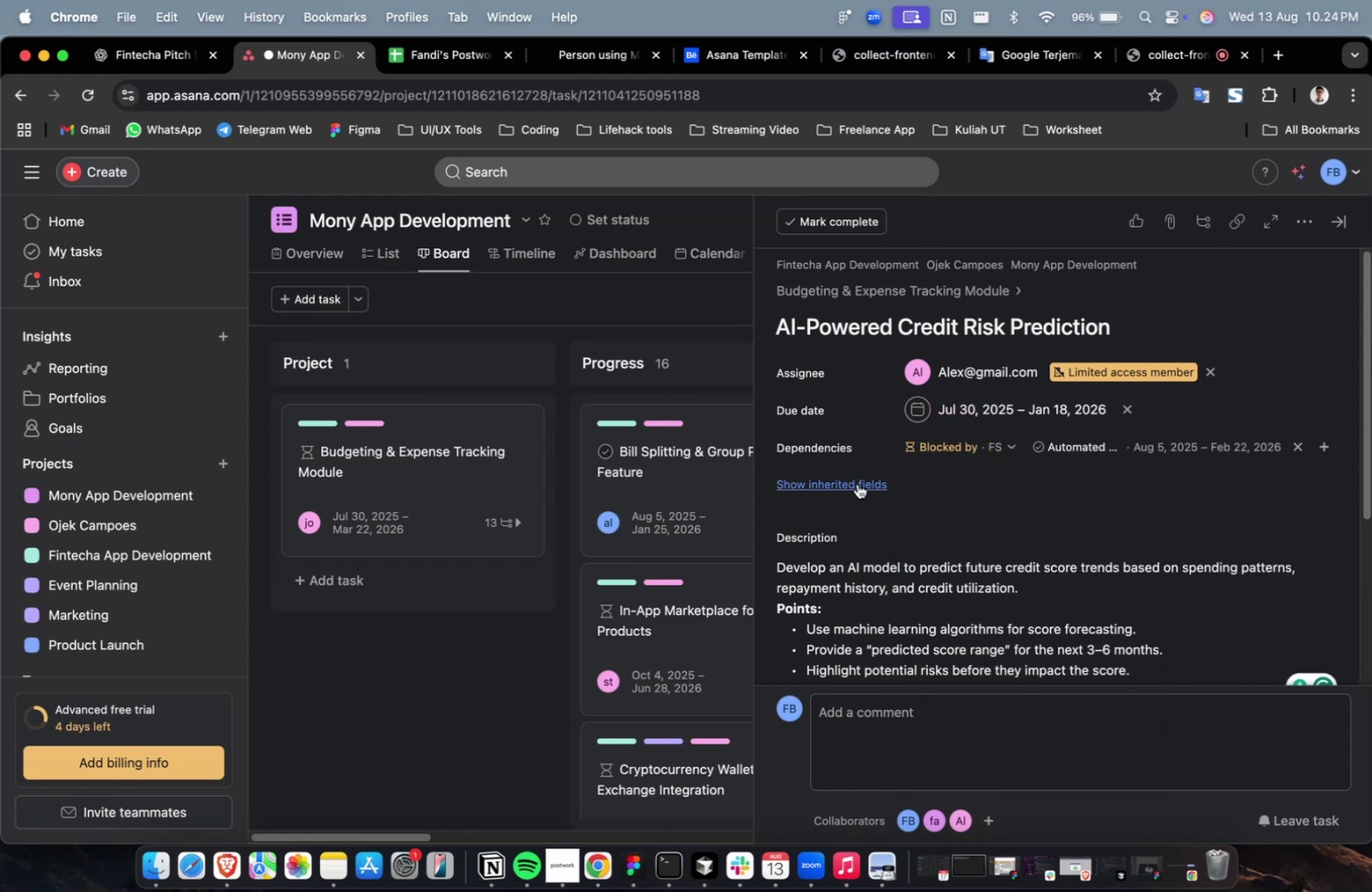 
triple_click([857, 483])
 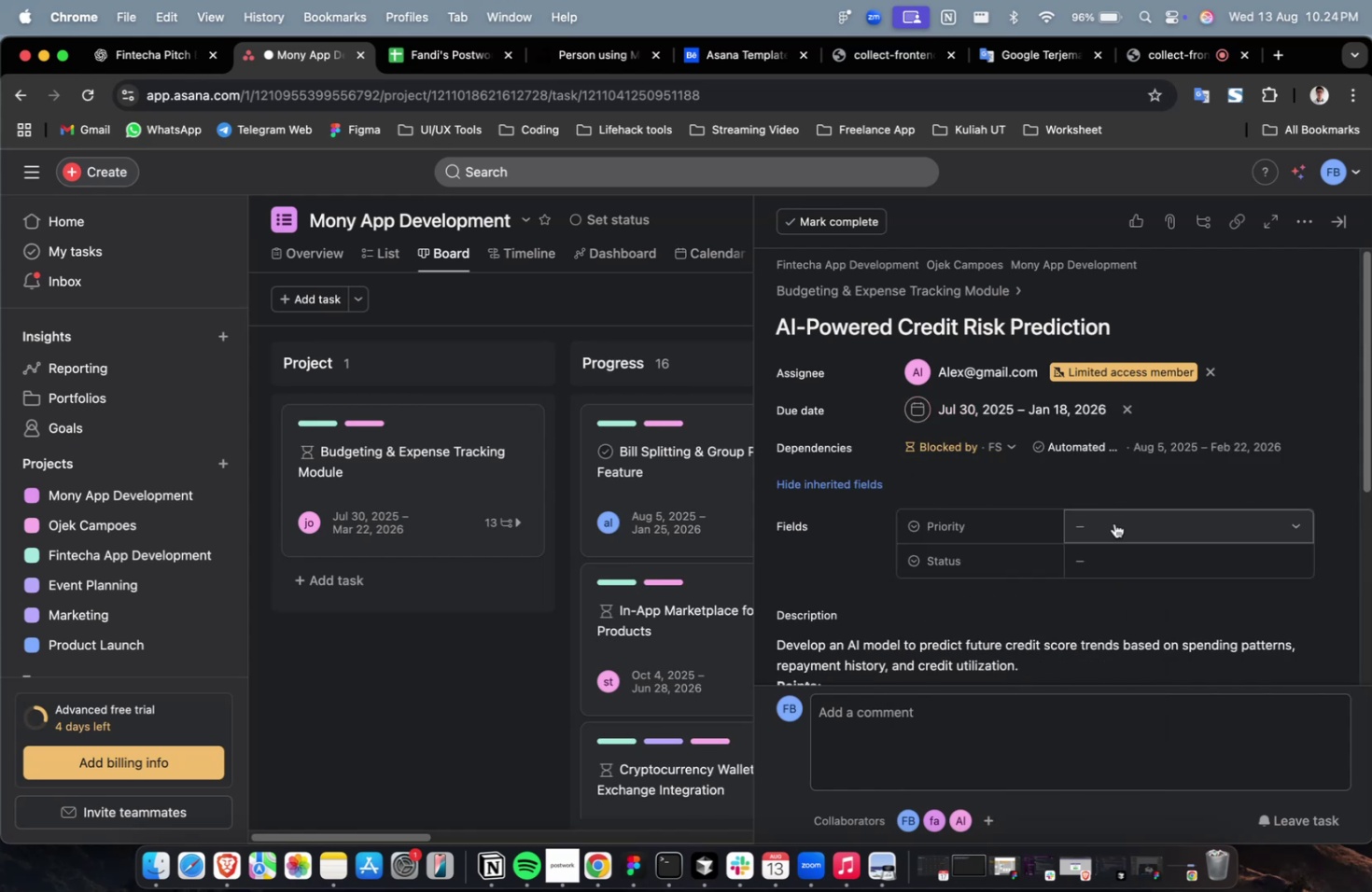 
triple_click([1113, 523])
 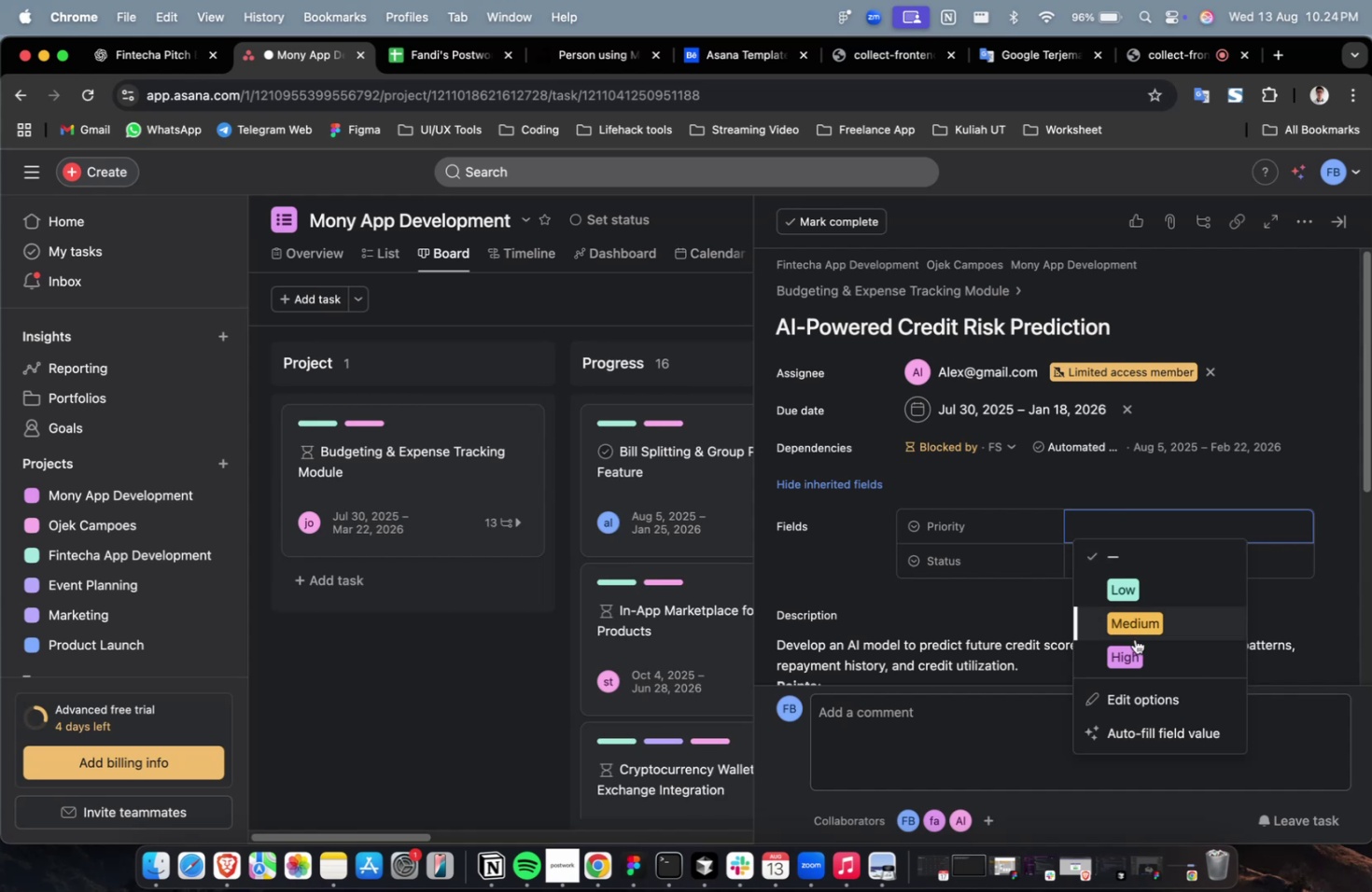 
left_click([1134, 651])
 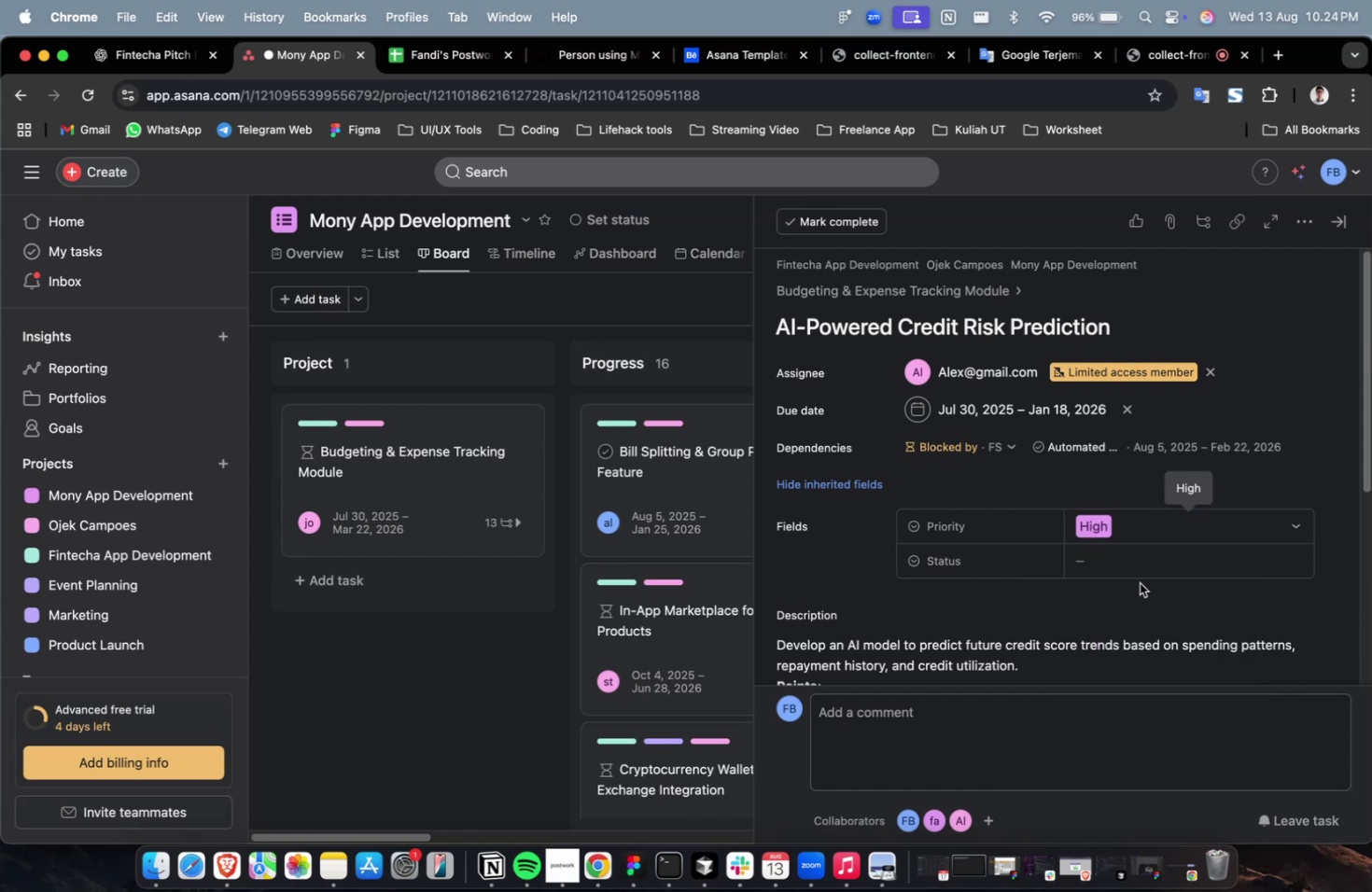 
left_click([1144, 558])
 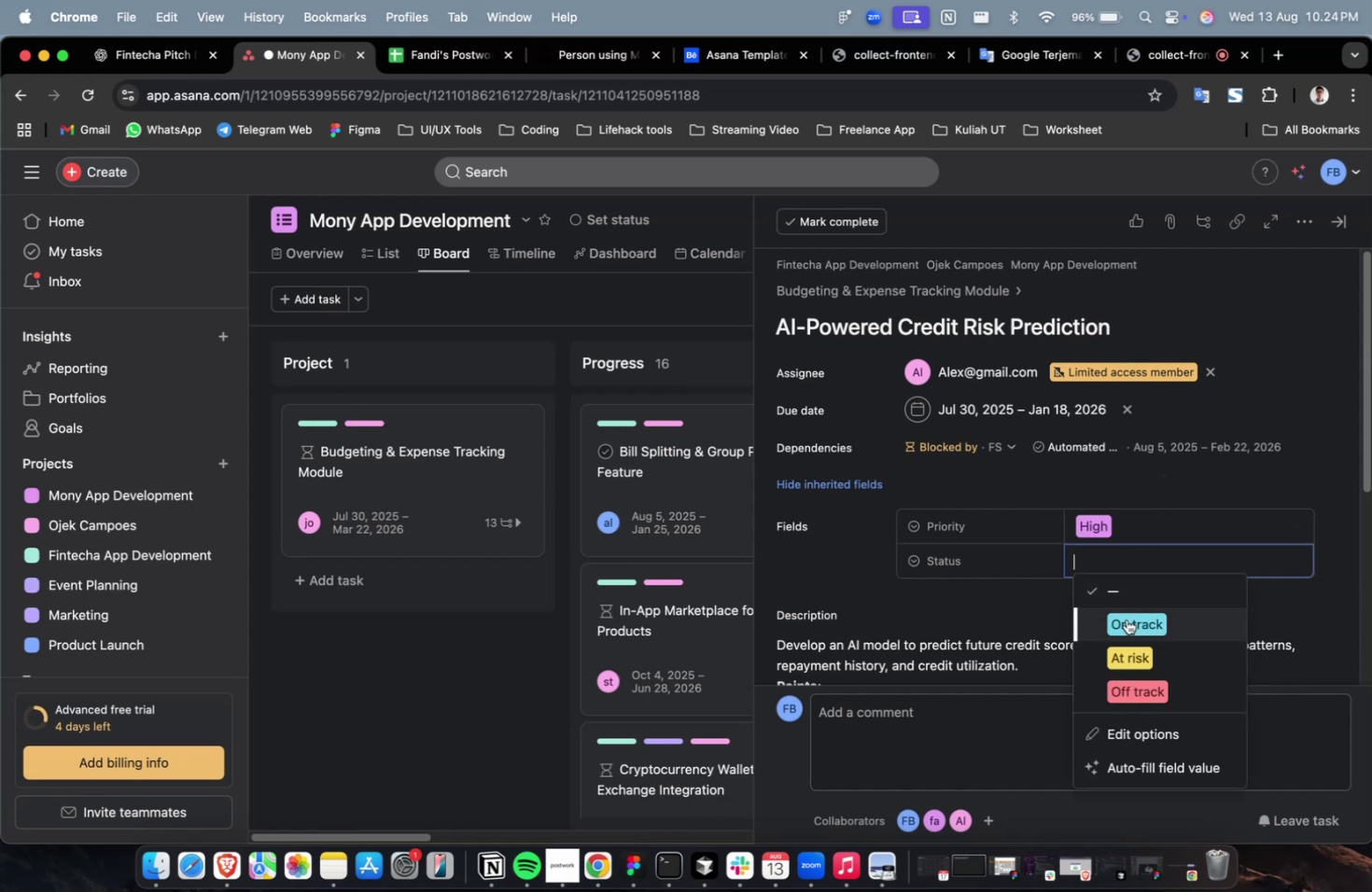 
double_click([1126, 619])
 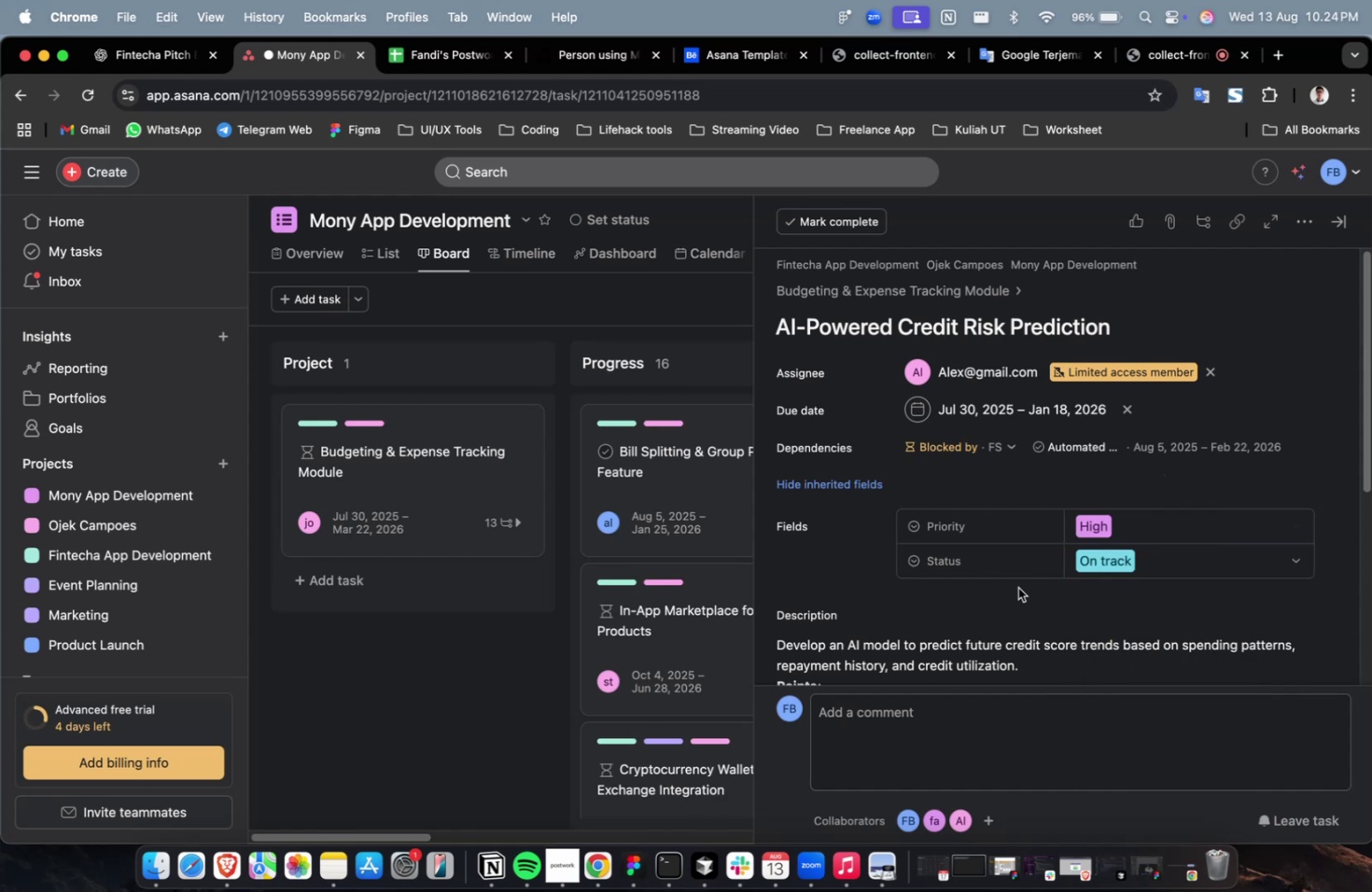 
scroll: coordinate [1045, 566], scroll_direction: down, amount: 50.0
 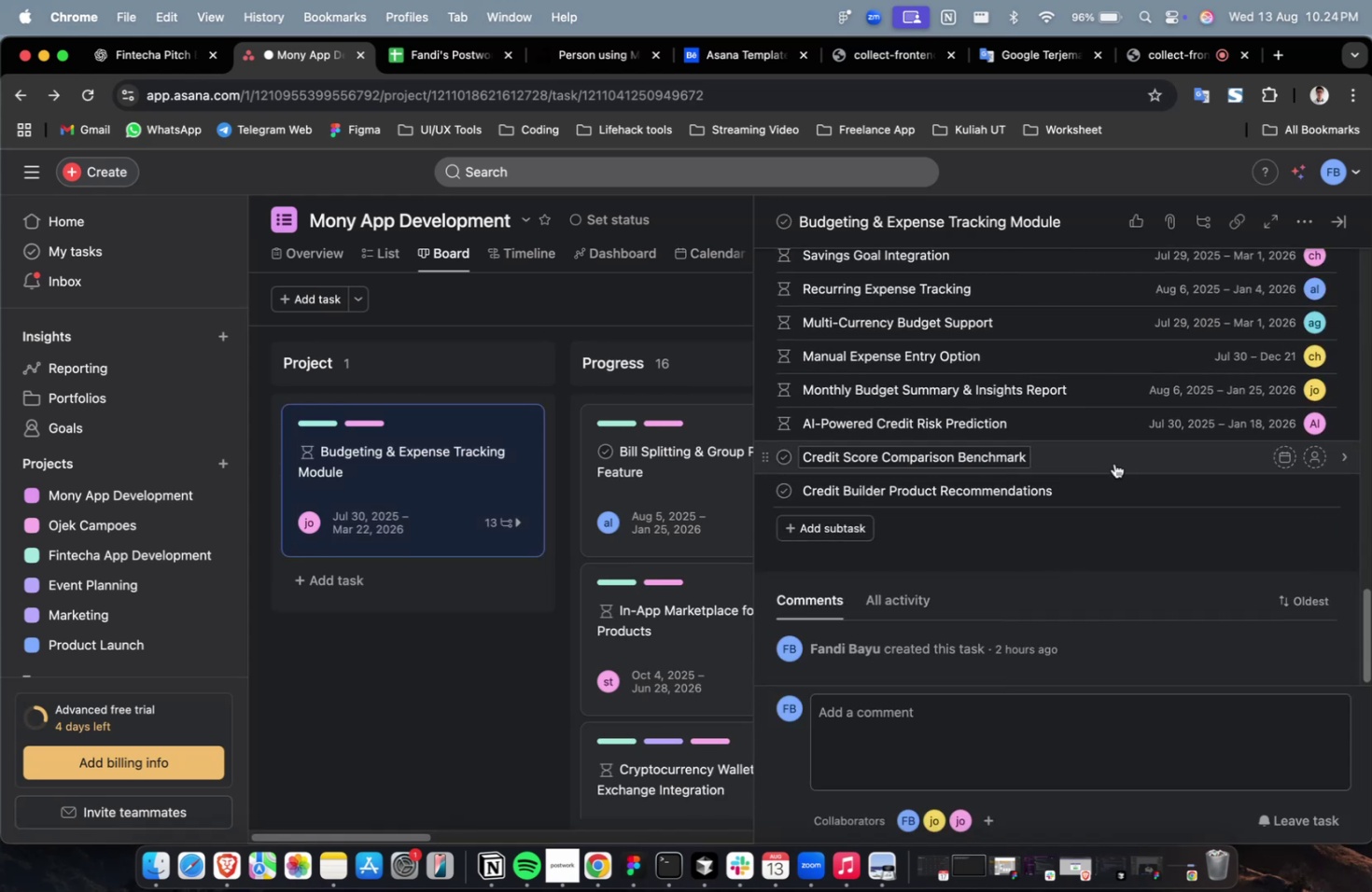 
left_click([1113, 461])
 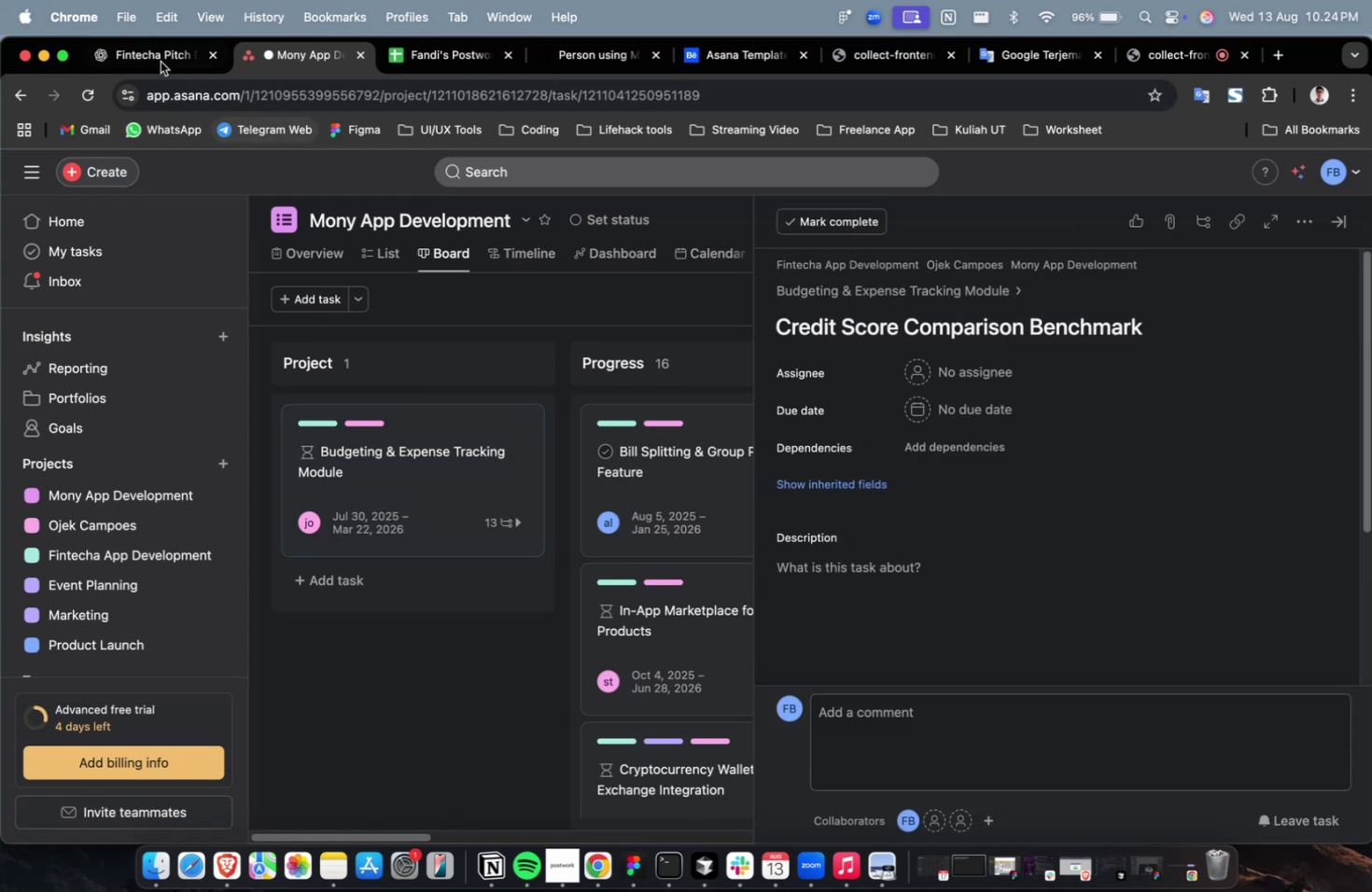 
left_click([160, 60])
 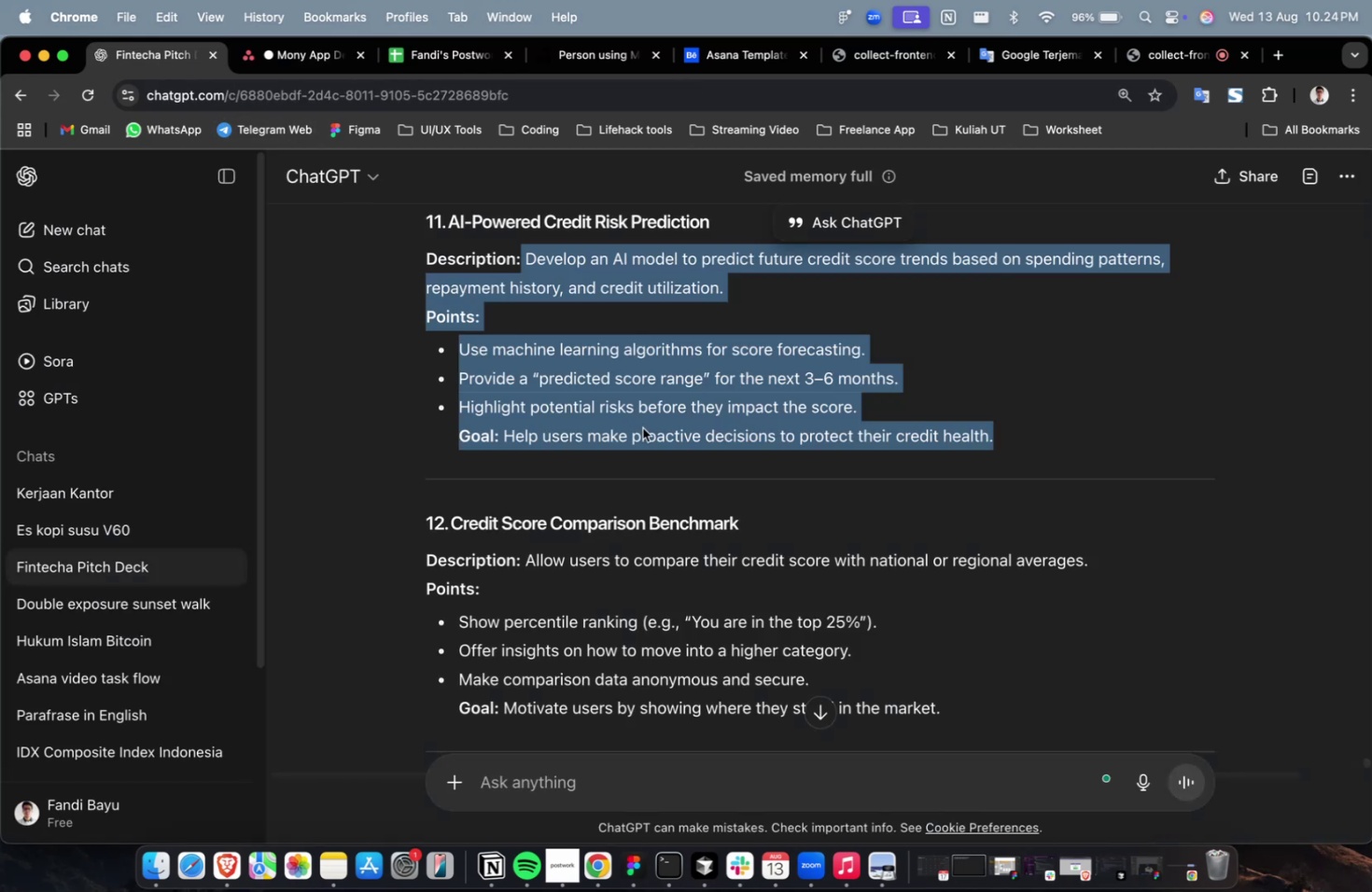 
scroll: coordinate [688, 470], scroll_direction: down, amount: 2.0
 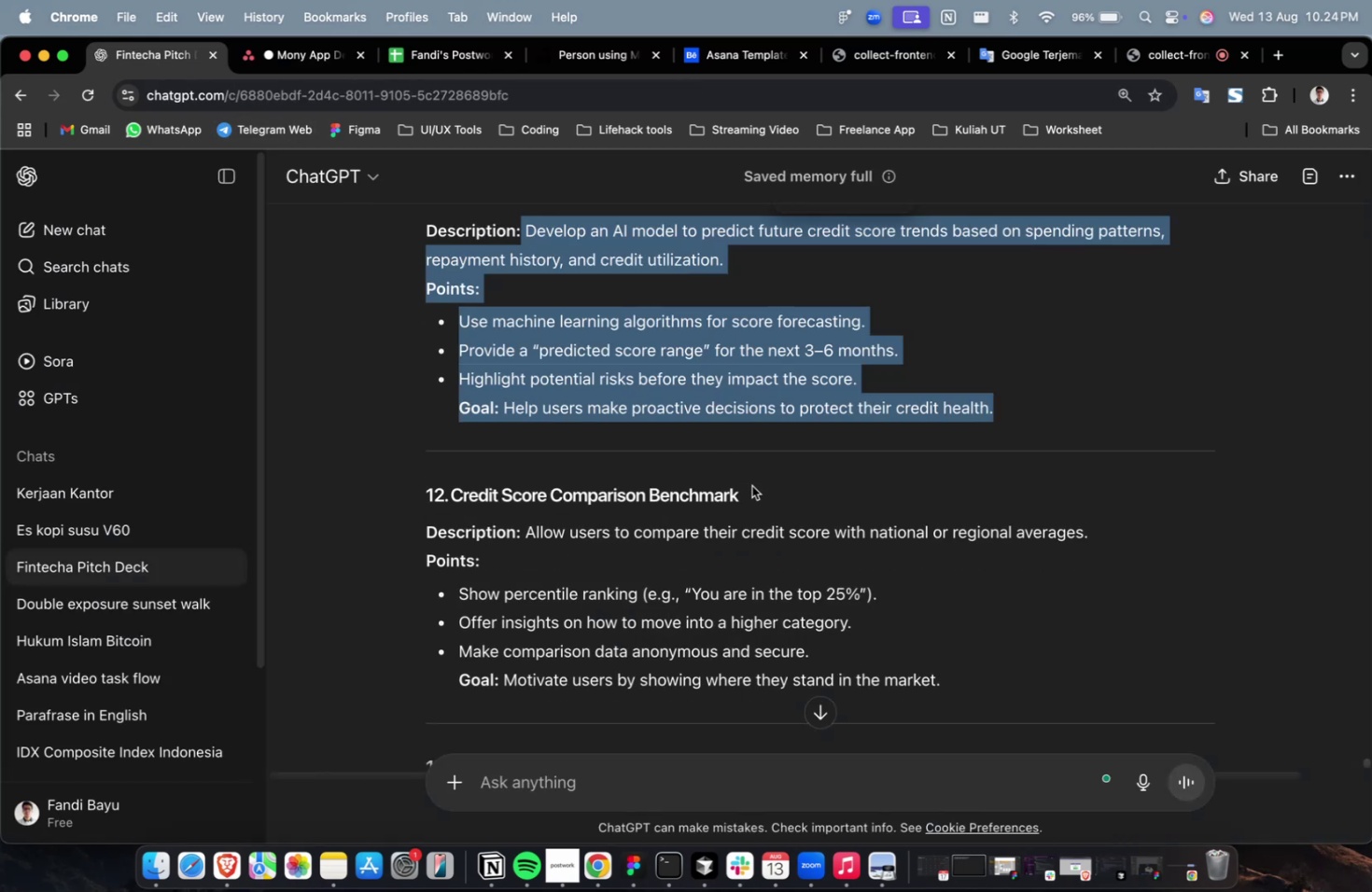 
left_click([752, 485])
 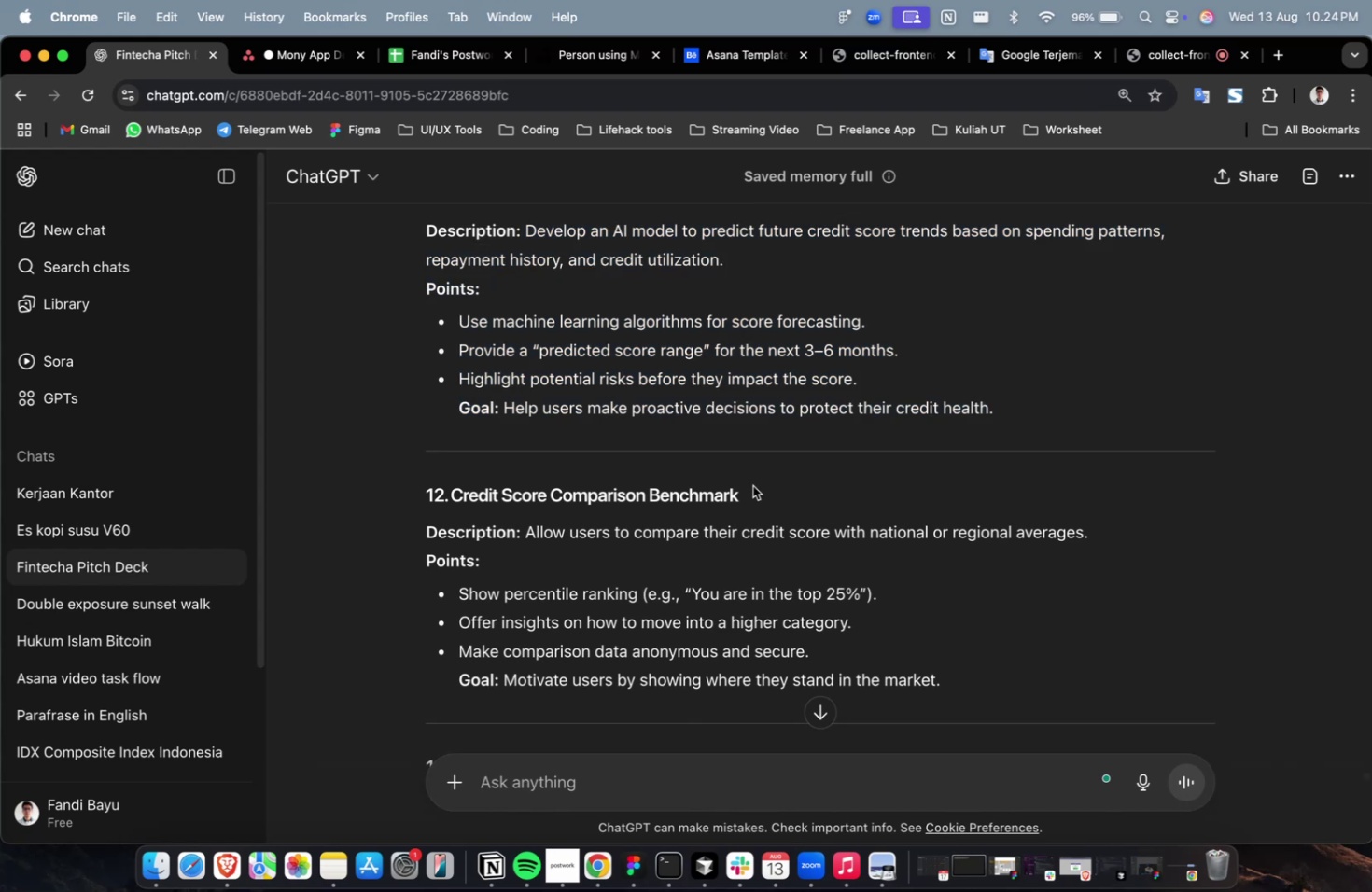 
scroll: coordinate [776, 500], scroll_direction: down, amount: 4.0
 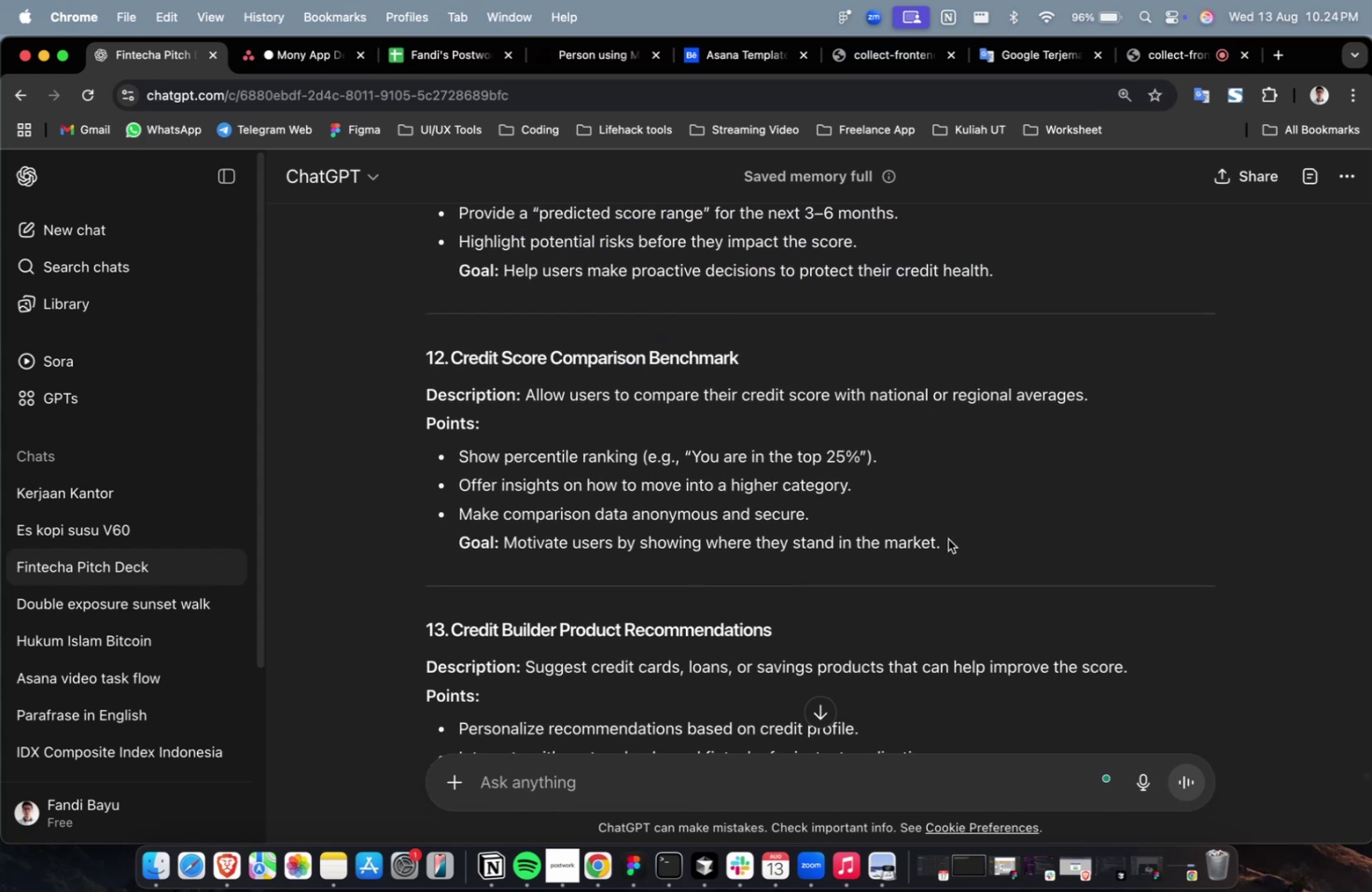 
left_click_drag(start_coordinate=[955, 543], to_coordinate=[524, 399])
 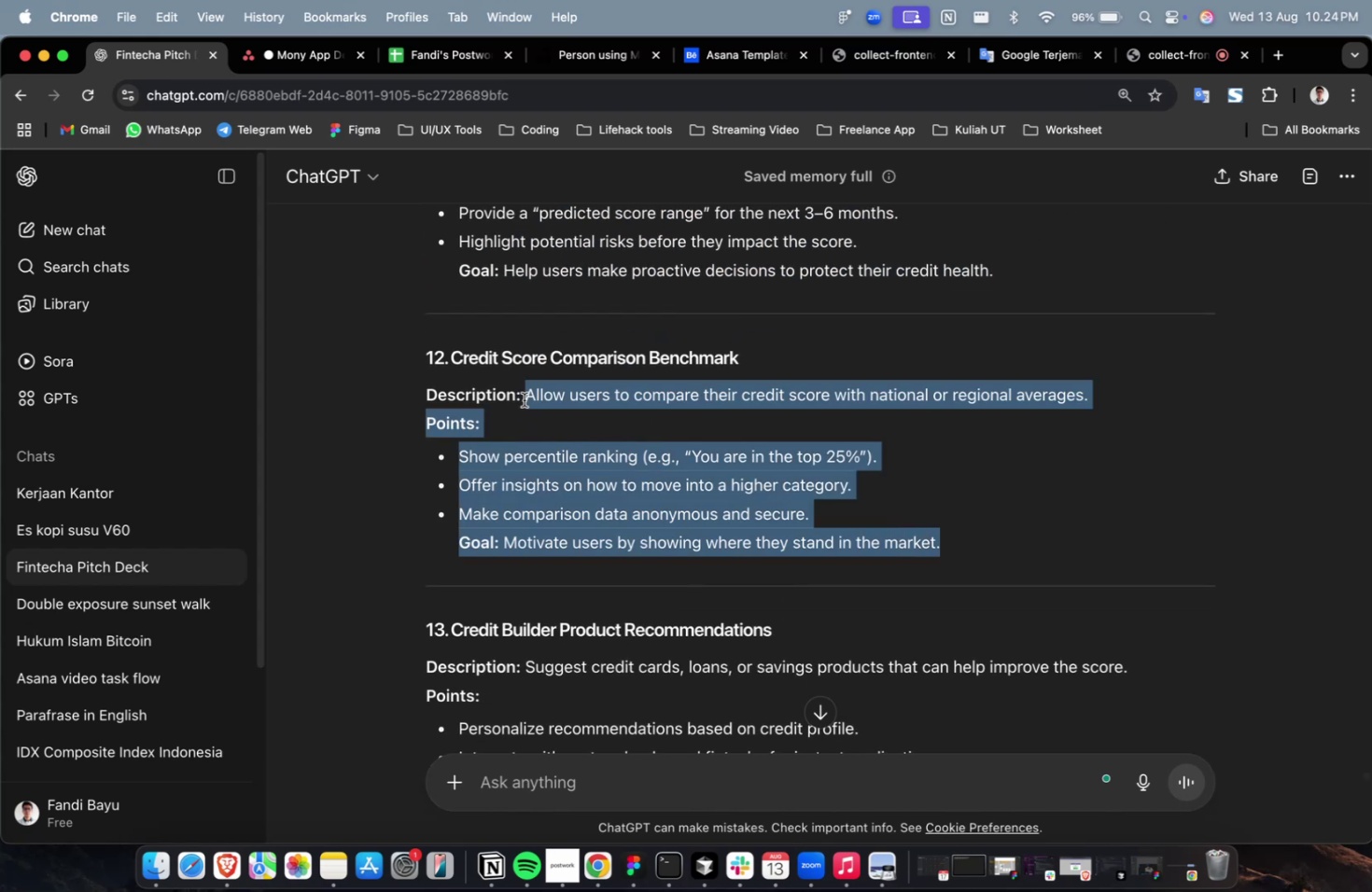 
key(Meta+C)
 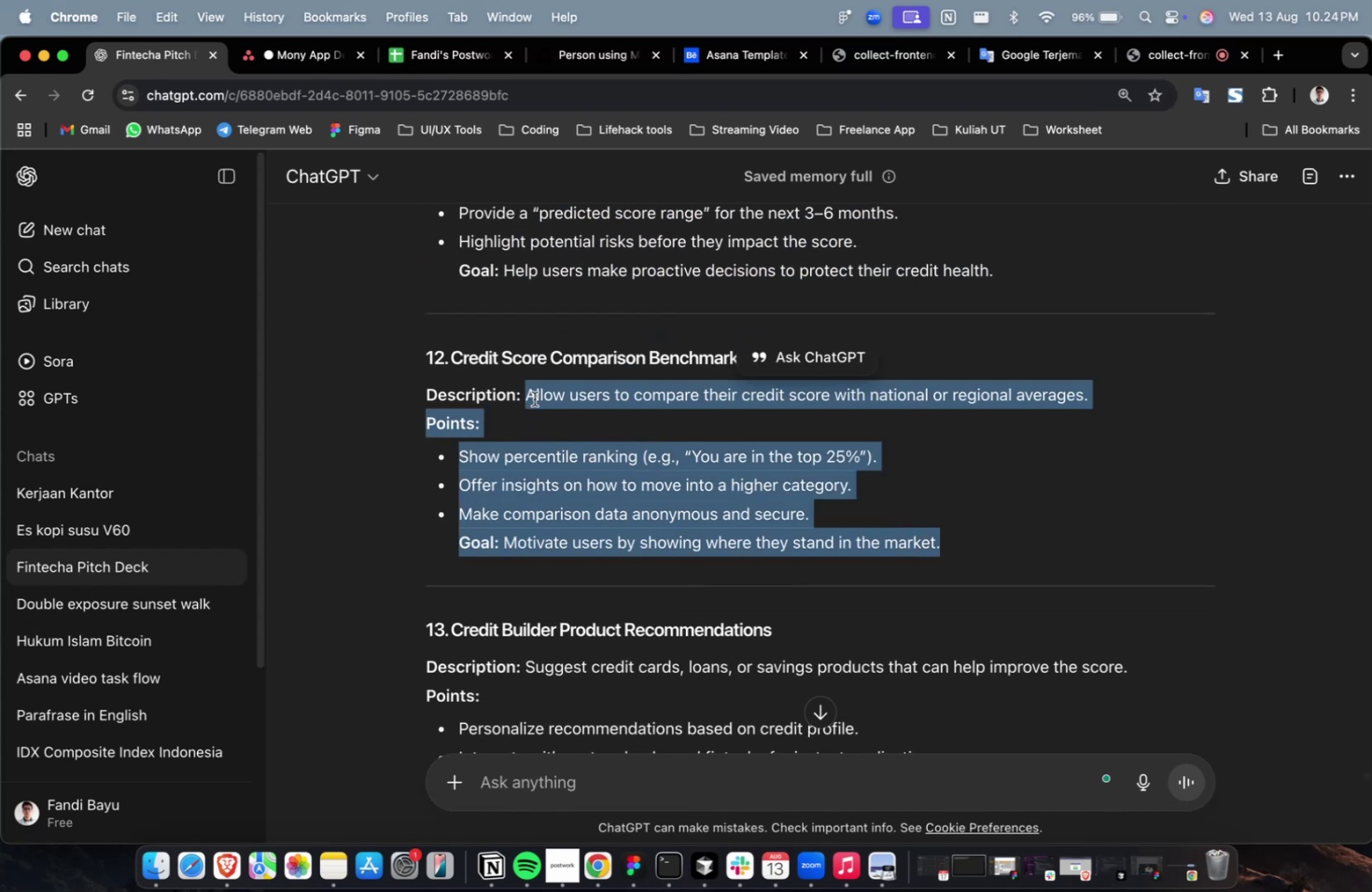 
key(Meta+C)
 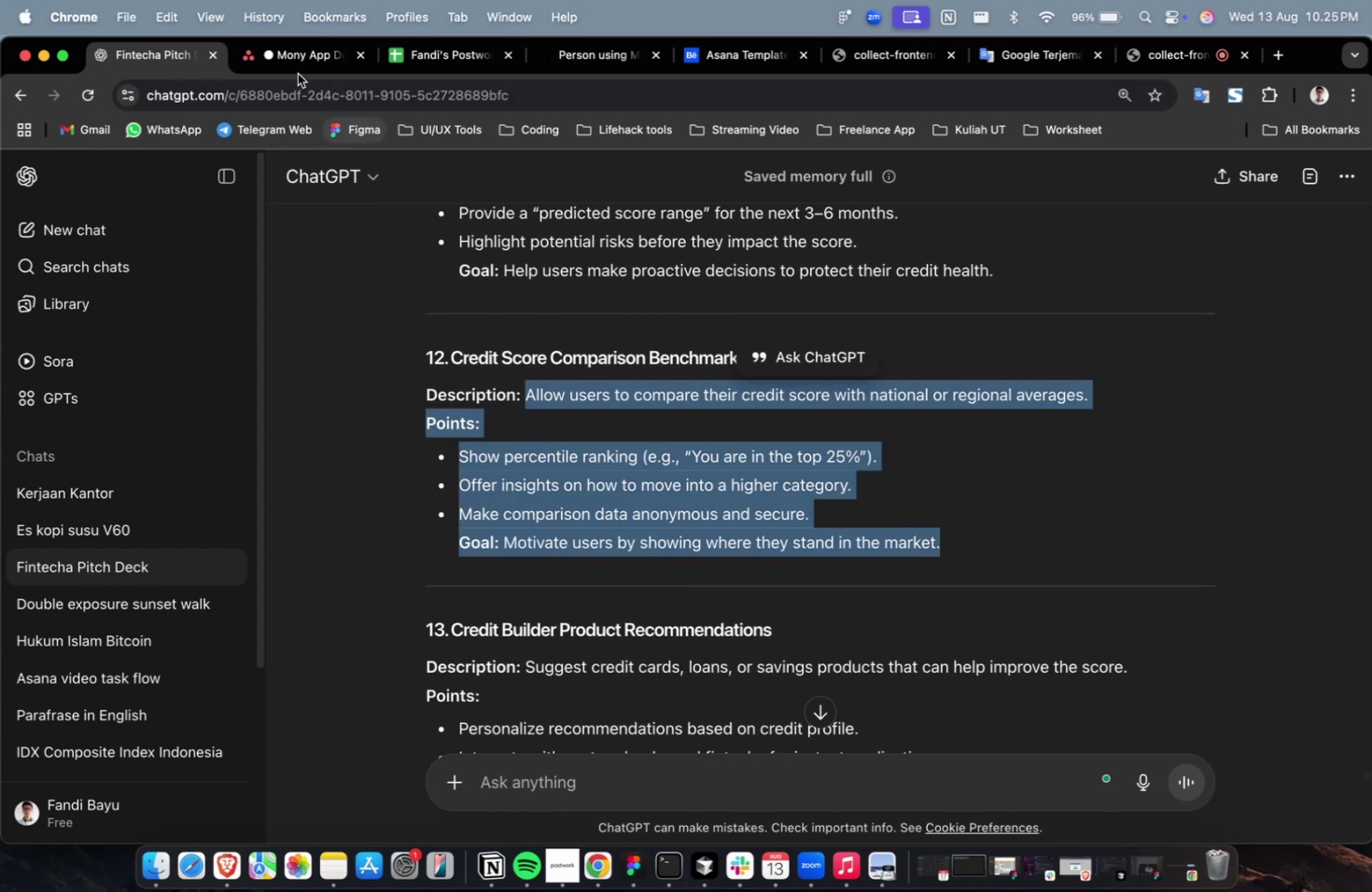 
left_click([296, 63])
 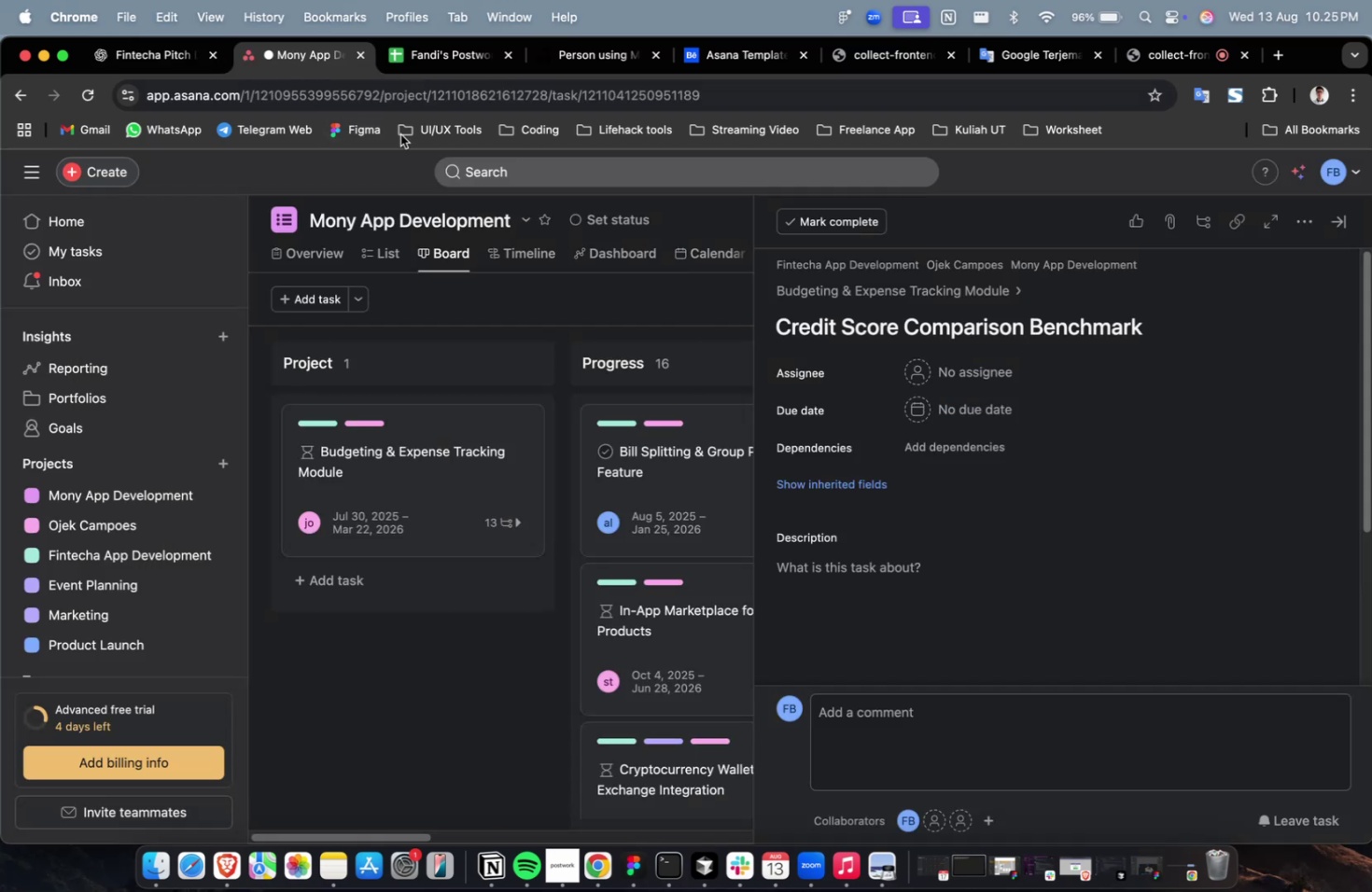 
hold_key(key=CommandLeft, duration=0.32)
 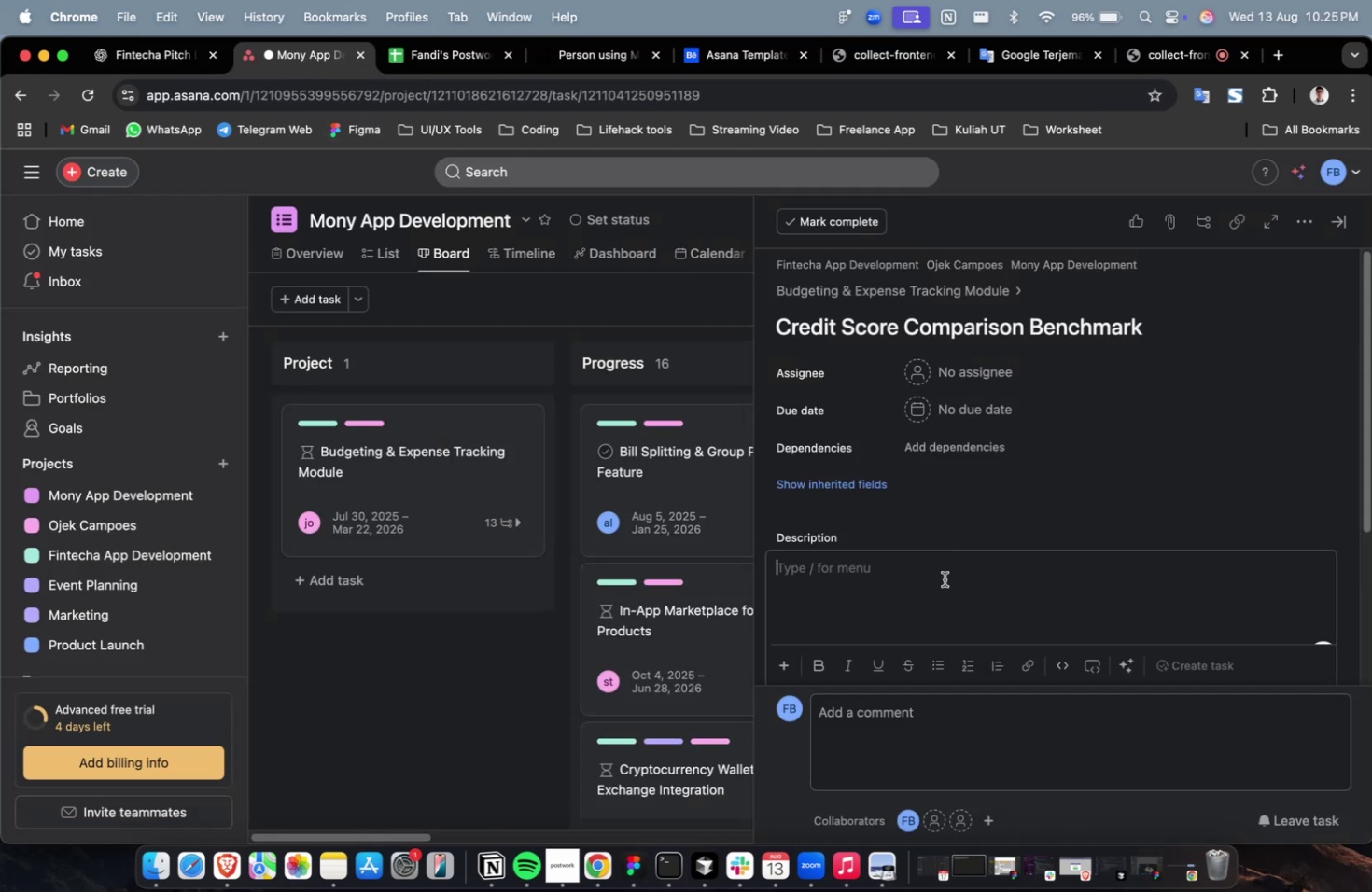 
double_click([944, 578])
 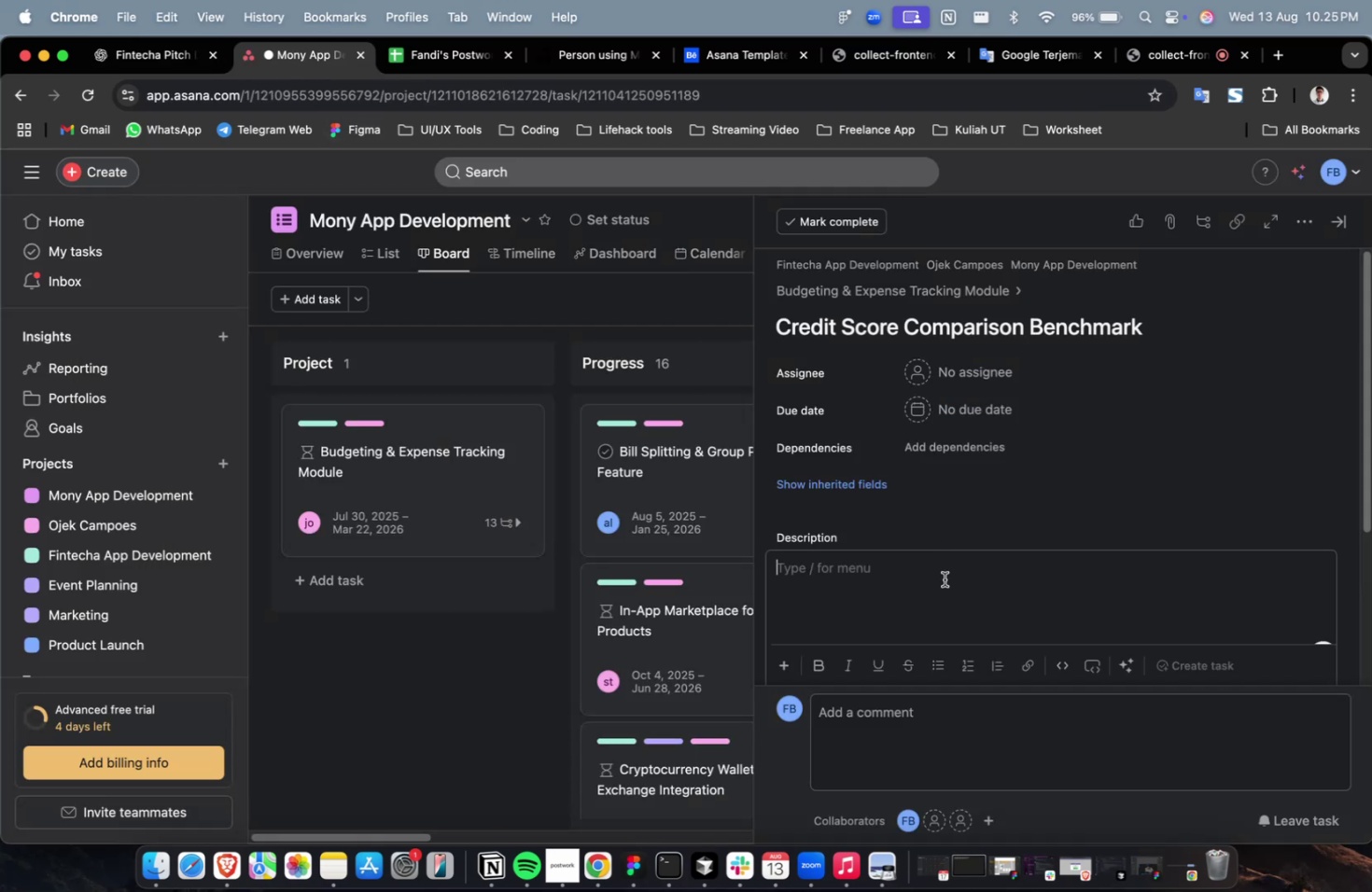 
key(Meta+CommandLeft)
 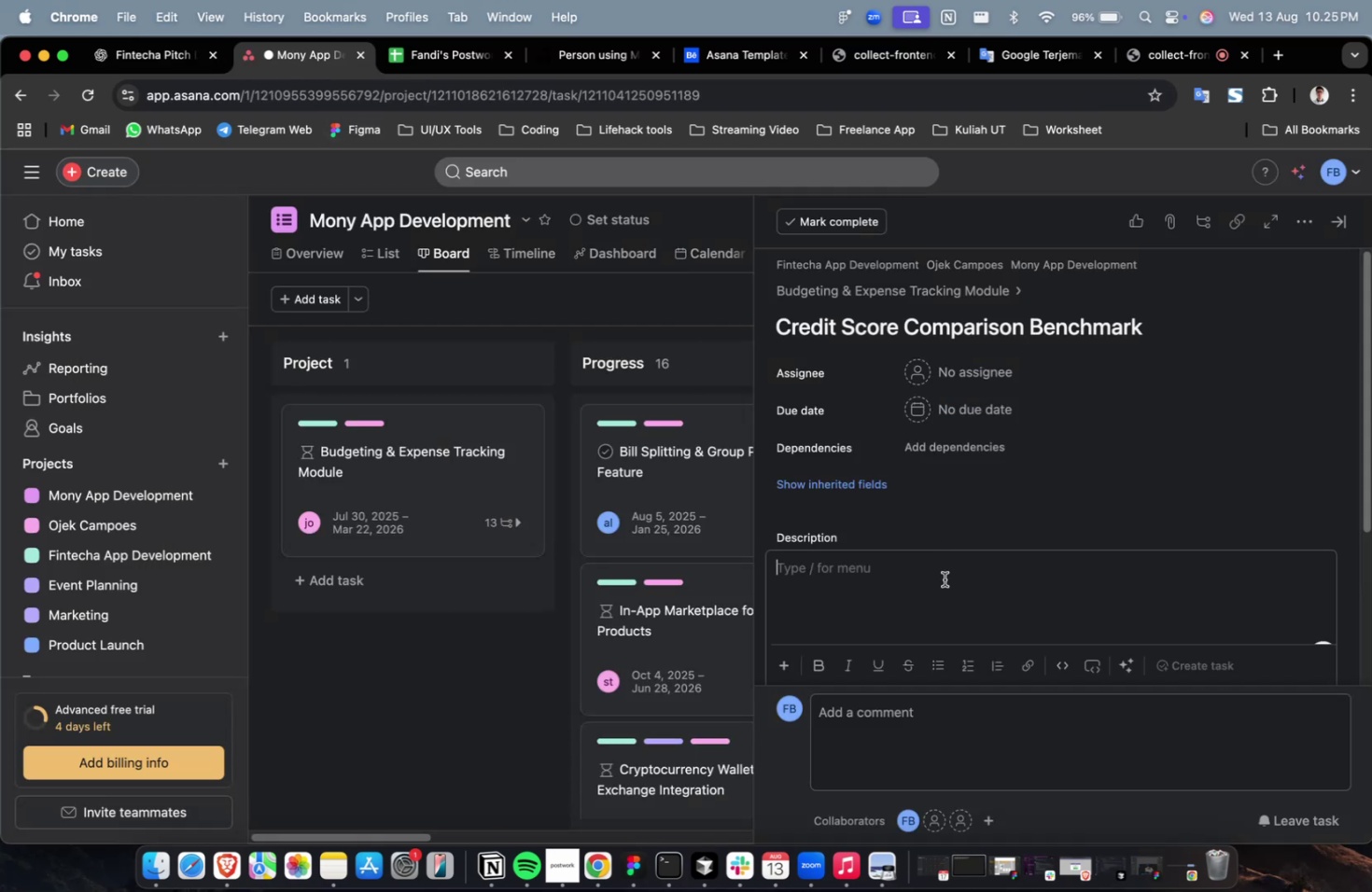 
key(Meta+V)
 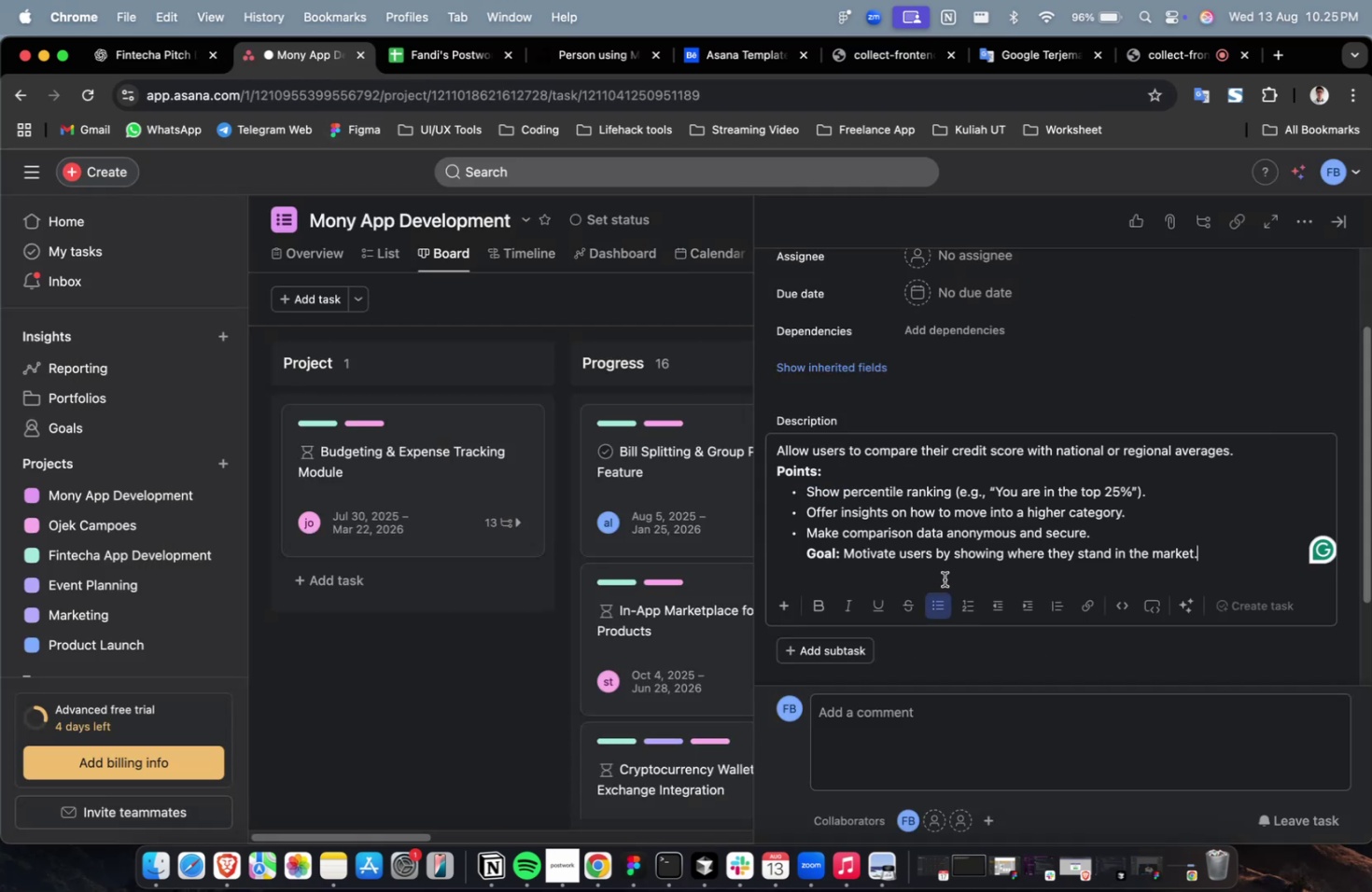 
scroll: coordinate [944, 578], scroll_direction: up, amount: 14.0
 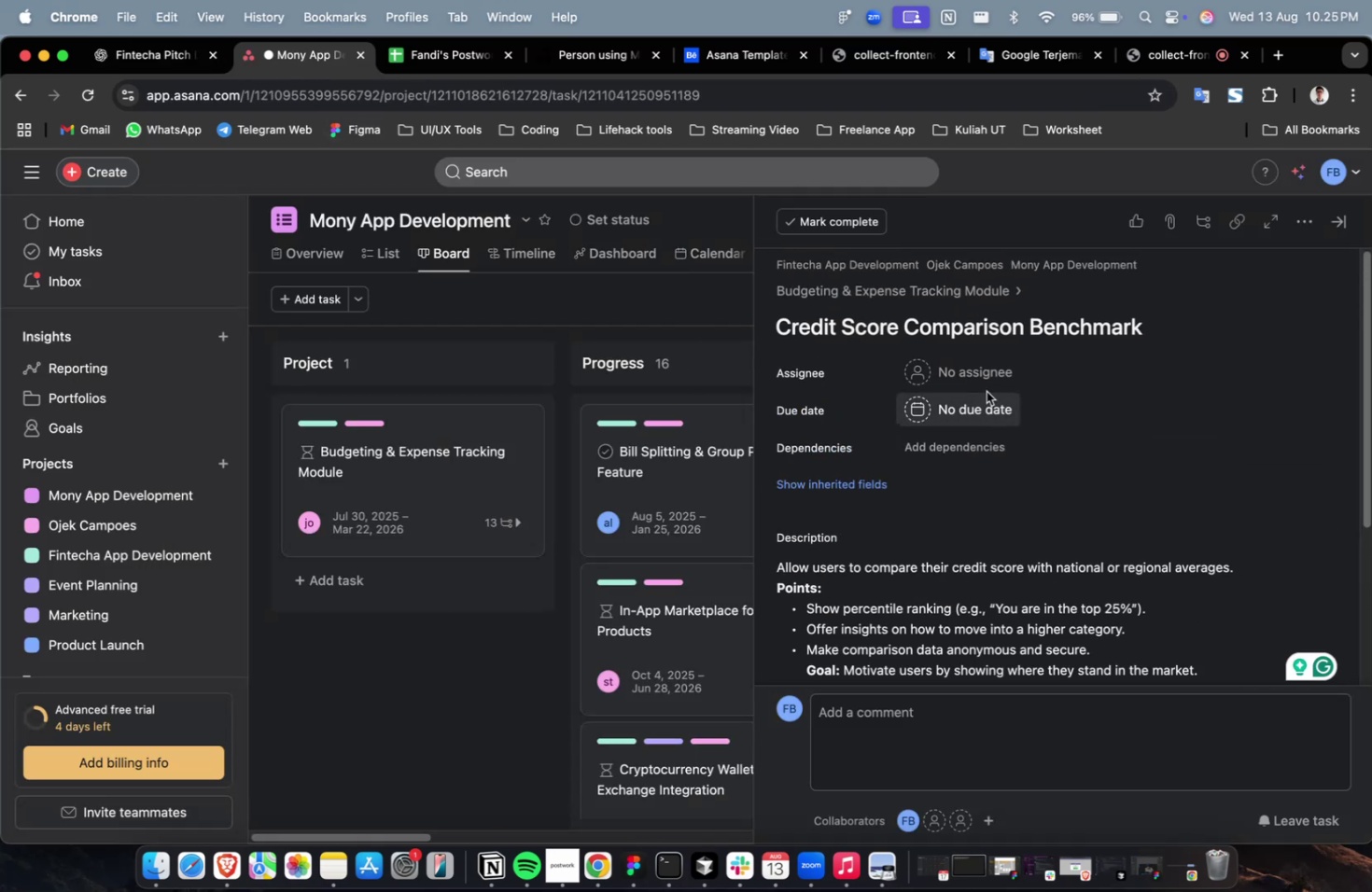 
double_click([988, 379])
 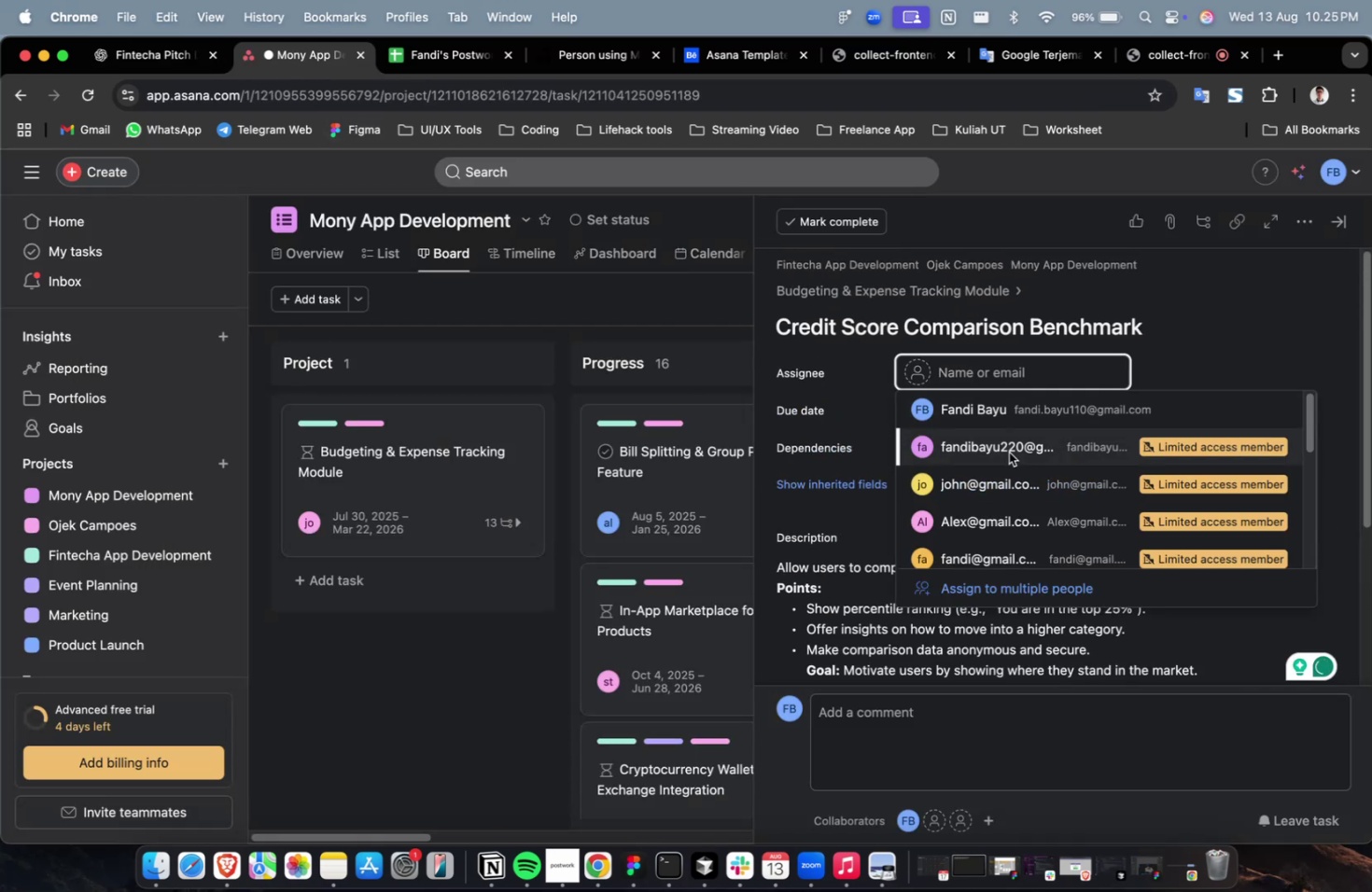 
left_click([1008, 464])
 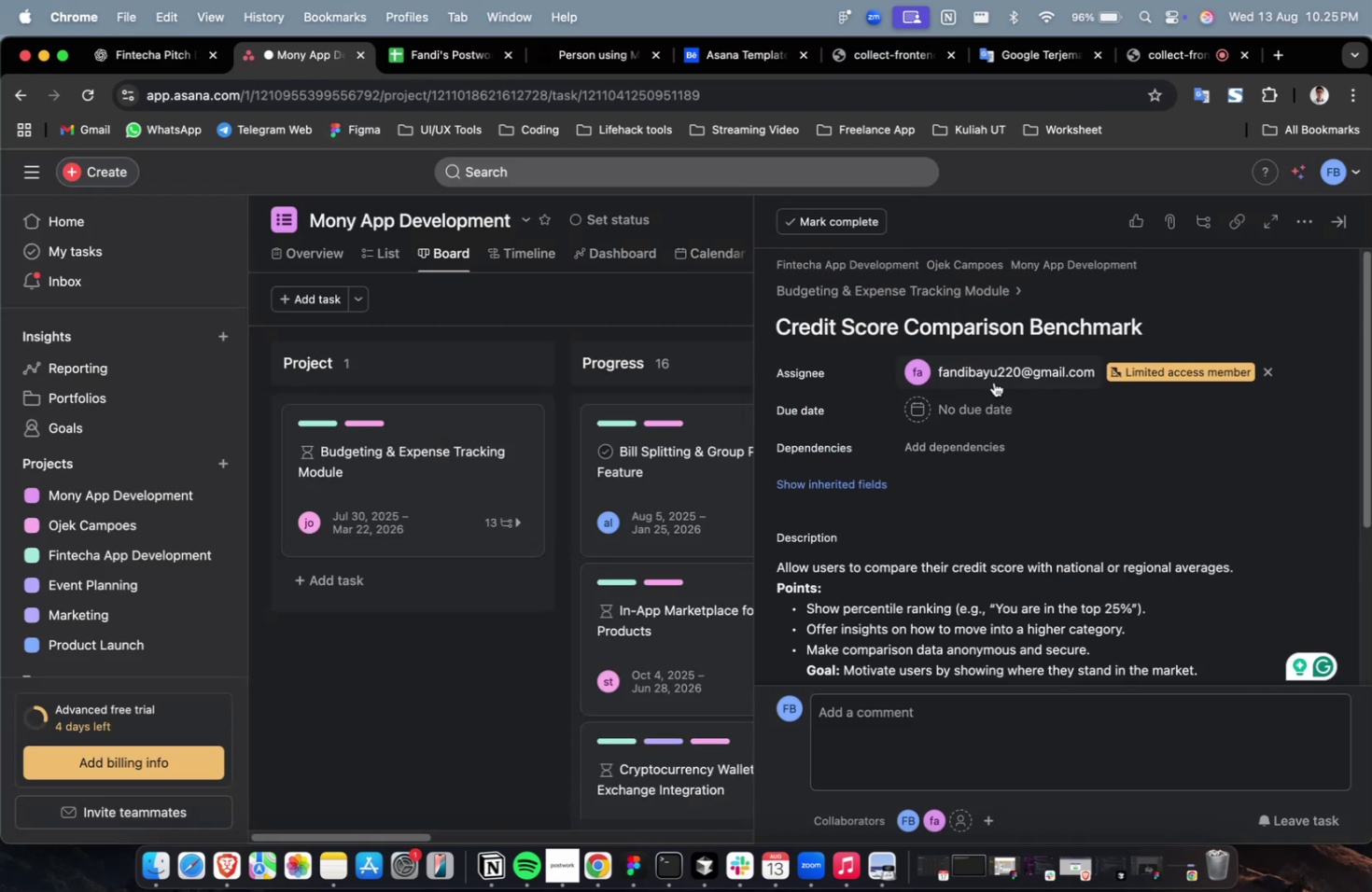 
double_click([993, 382])
 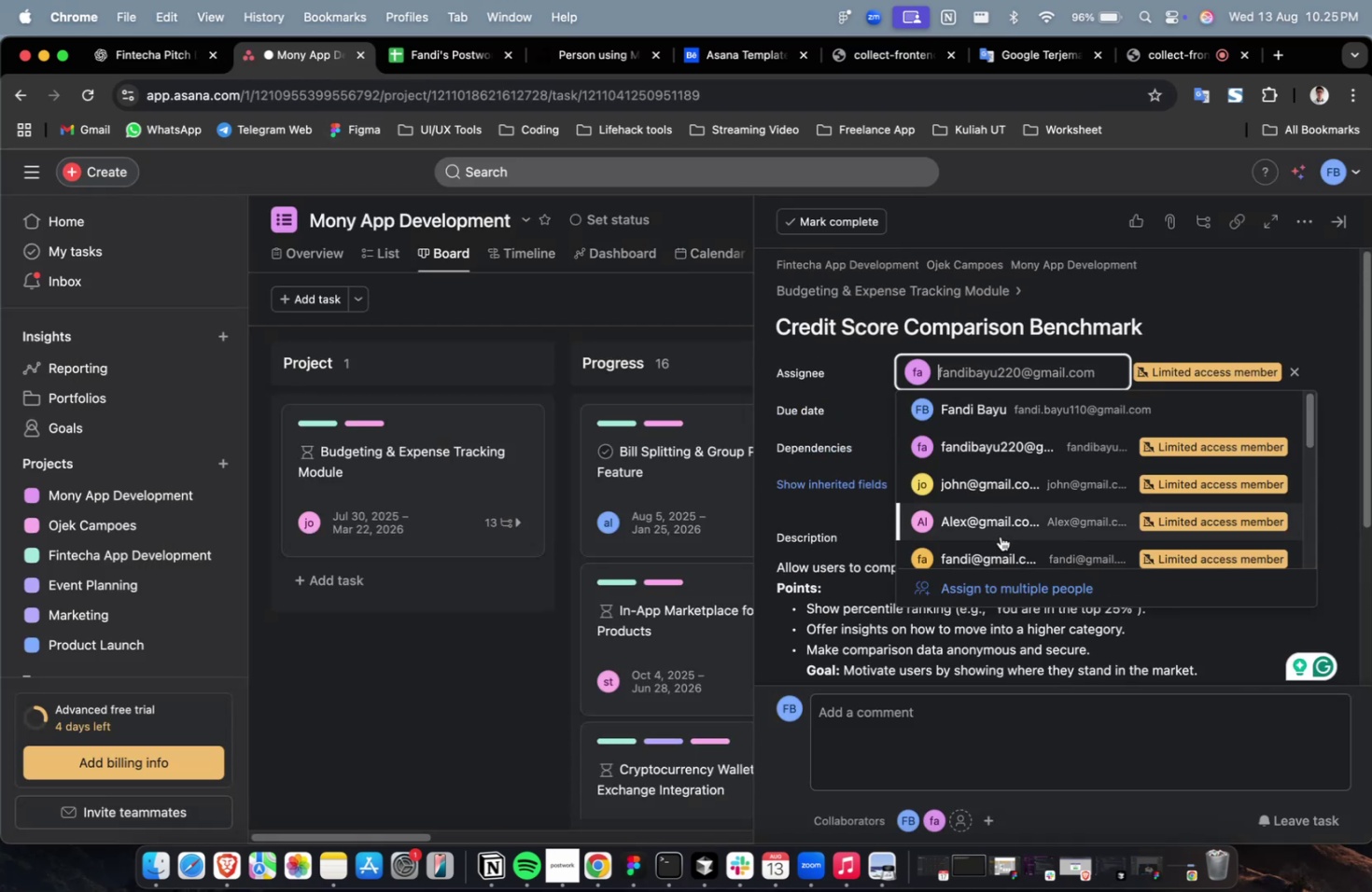 
triple_click([1000, 536])
 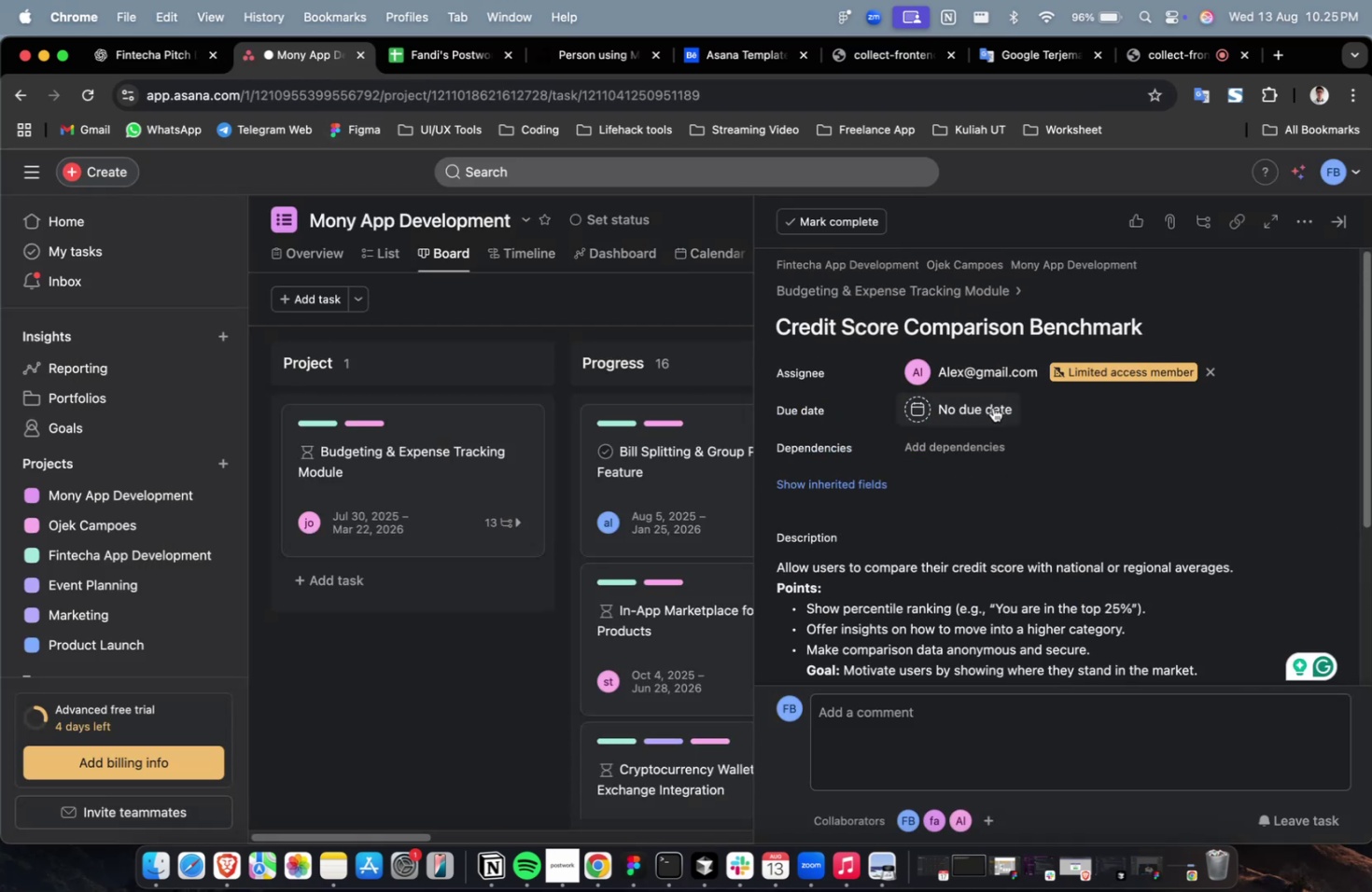 
triple_click([992, 407])
 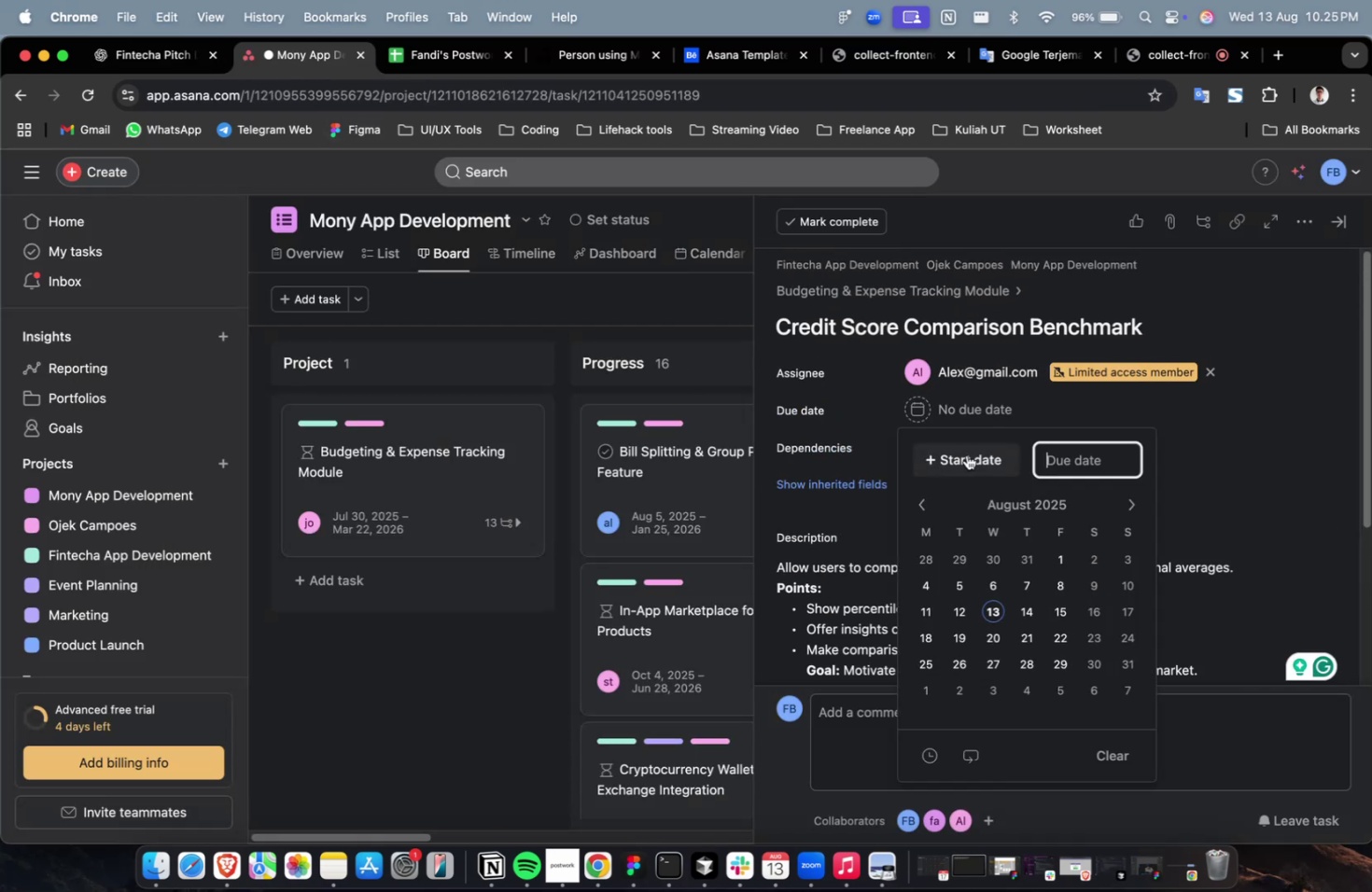 
triple_click([966, 454])
 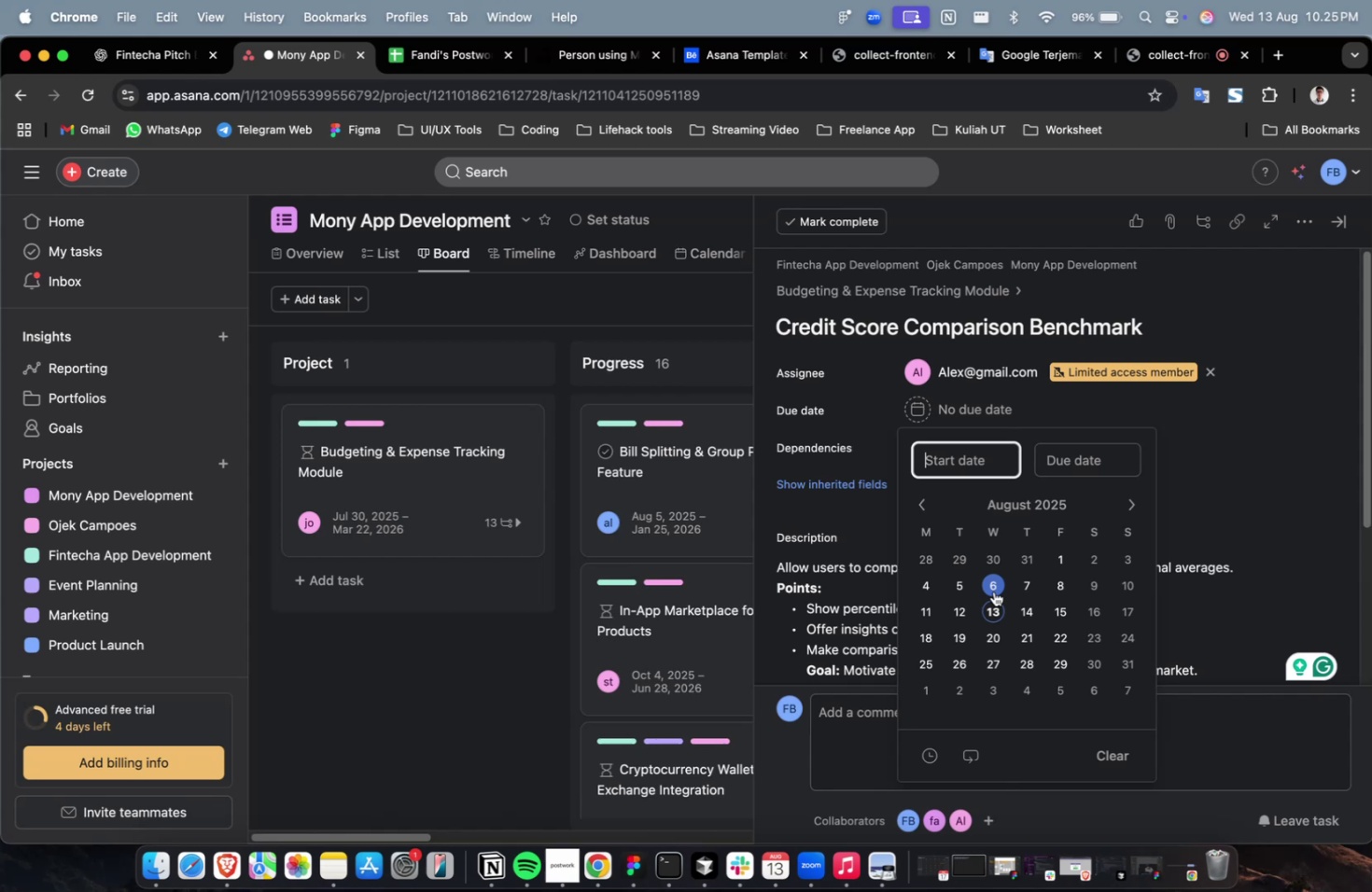 
triple_click([993, 591])
 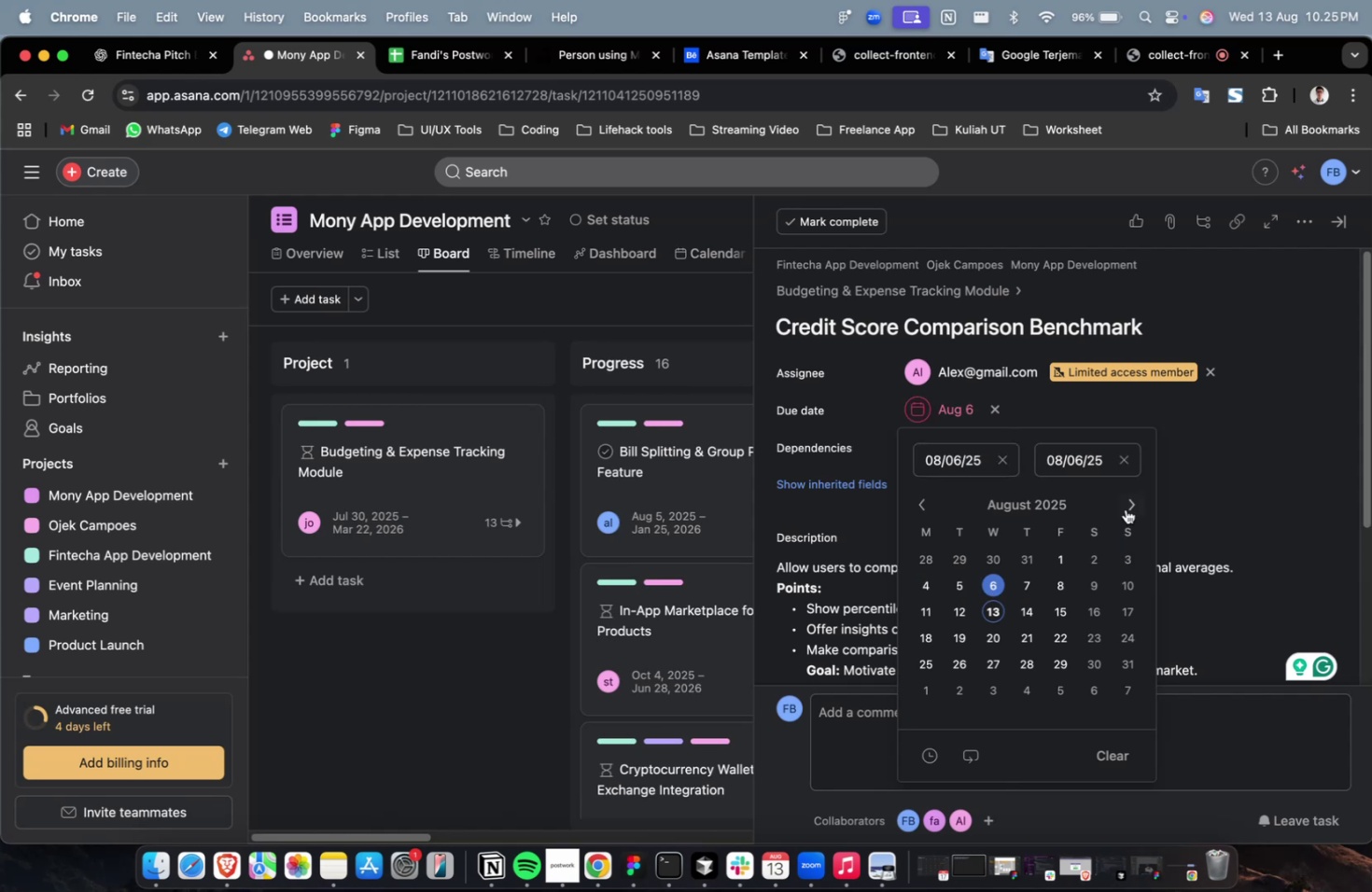 
triple_click([1125, 509])
 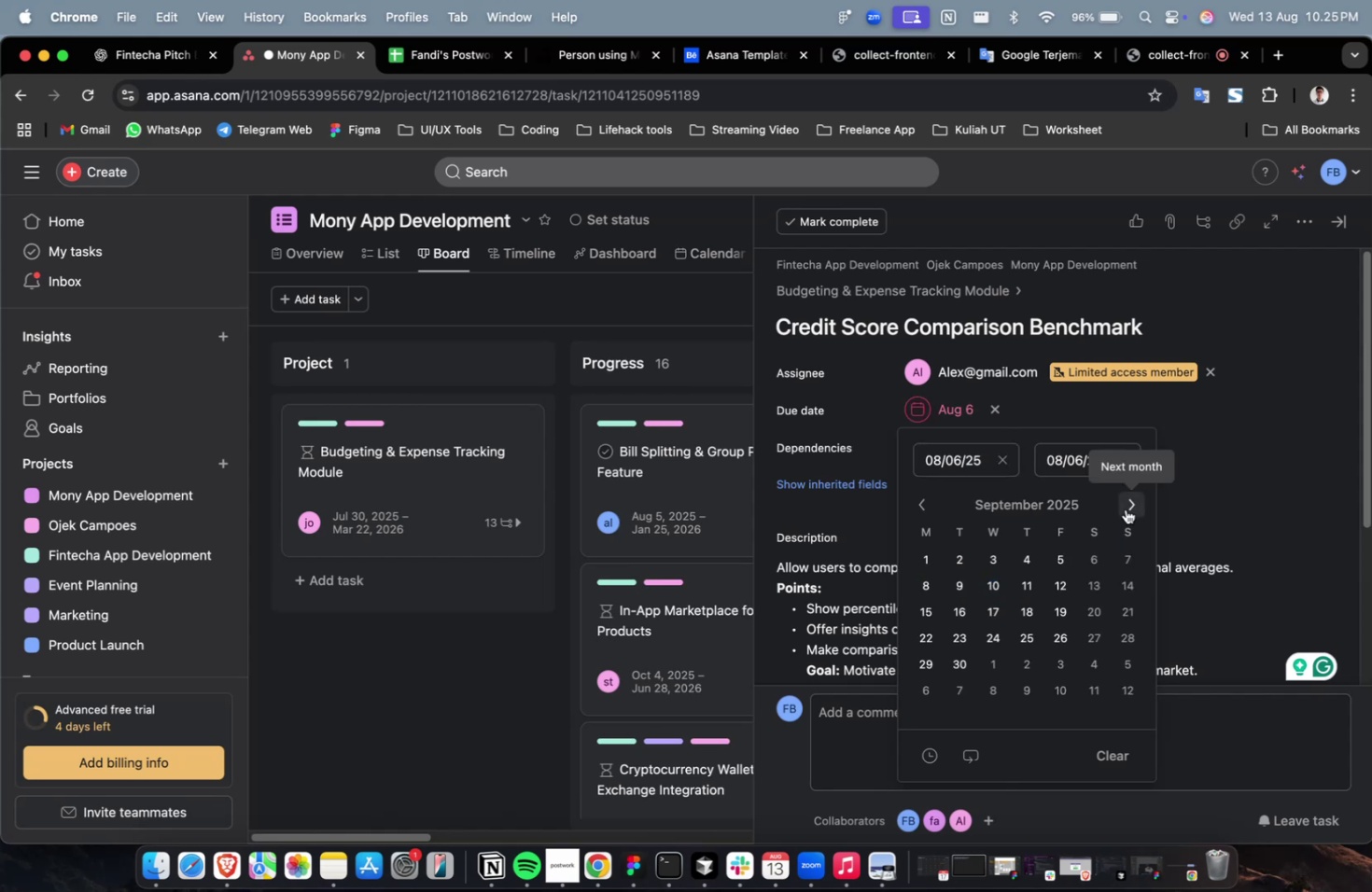 
triple_click([1125, 509])
 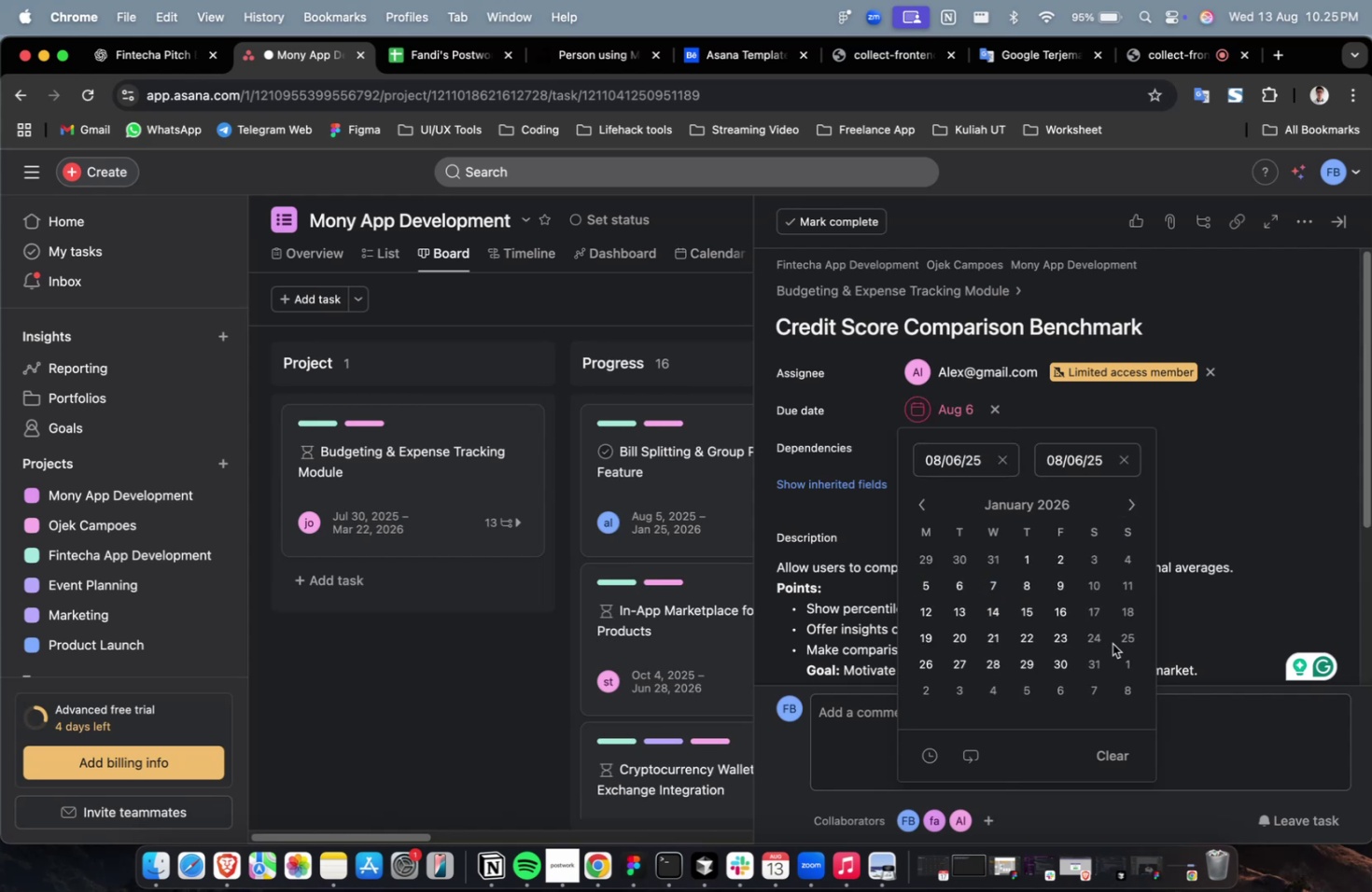 
triple_click([1123, 644])
 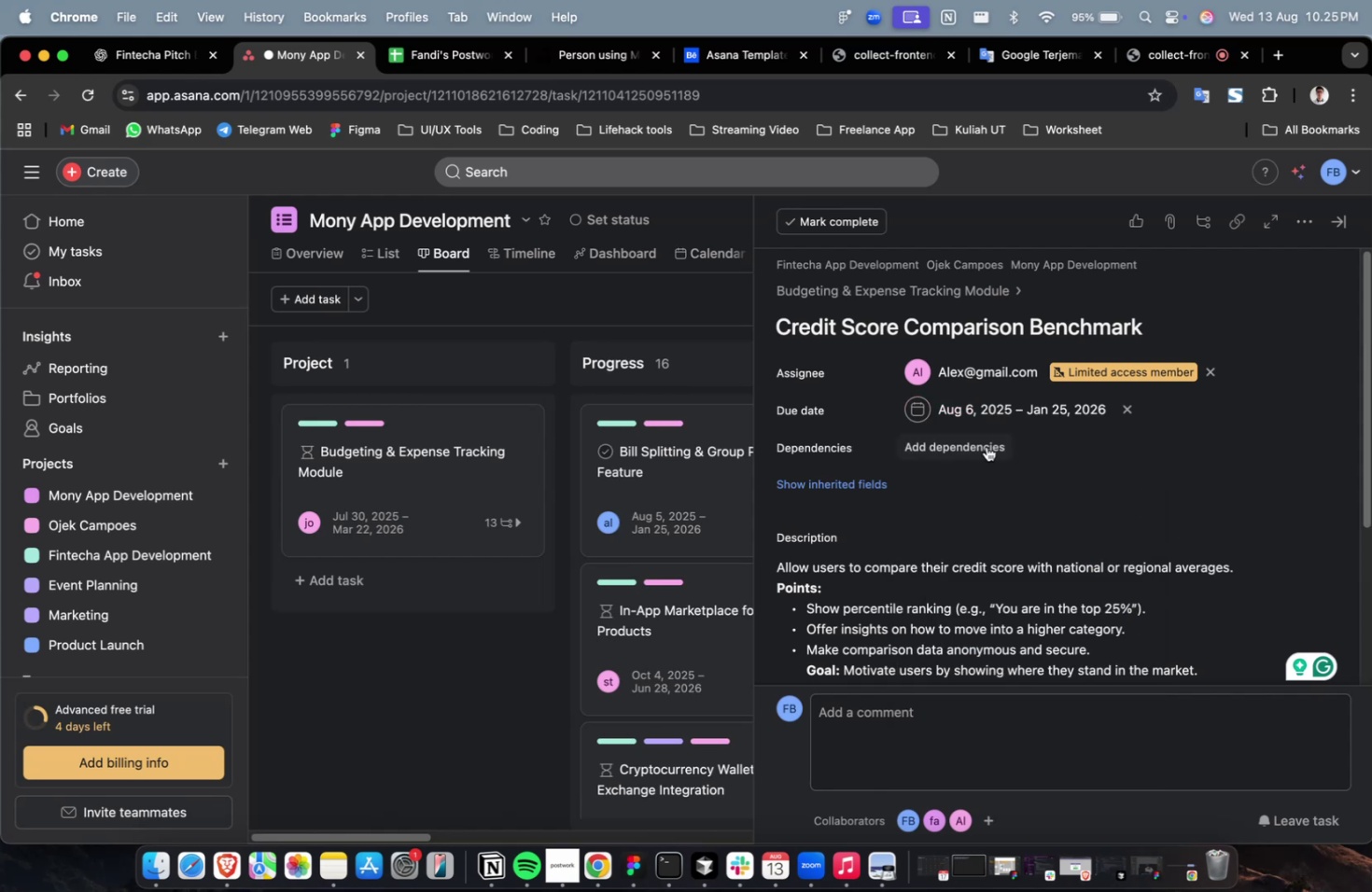 
triple_click([974, 444])
 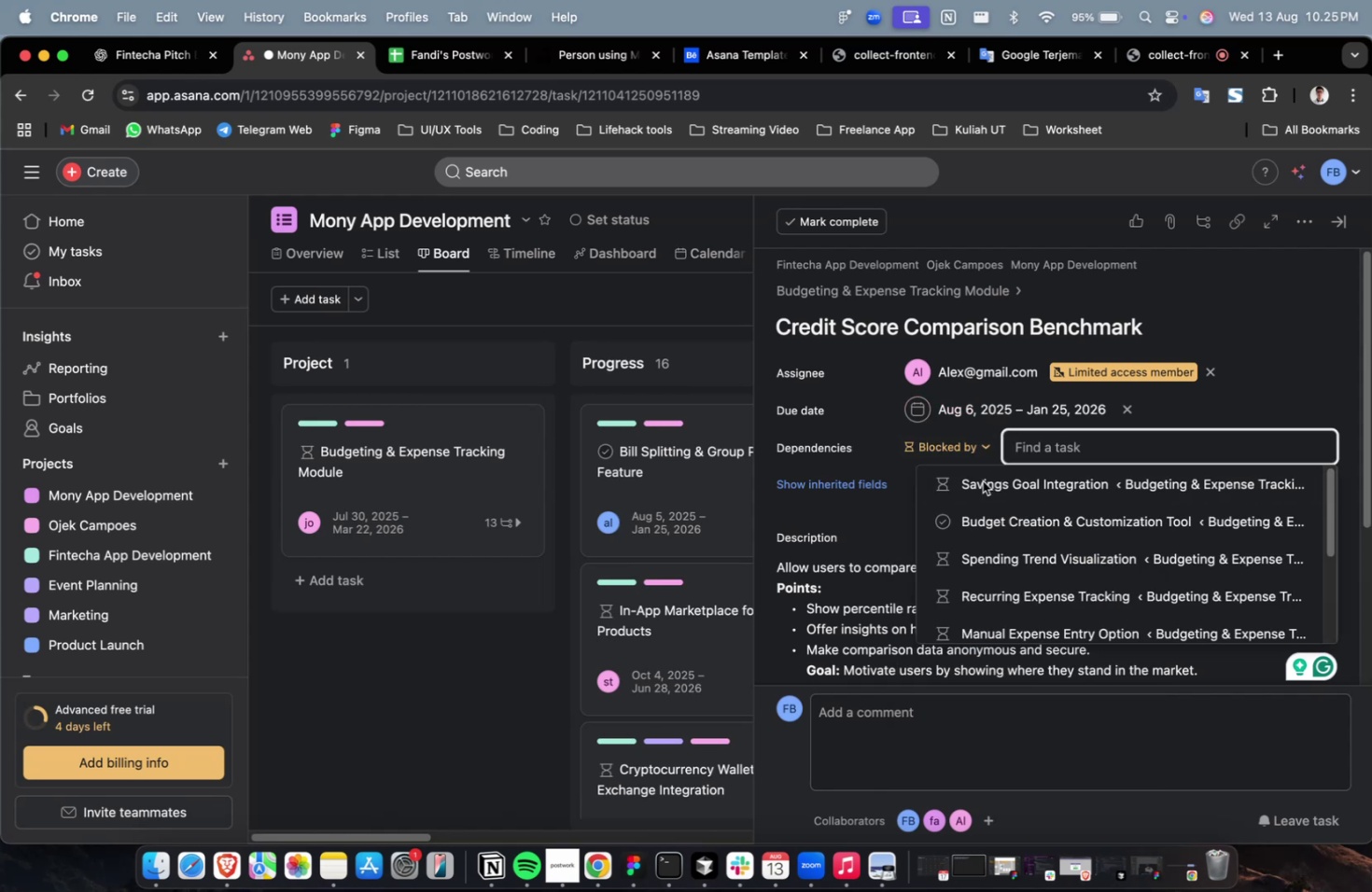 
triple_click([982, 481])
 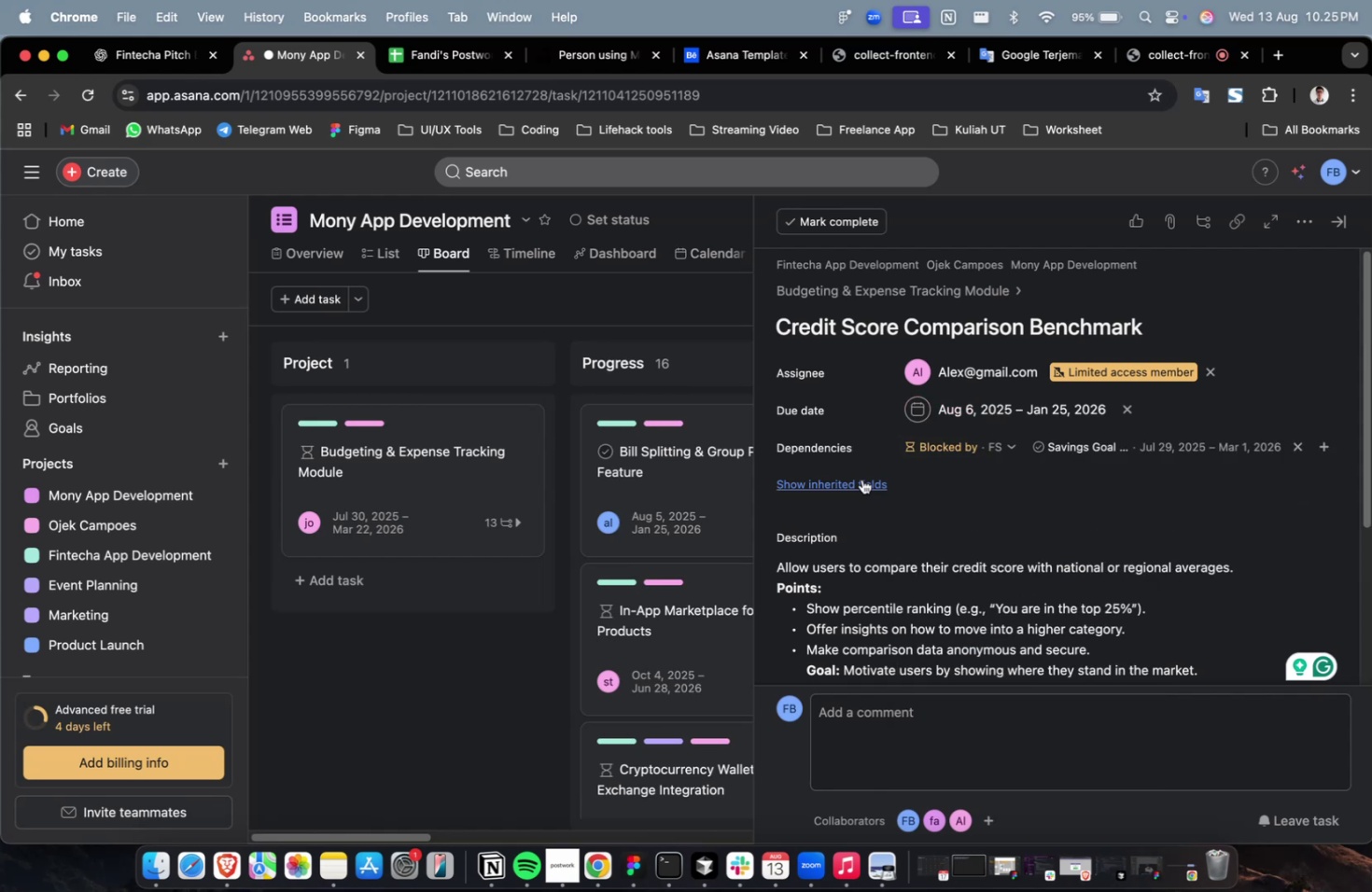 
triple_click([854, 478])
 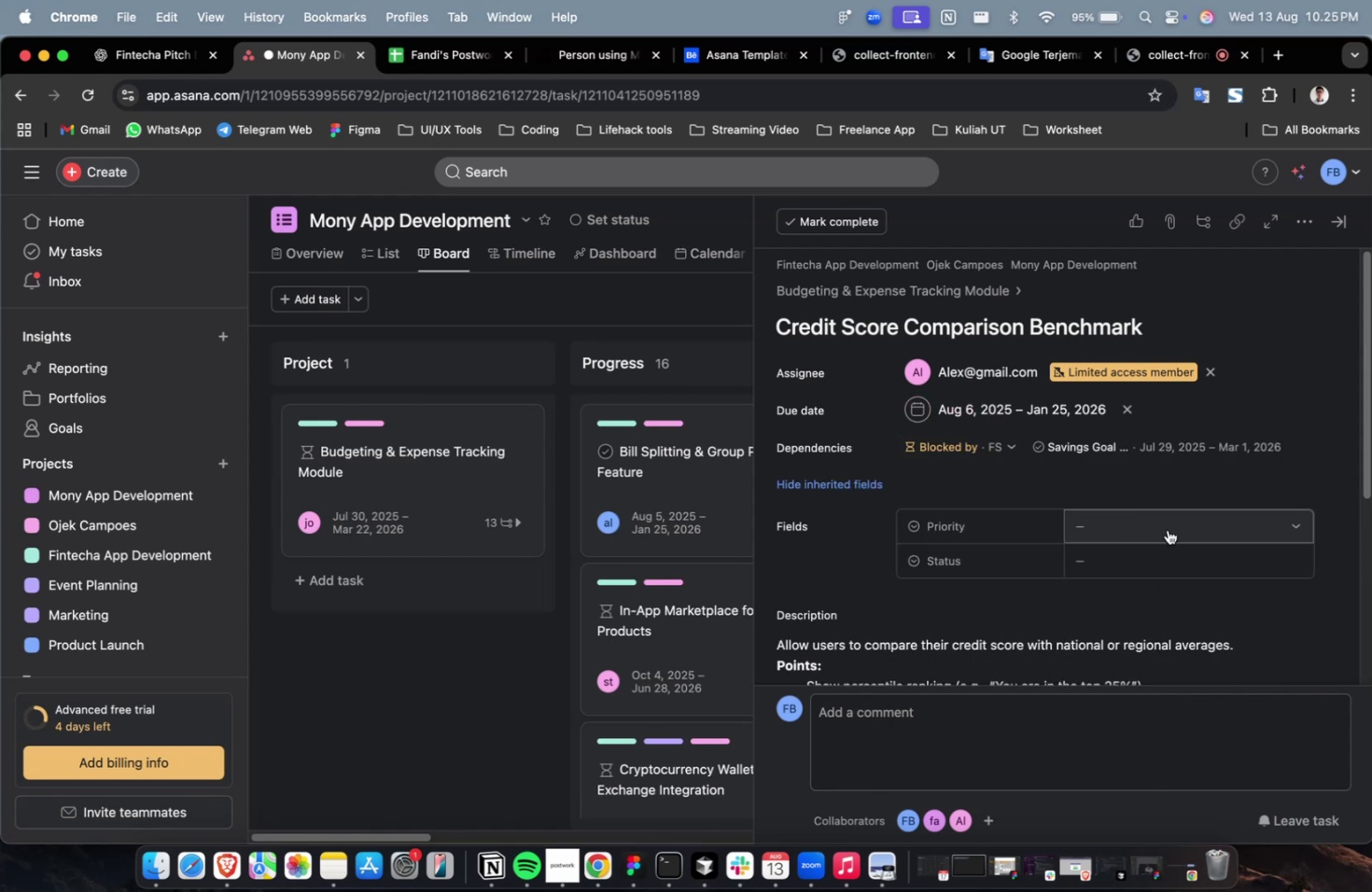 
triple_click([1169, 532])
 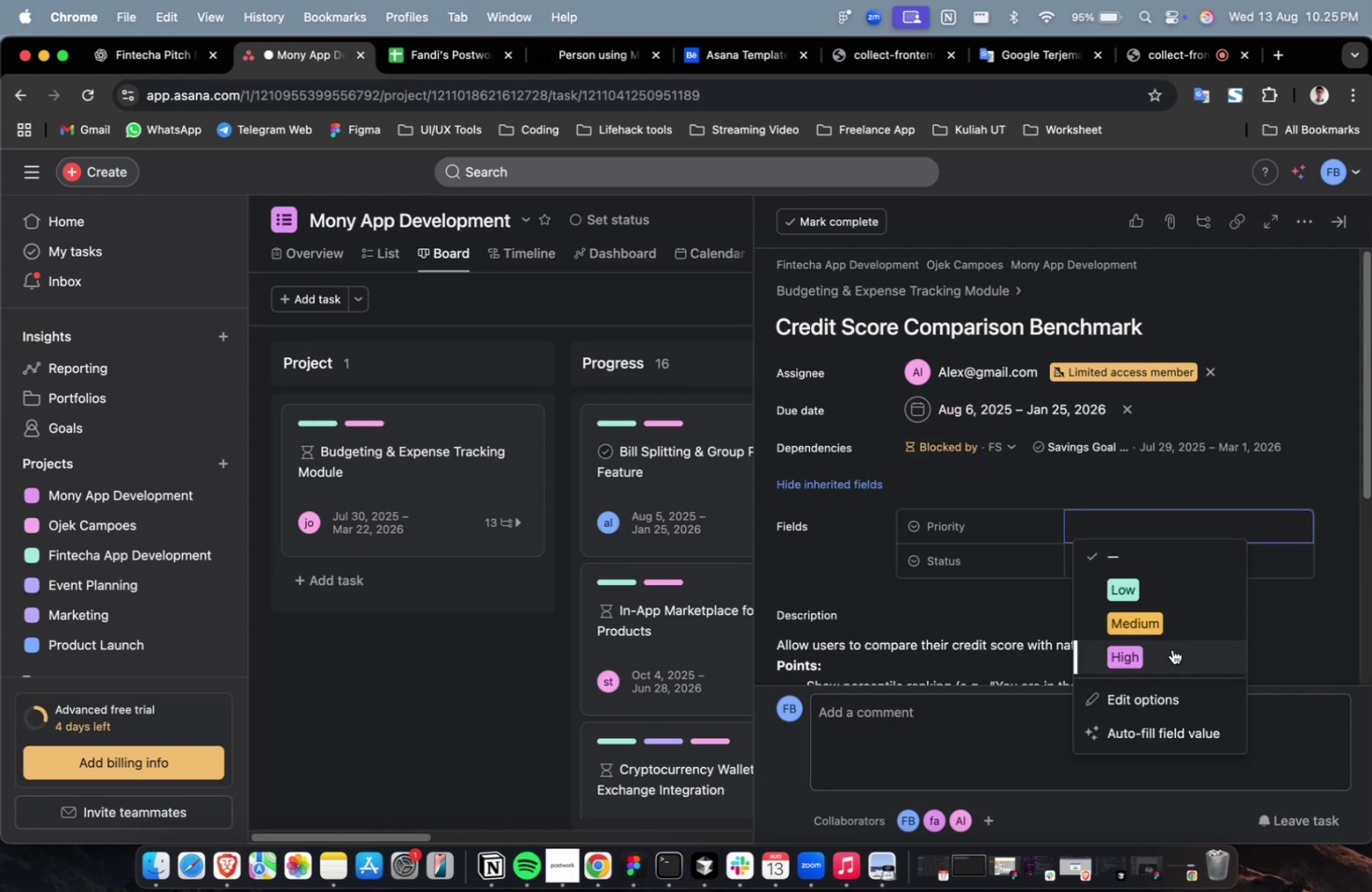 
triple_click([1171, 649])
 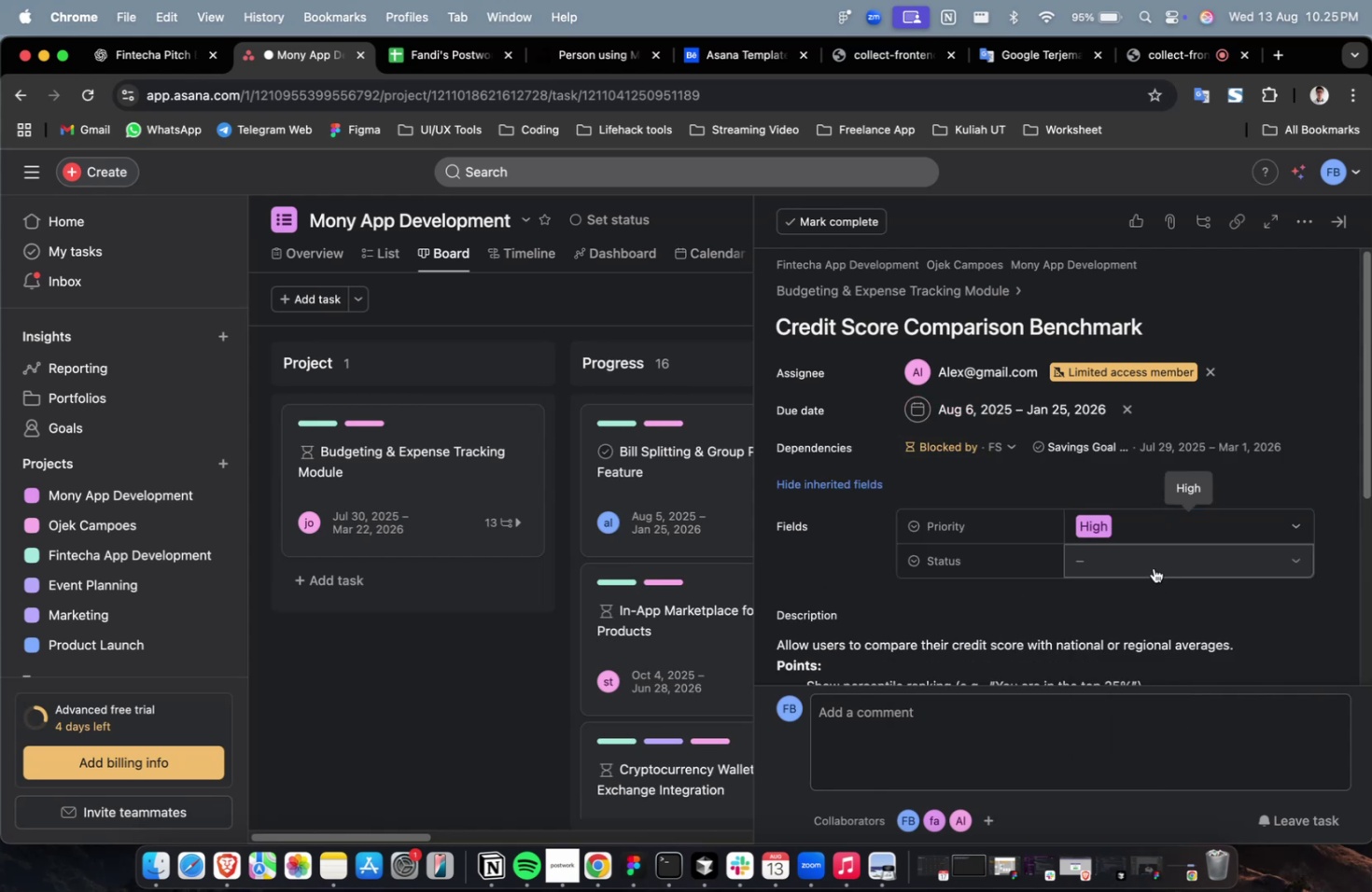 
triple_click([1153, 567])
 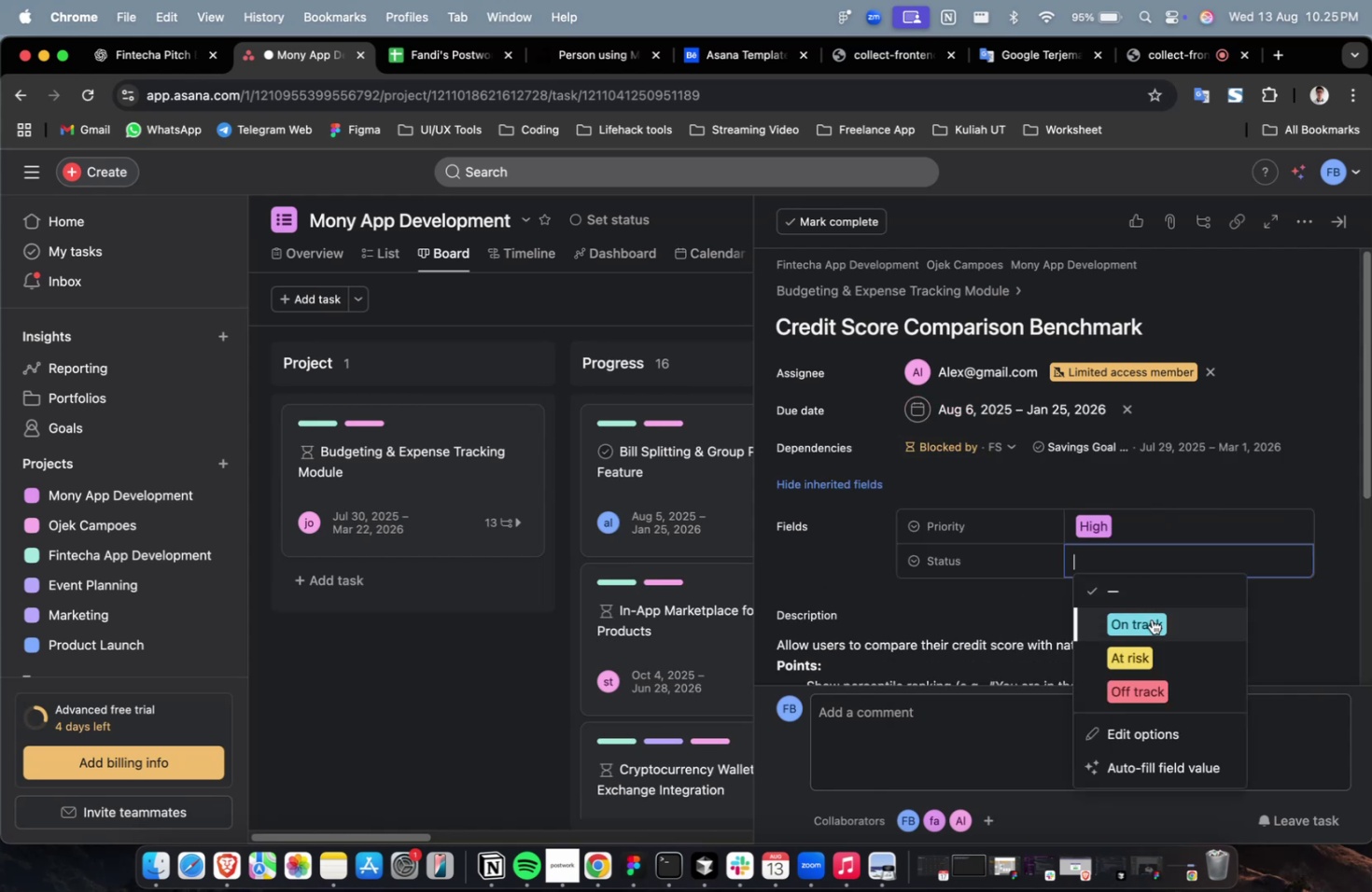 
triple_click([1151, 619])
 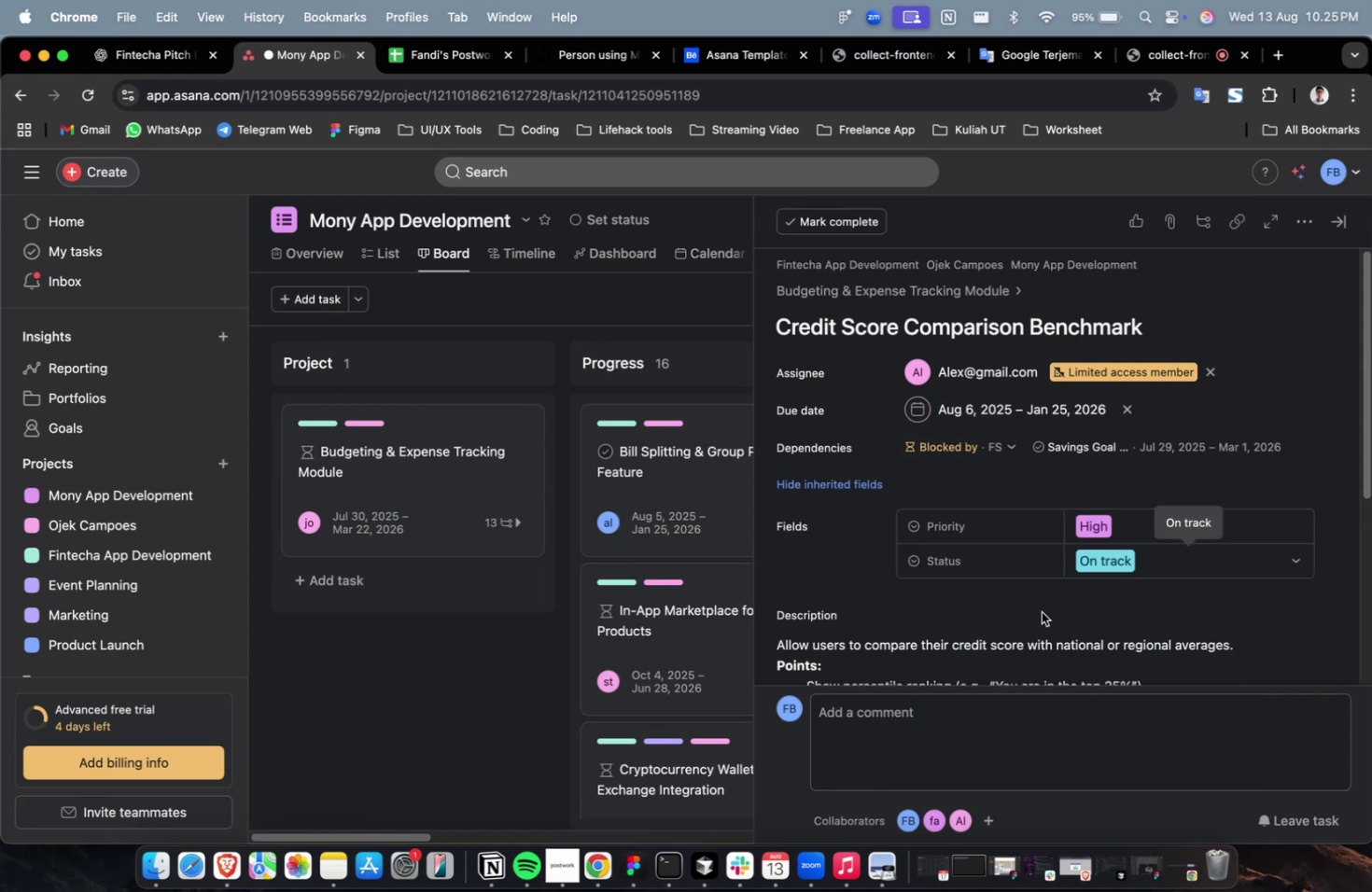 
scroll: coordinate [1041, 610], scroll_direction: down, amount: 49.0
 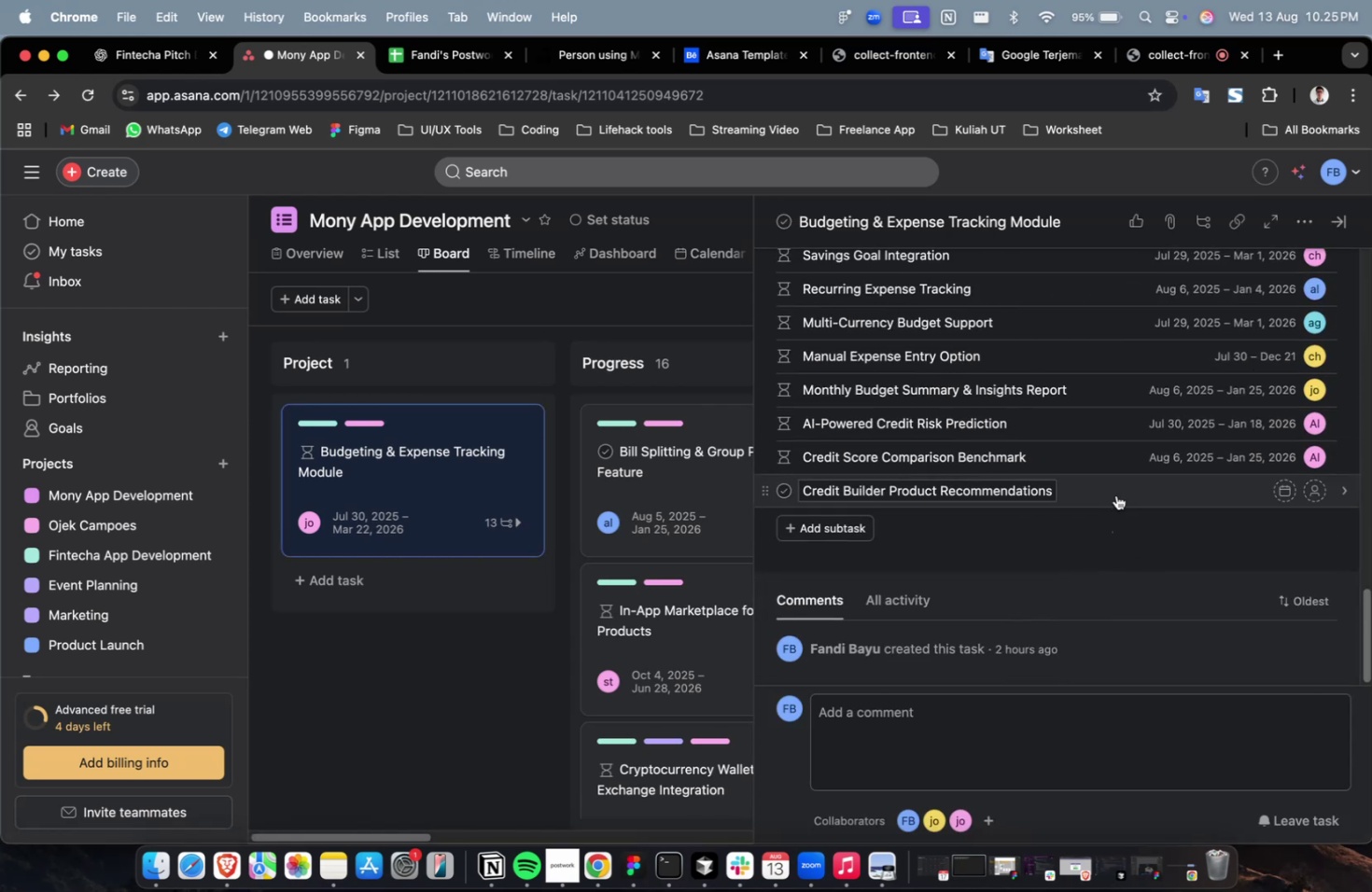 
left_click([1116, 490])
 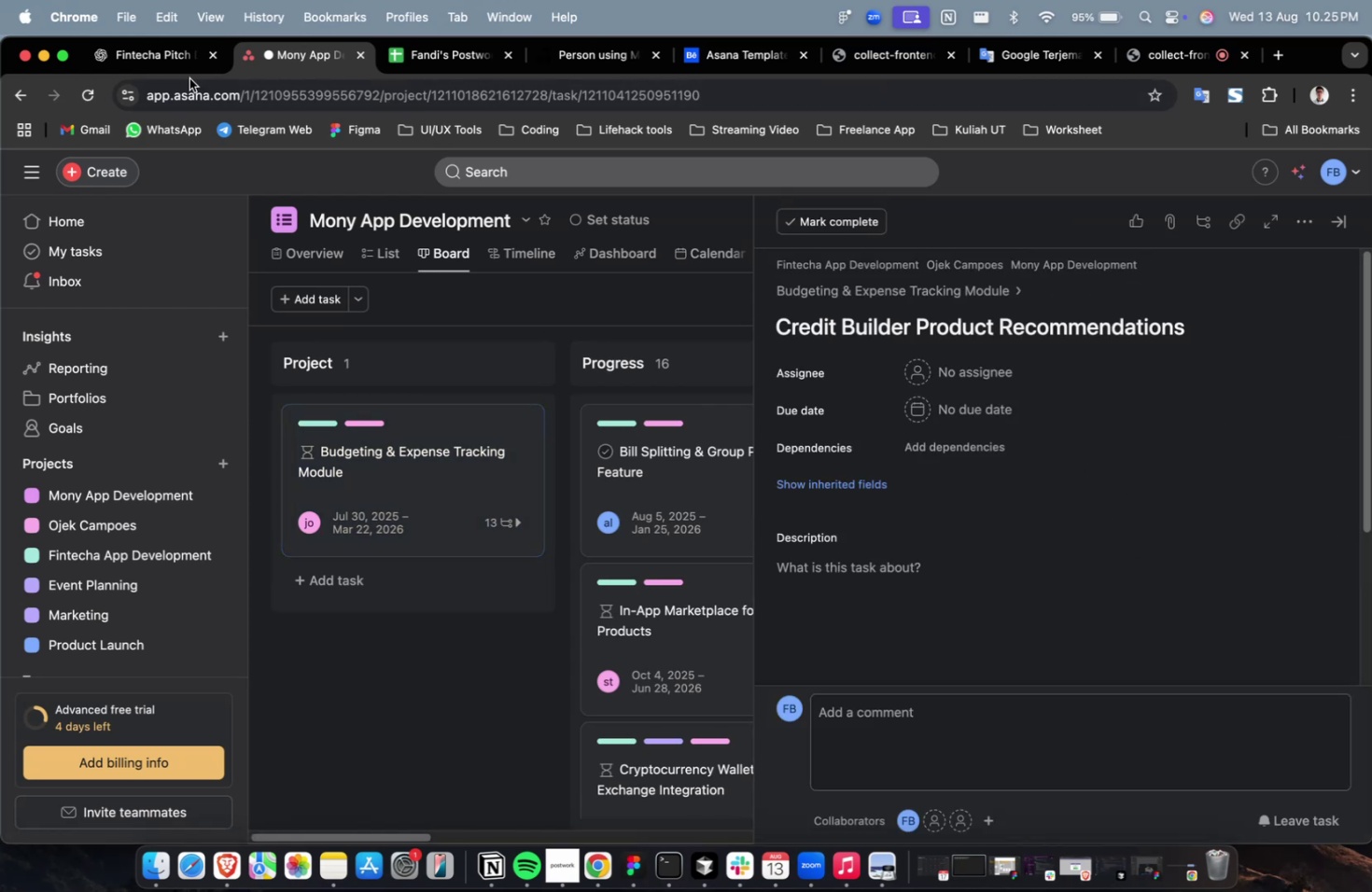 
left_click([163, 65])
 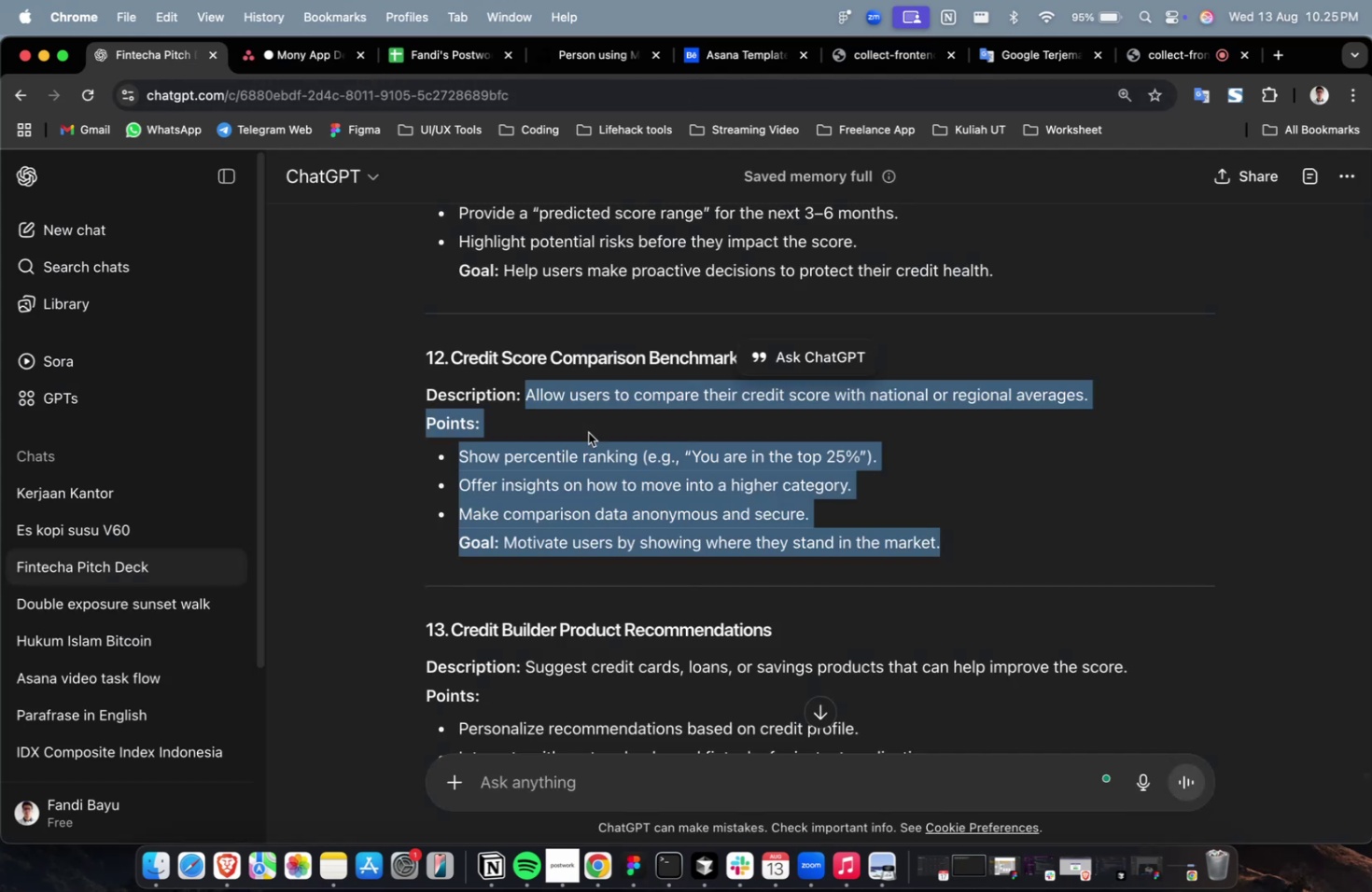 
scroll: coordinate [596, 437], scroll_direction: up, amount: 3.0
 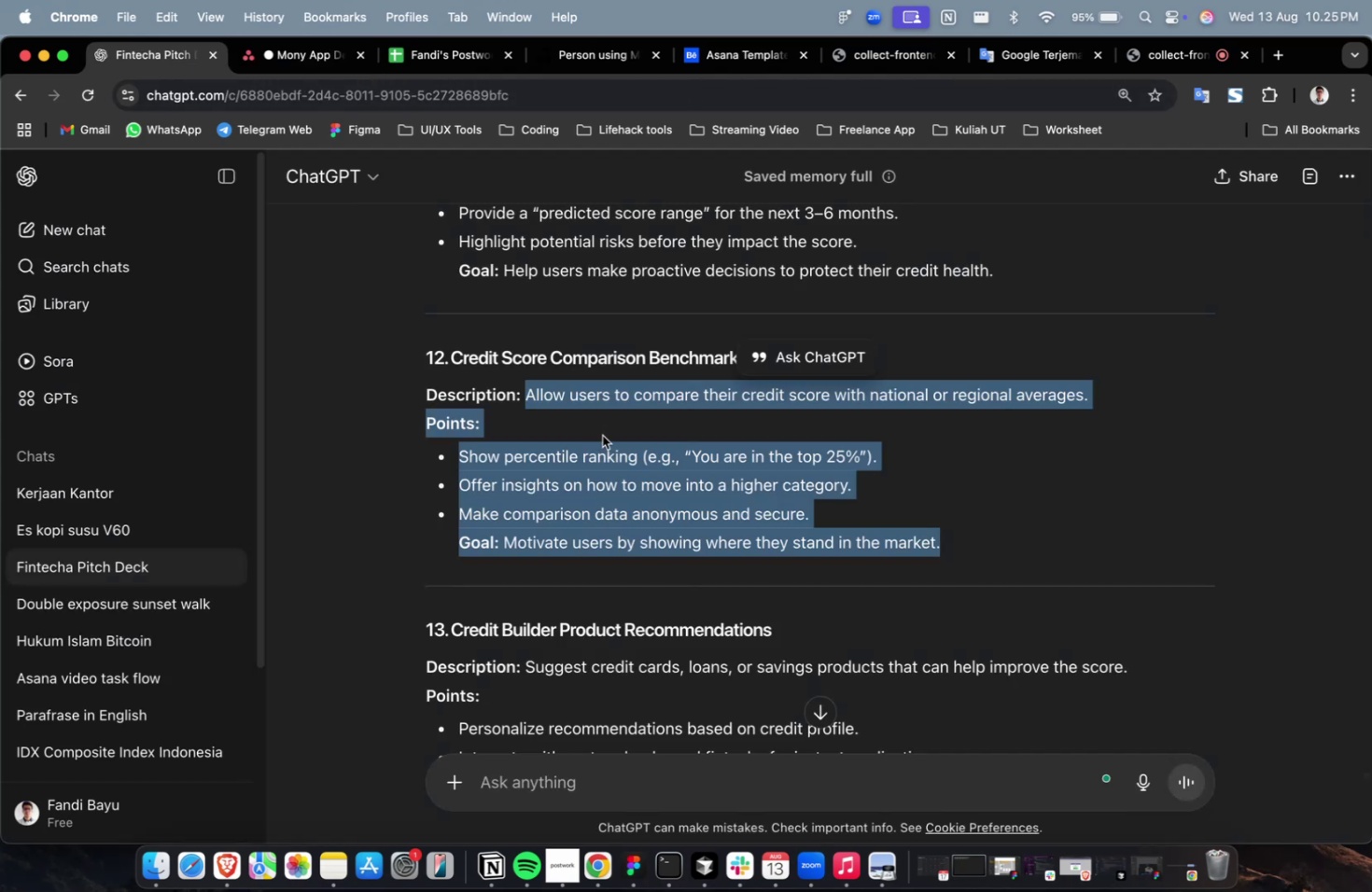 
left_click([602, 435])
 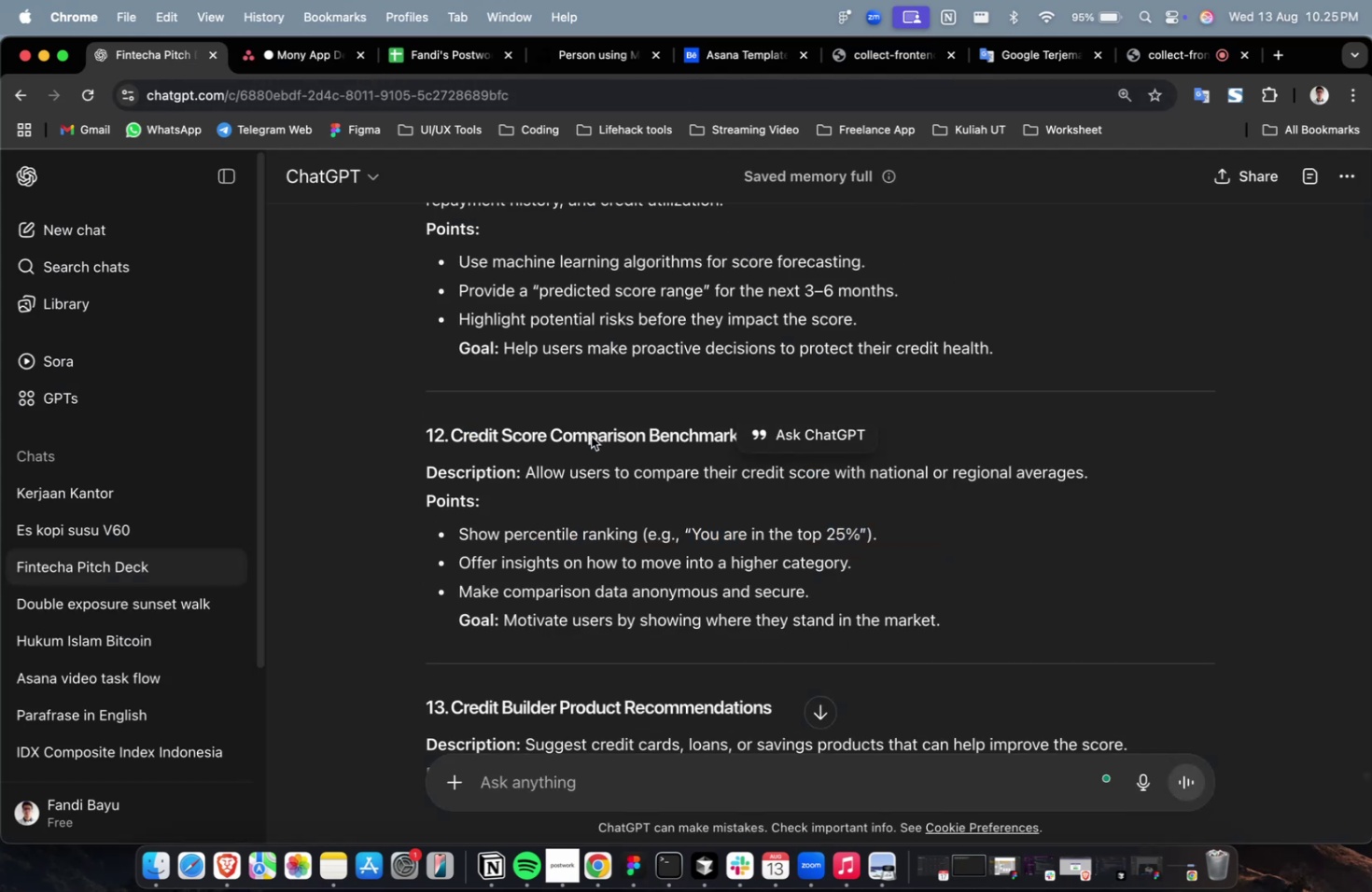 
scroll: coordinate [931, 401], scroll_direction: up, amount: 4.0
 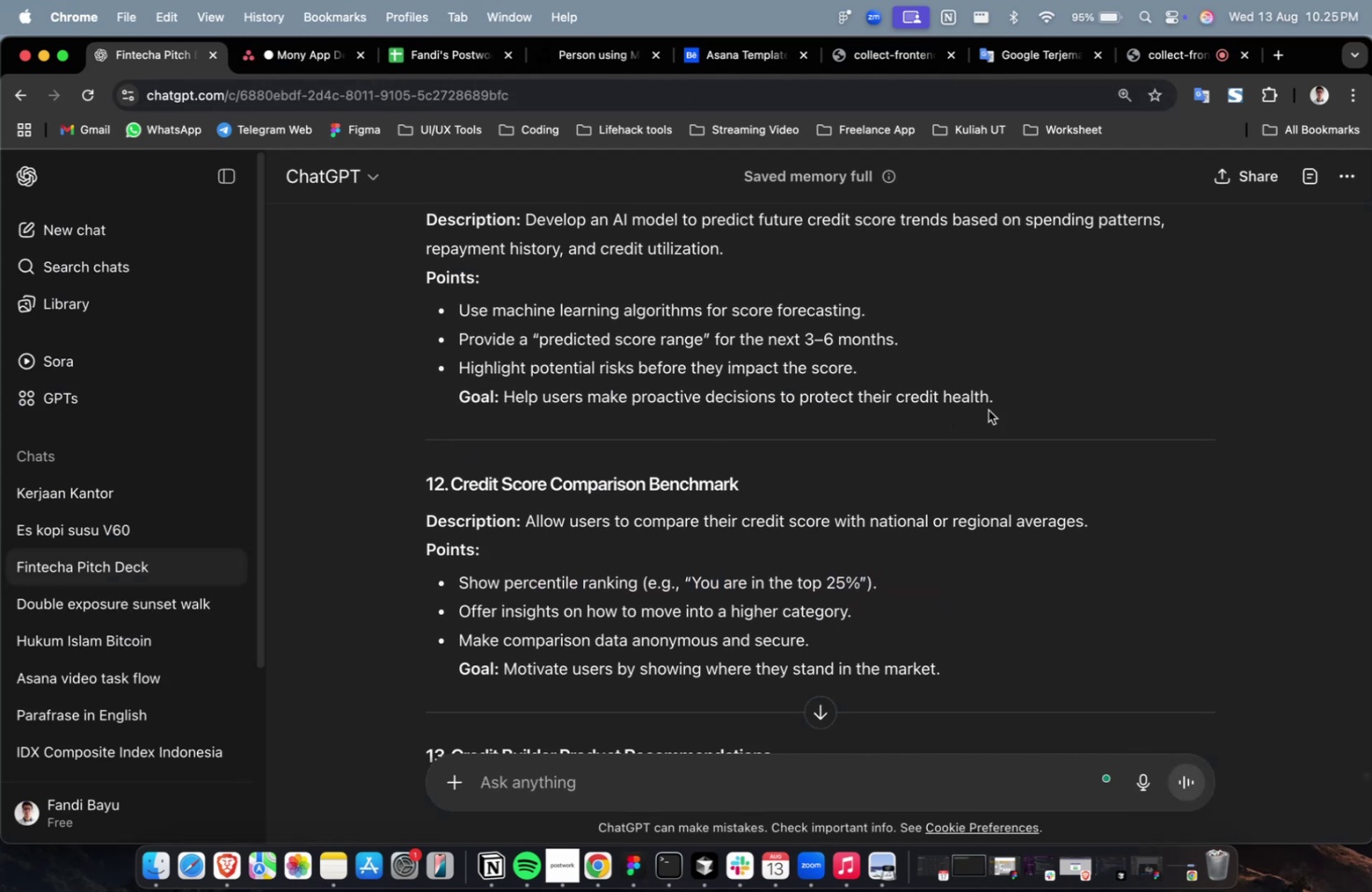 
left_click_drag(start_coordinate=[998, 400], to_coordinate=[526, 226])
 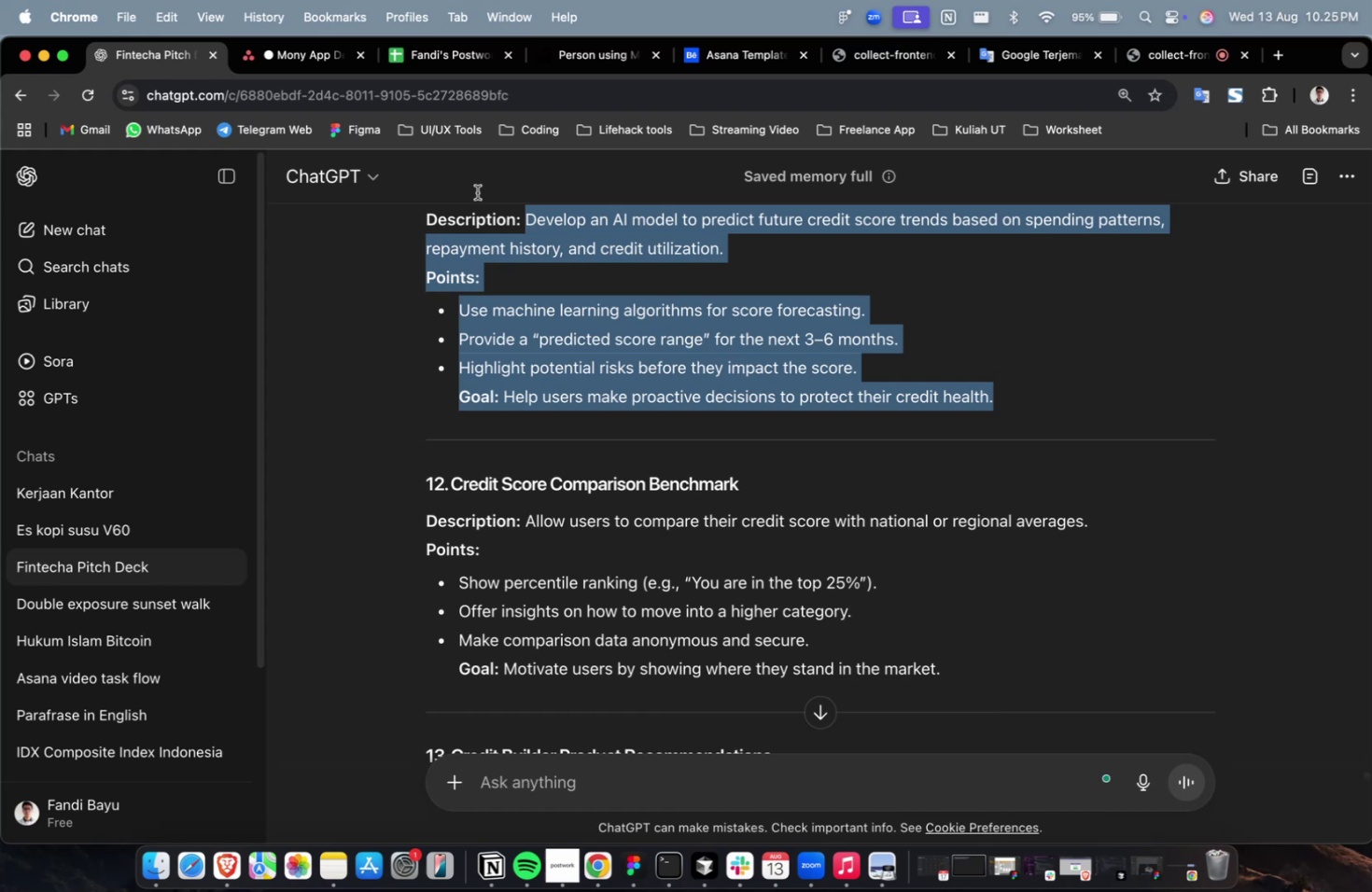 
key(Meta+C)
 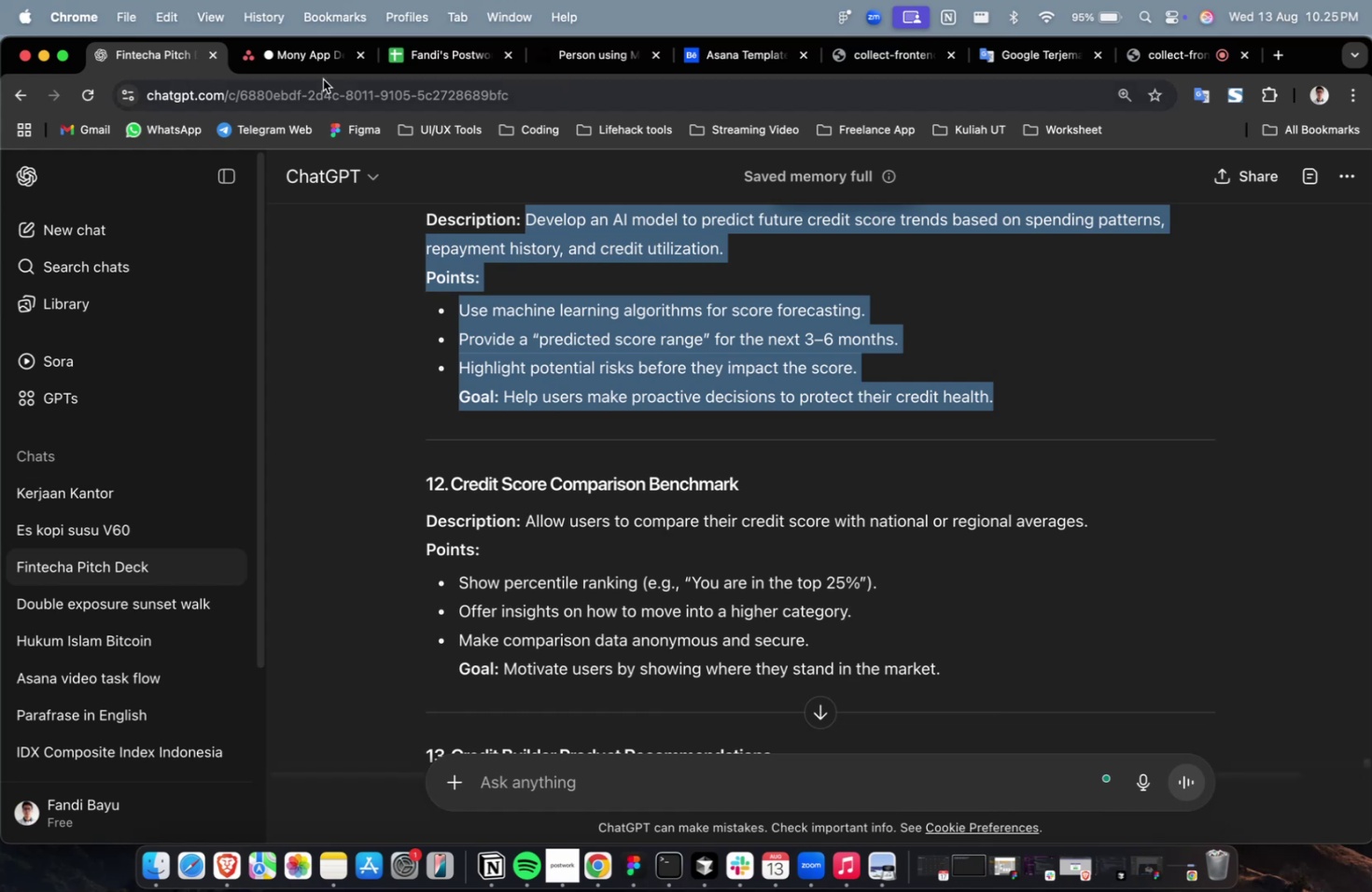 
key(Meta+C)
 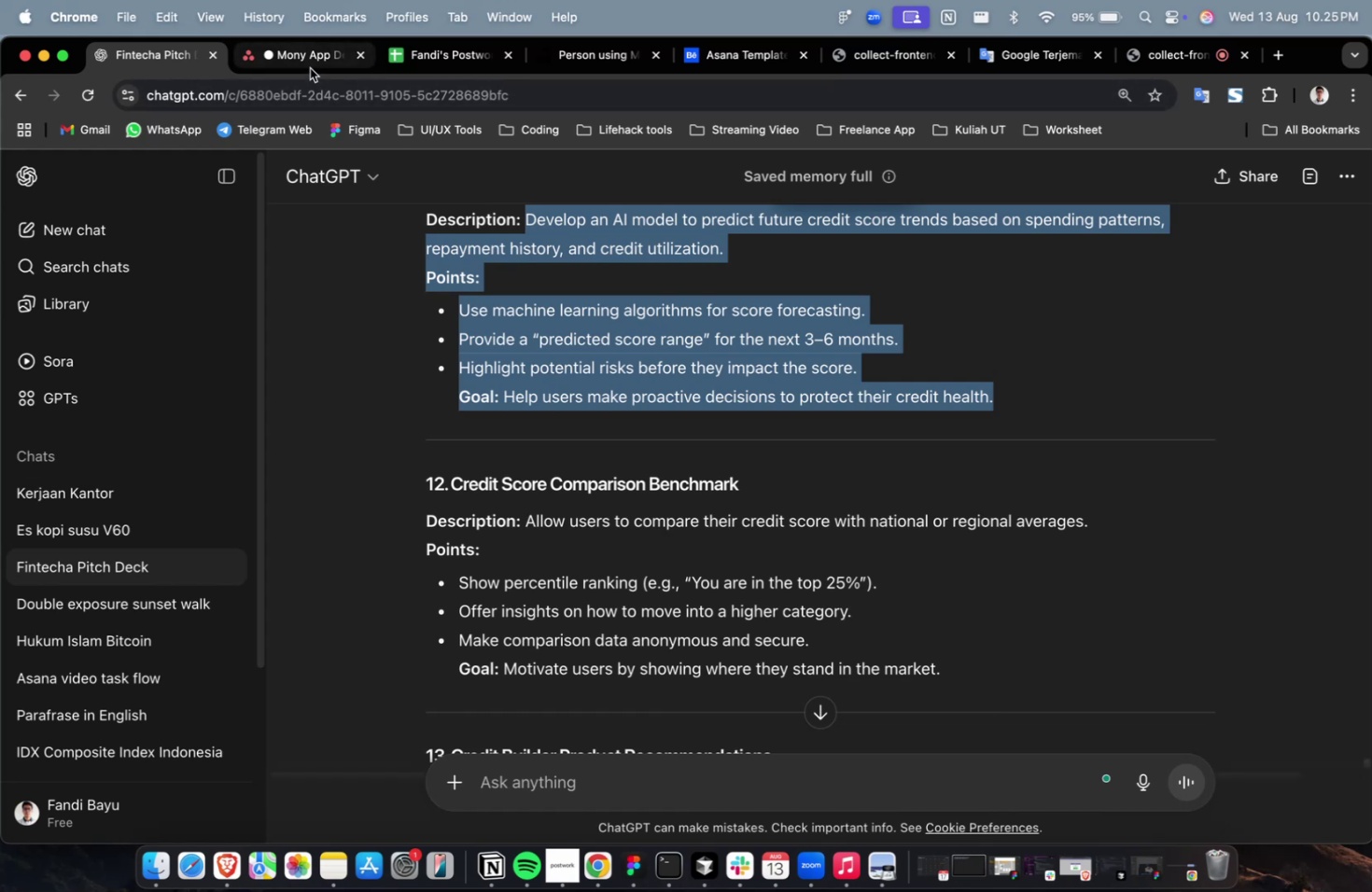 
left_click([310, 68])
 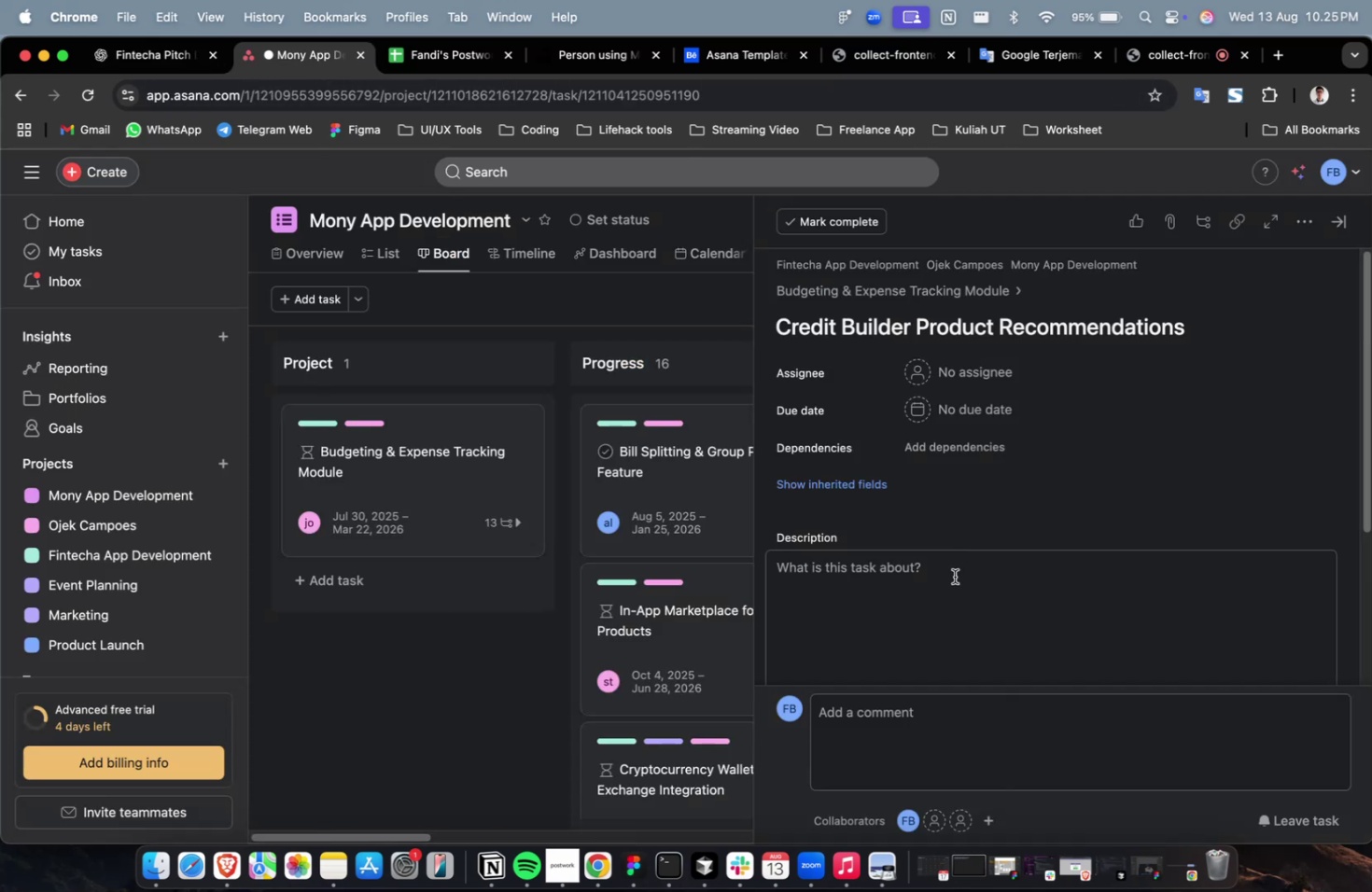 
double_click([951, 590])
 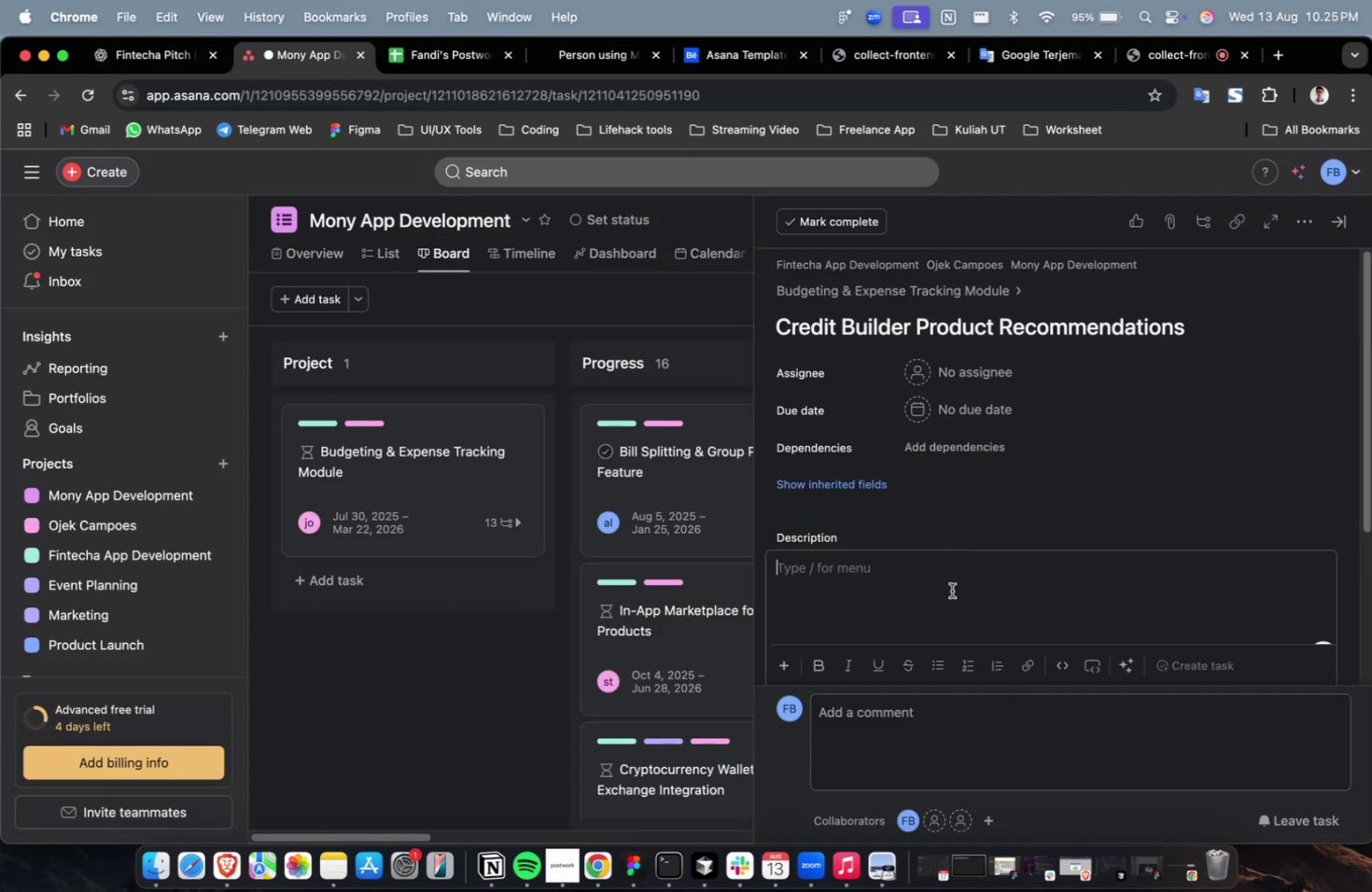 
key(Meta+V)
 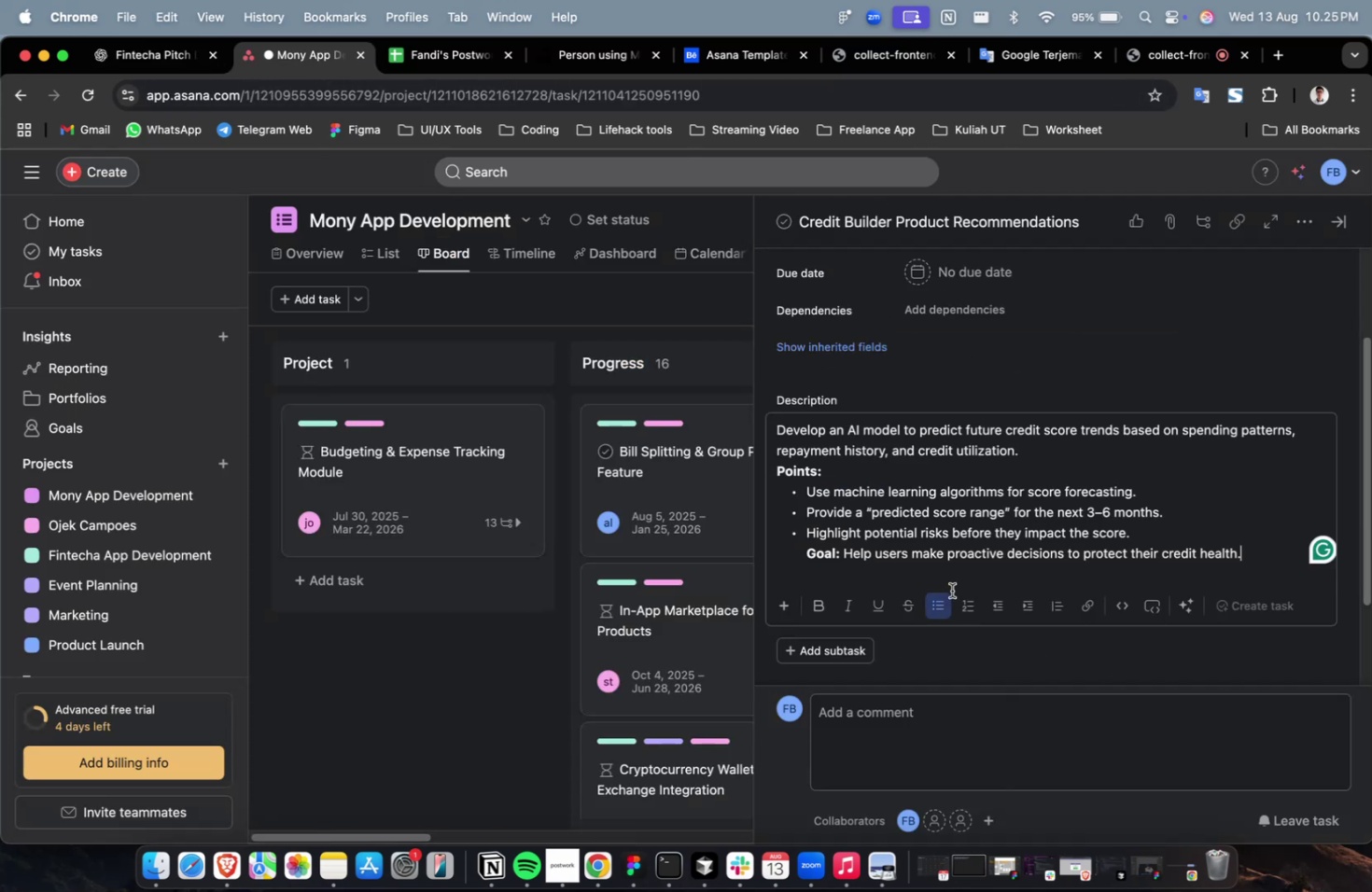 
scroll: coordinate [951, 590], scroll_direction: up, amount: 8.0
 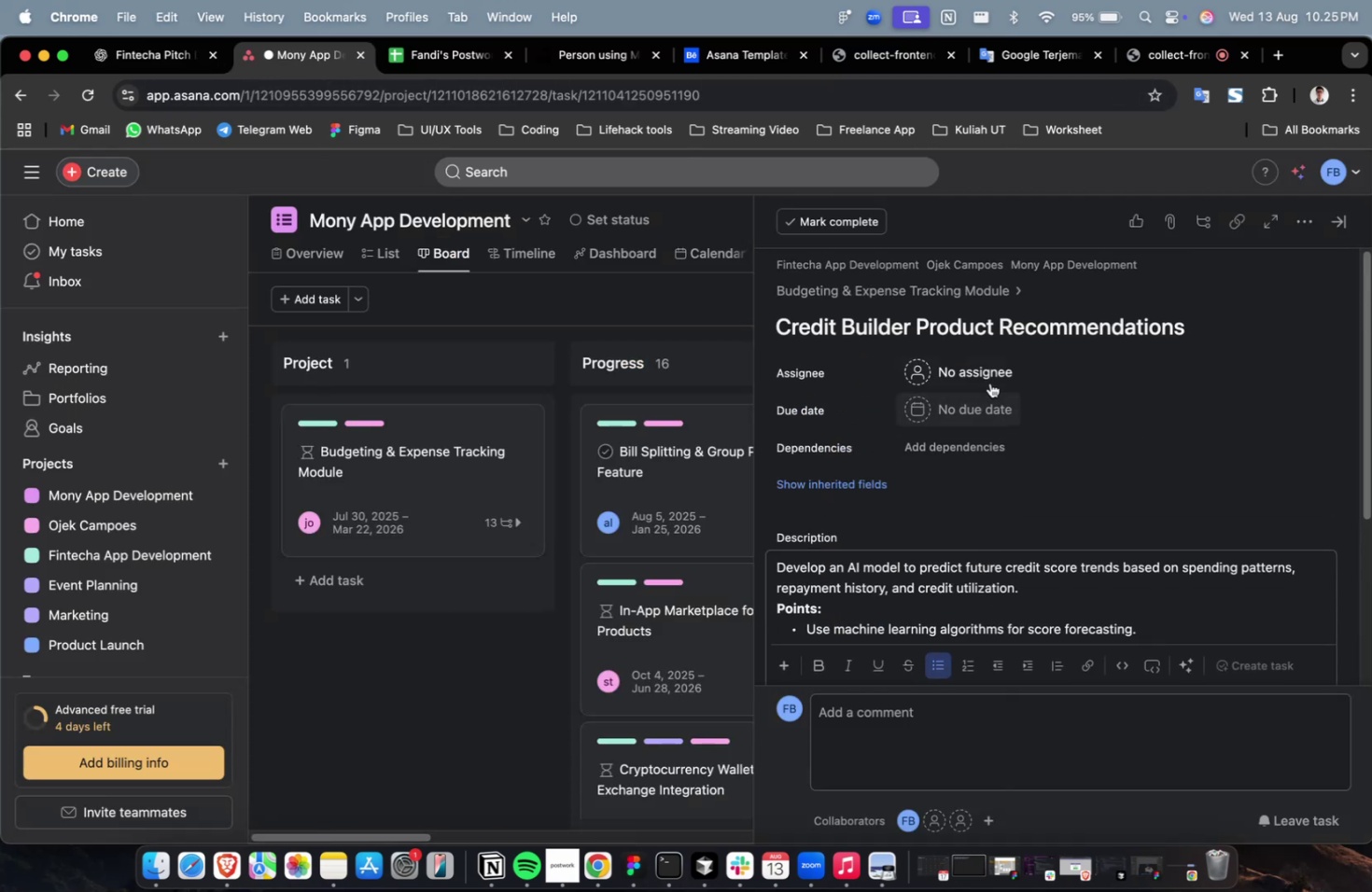 
left_click([989, 383])
 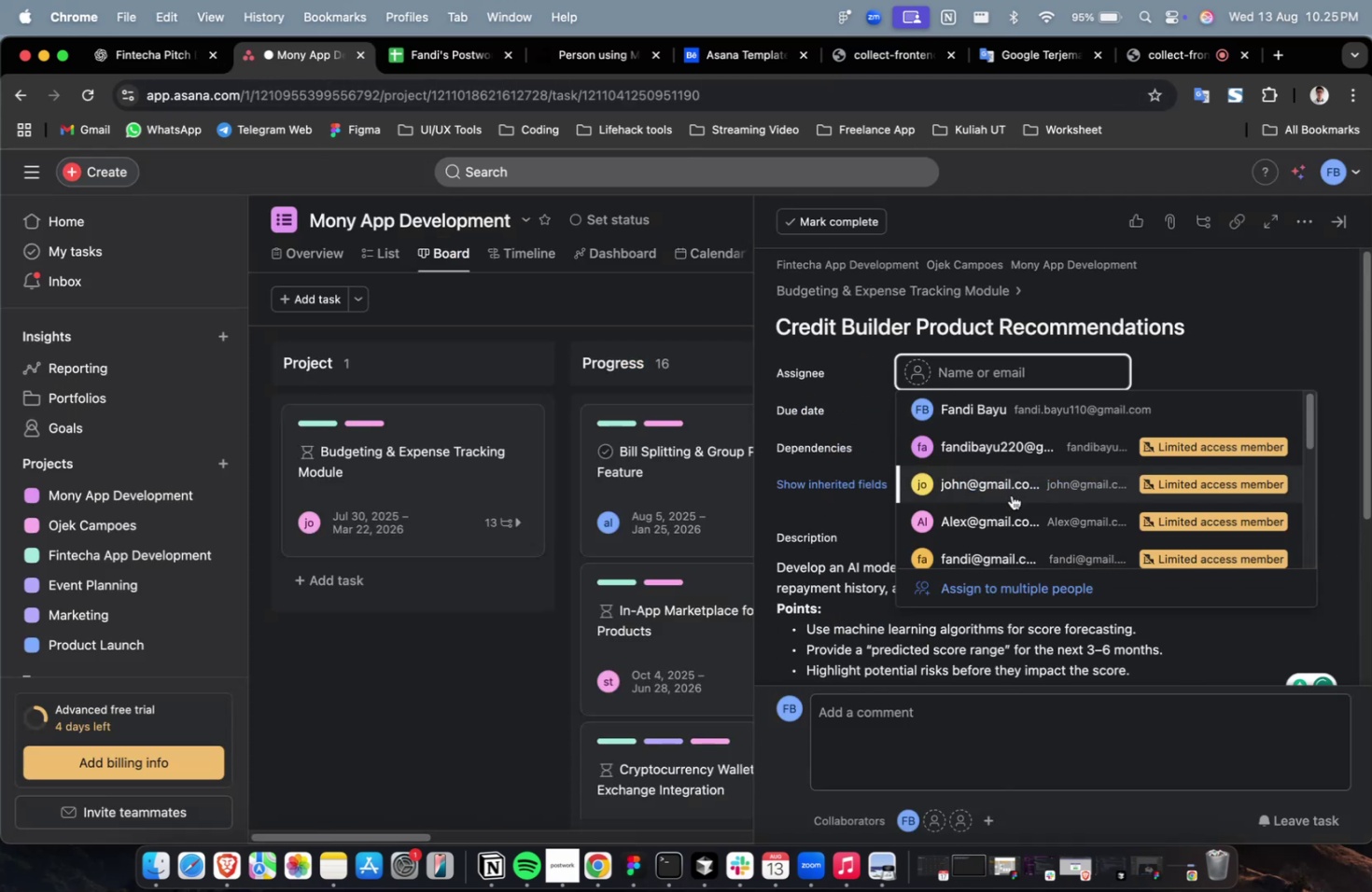 
left_click([1013, 507])
 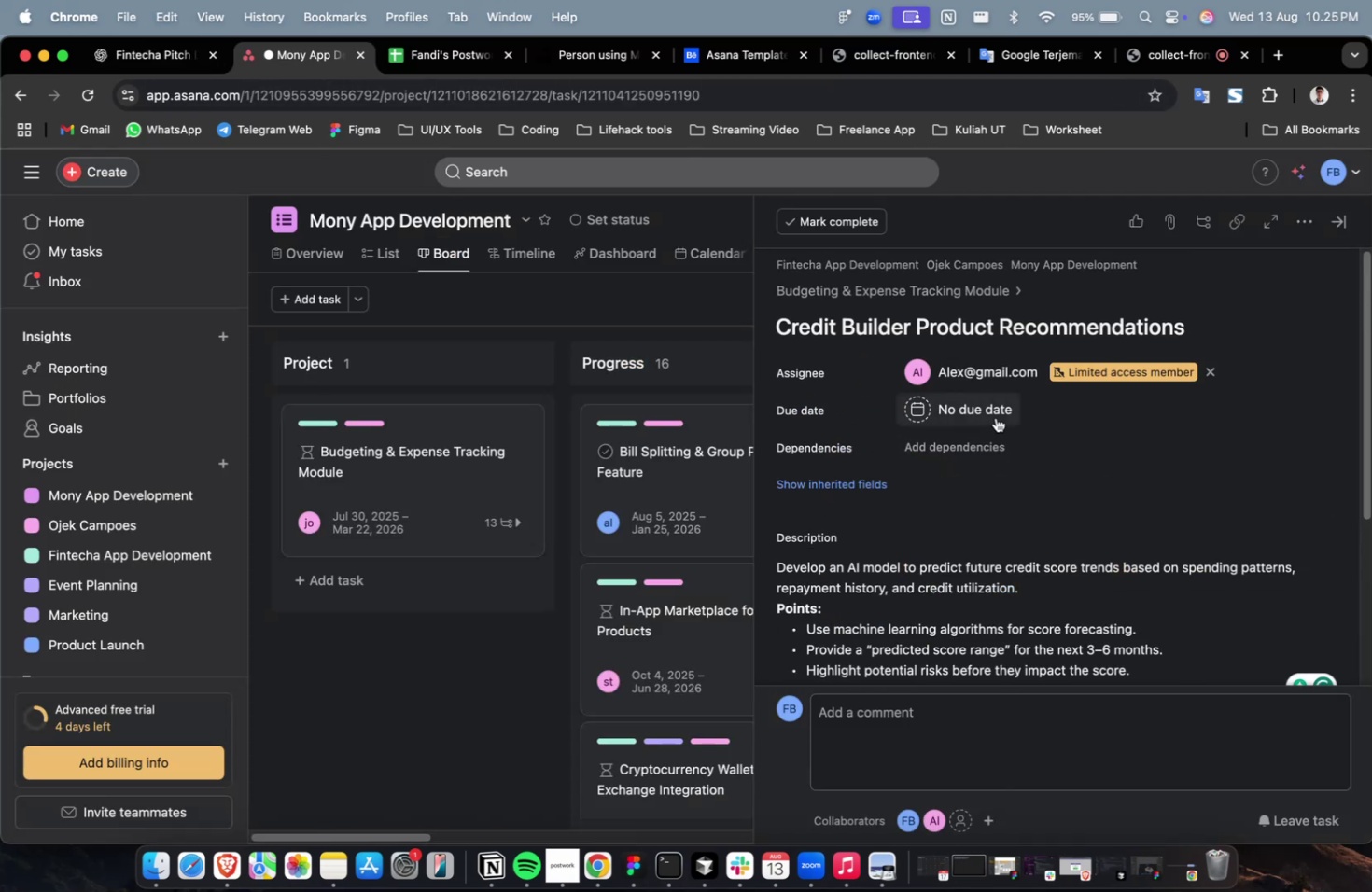 
left_click([987, 376])
 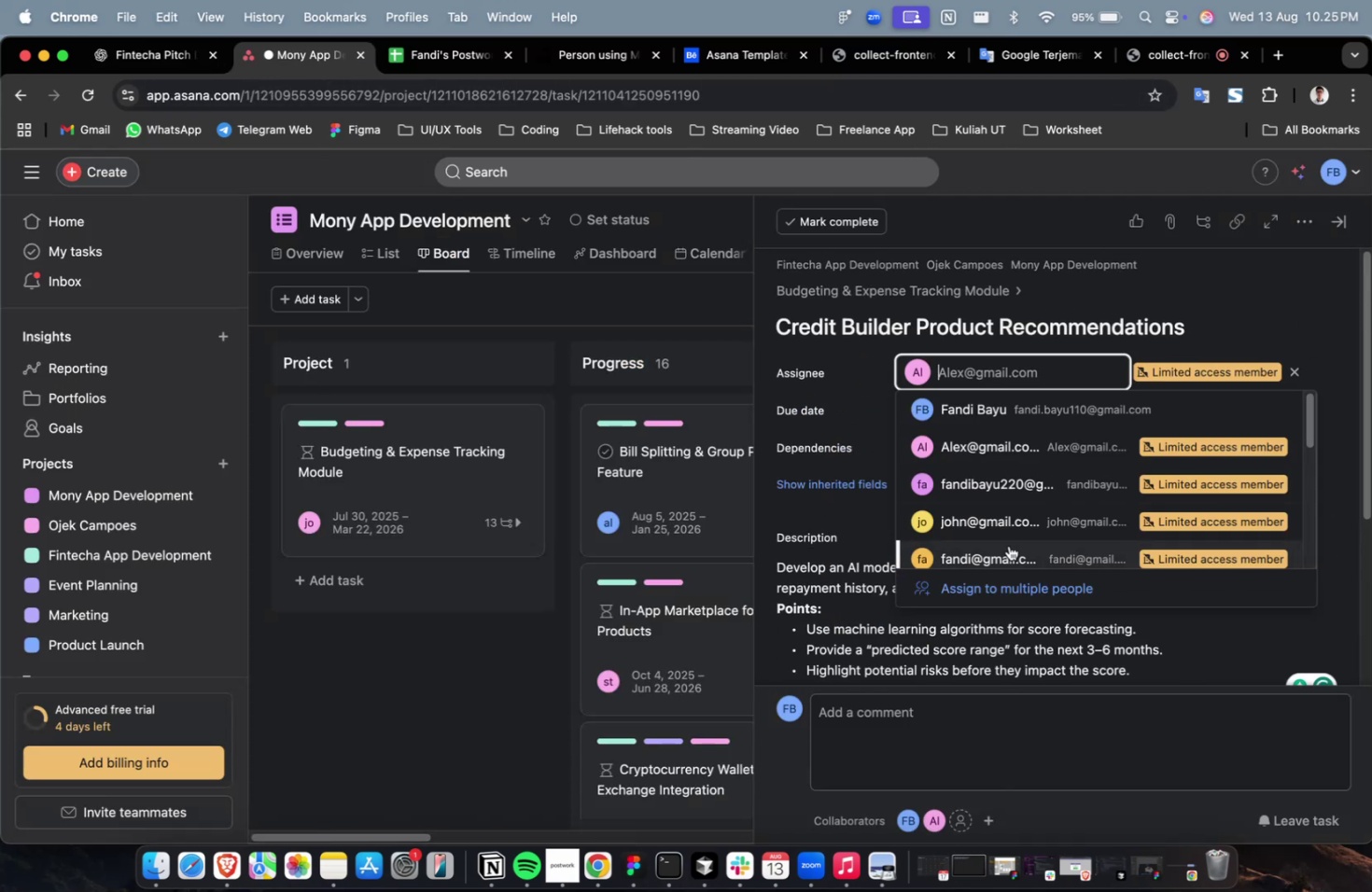 
scroll: coordinate [1008, 546], scroll_direction: down, amount: 9.0
 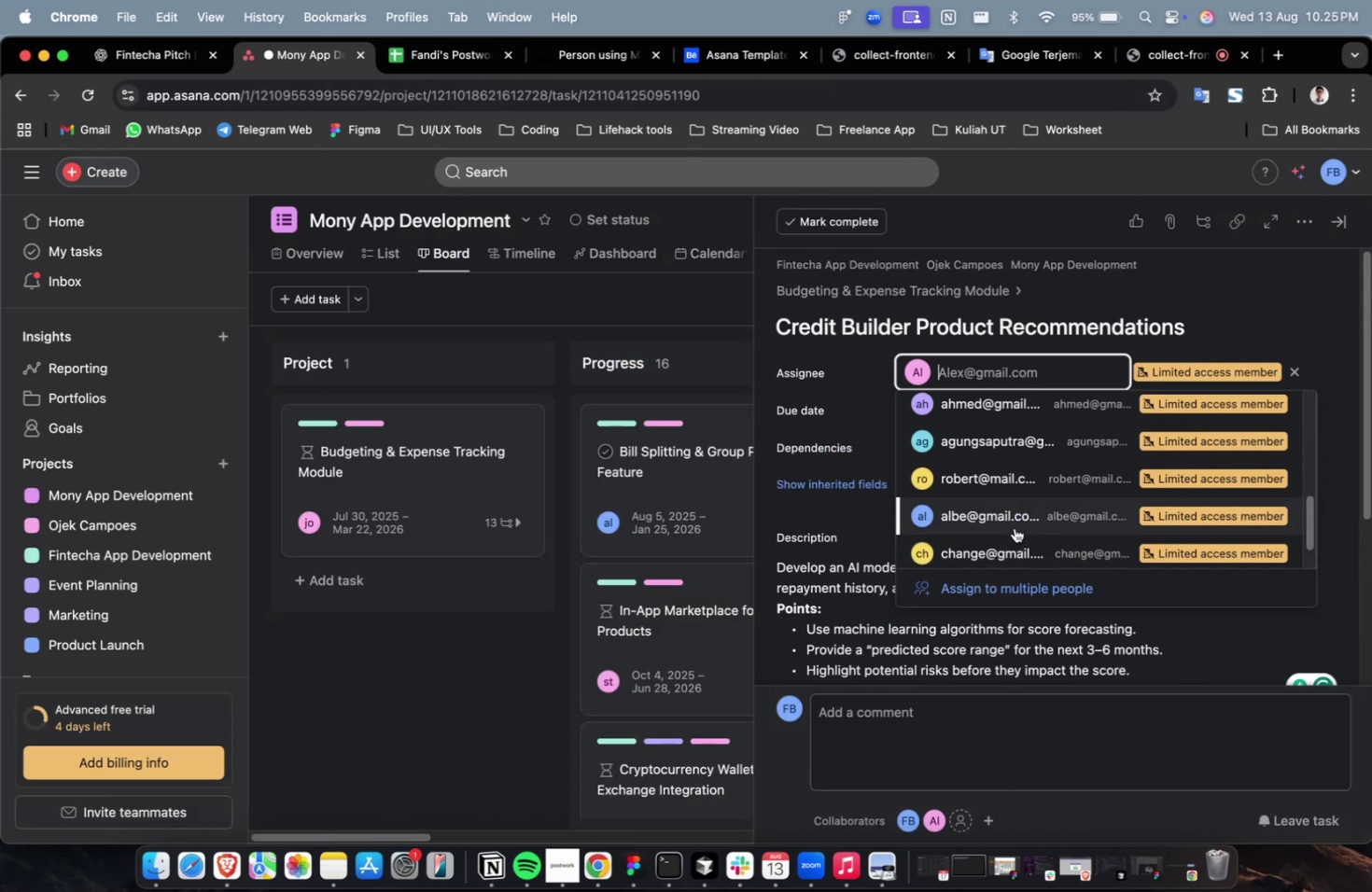 
left_click([1014, 527])
 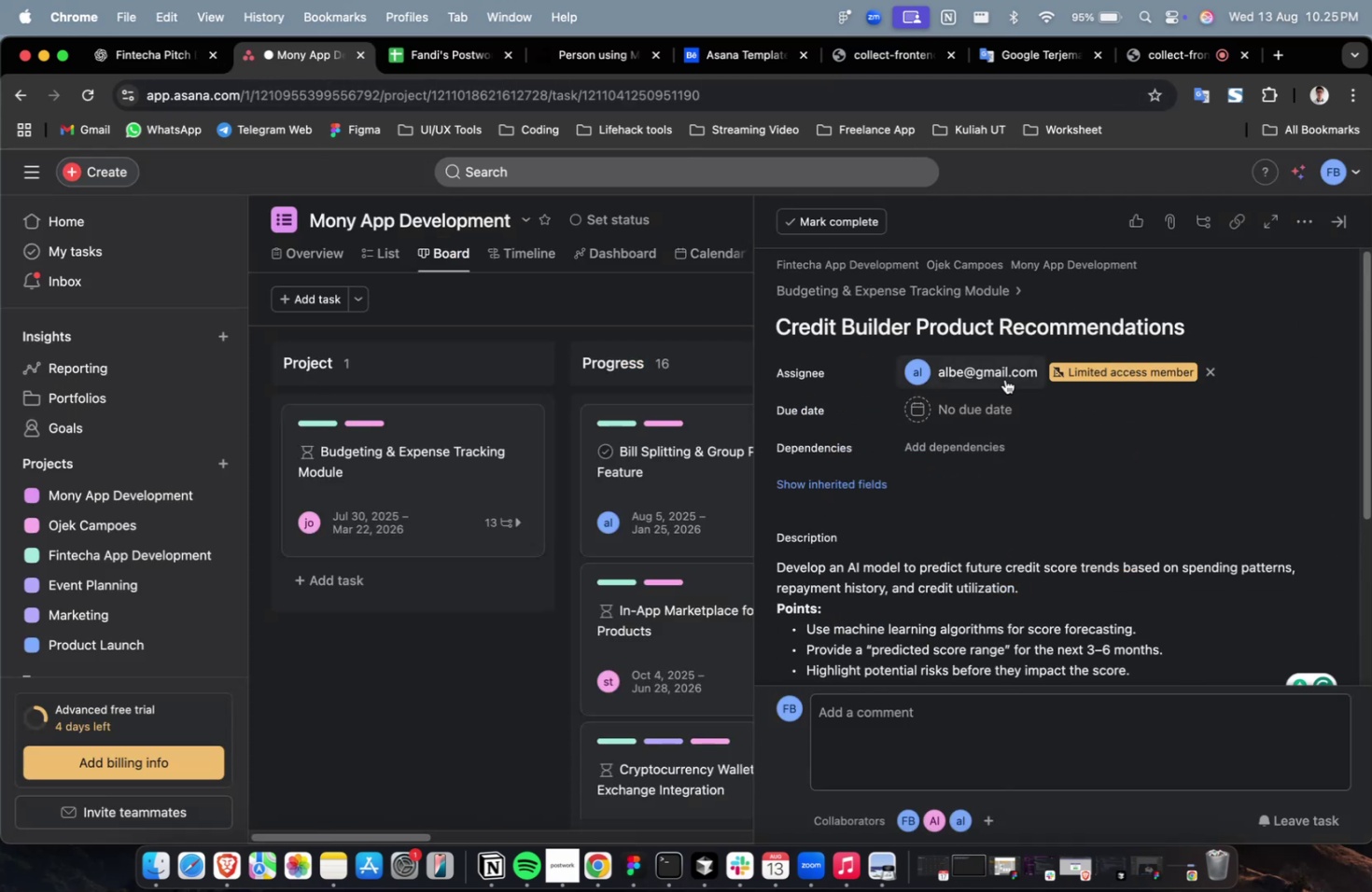 
left_click([1004, 379])
 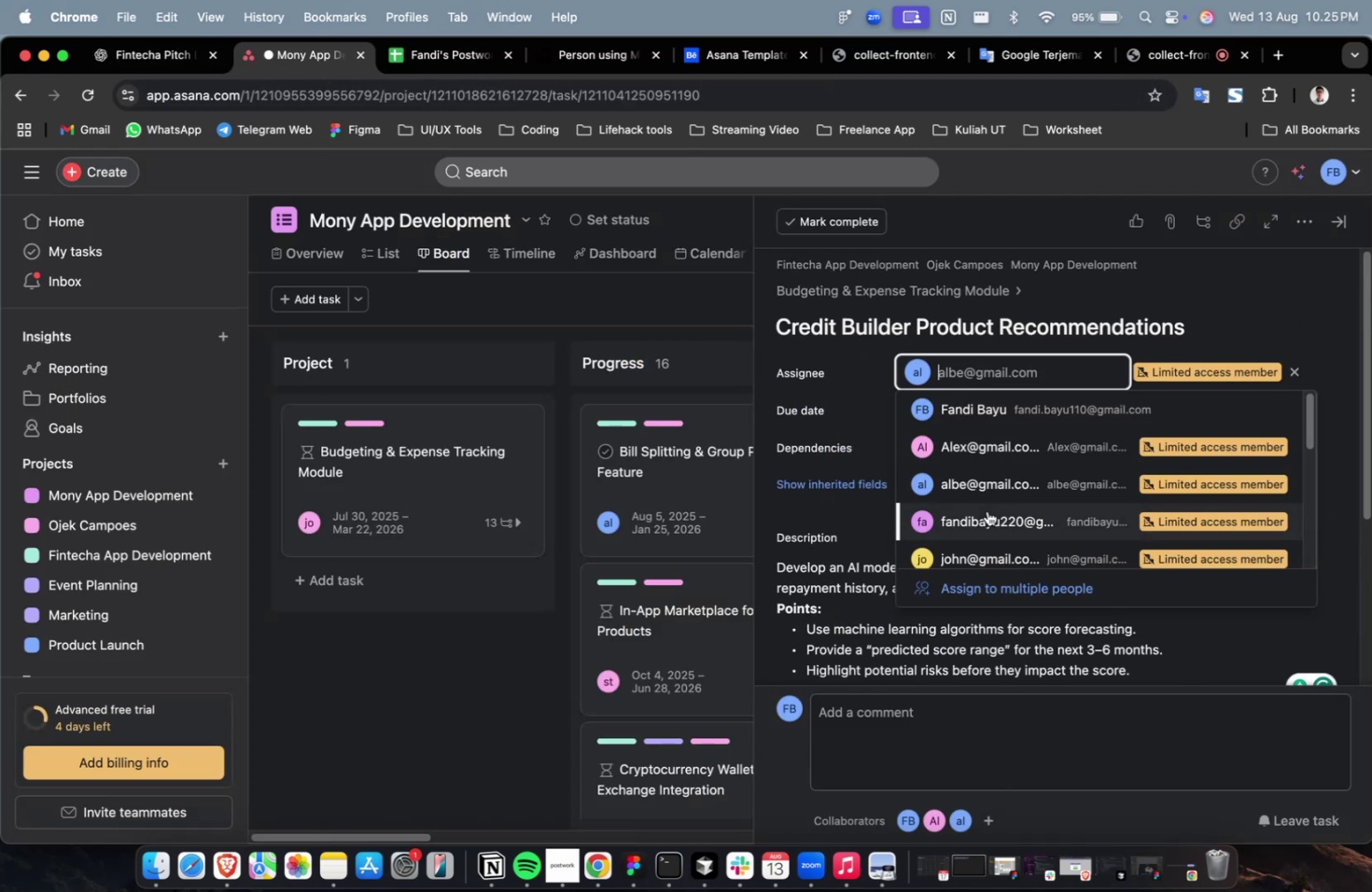 
scroll: coordinate [987, 510], scroll_direction: down, amount: 9.0
 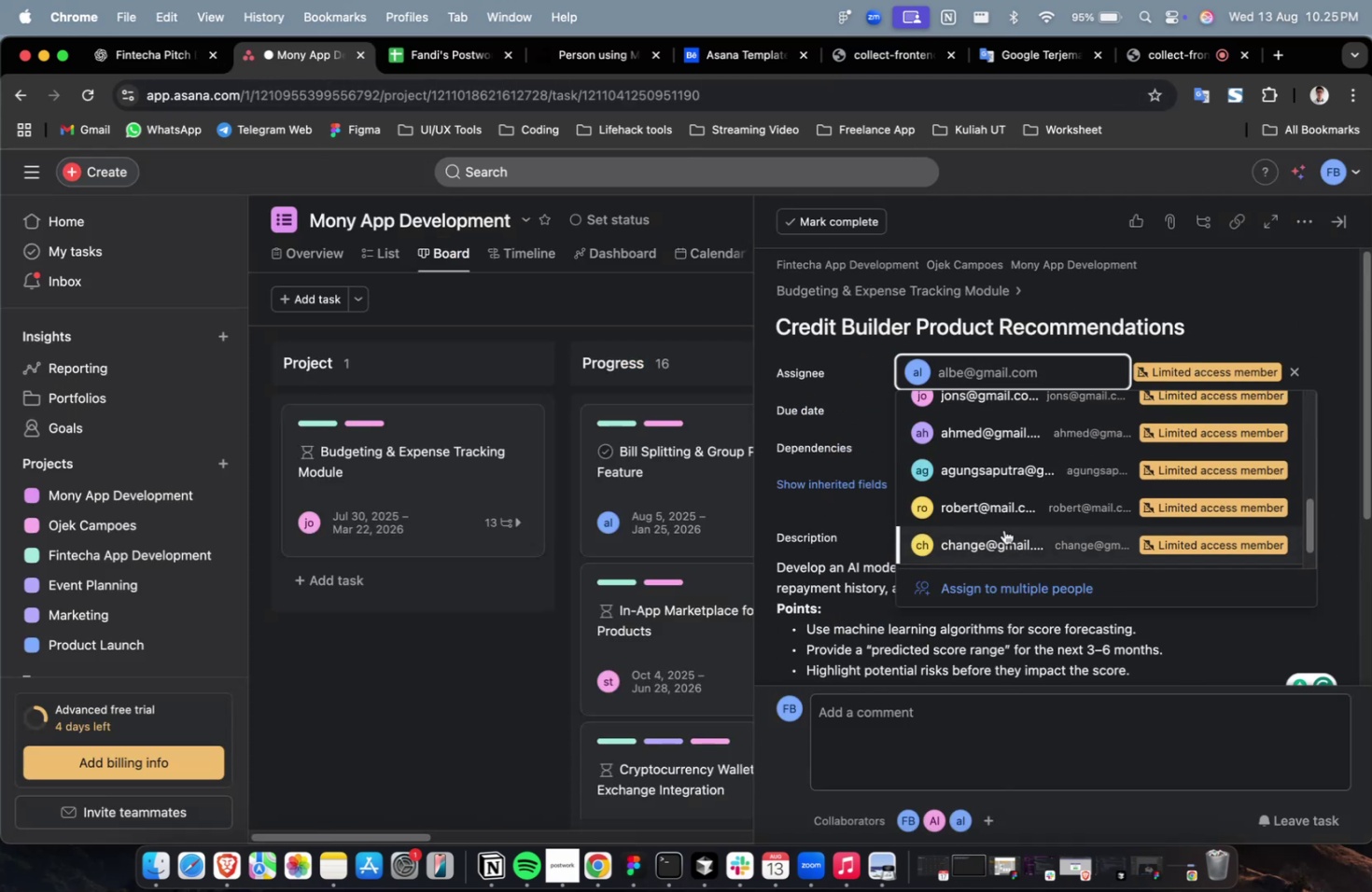 
left_click([1003, 529])
 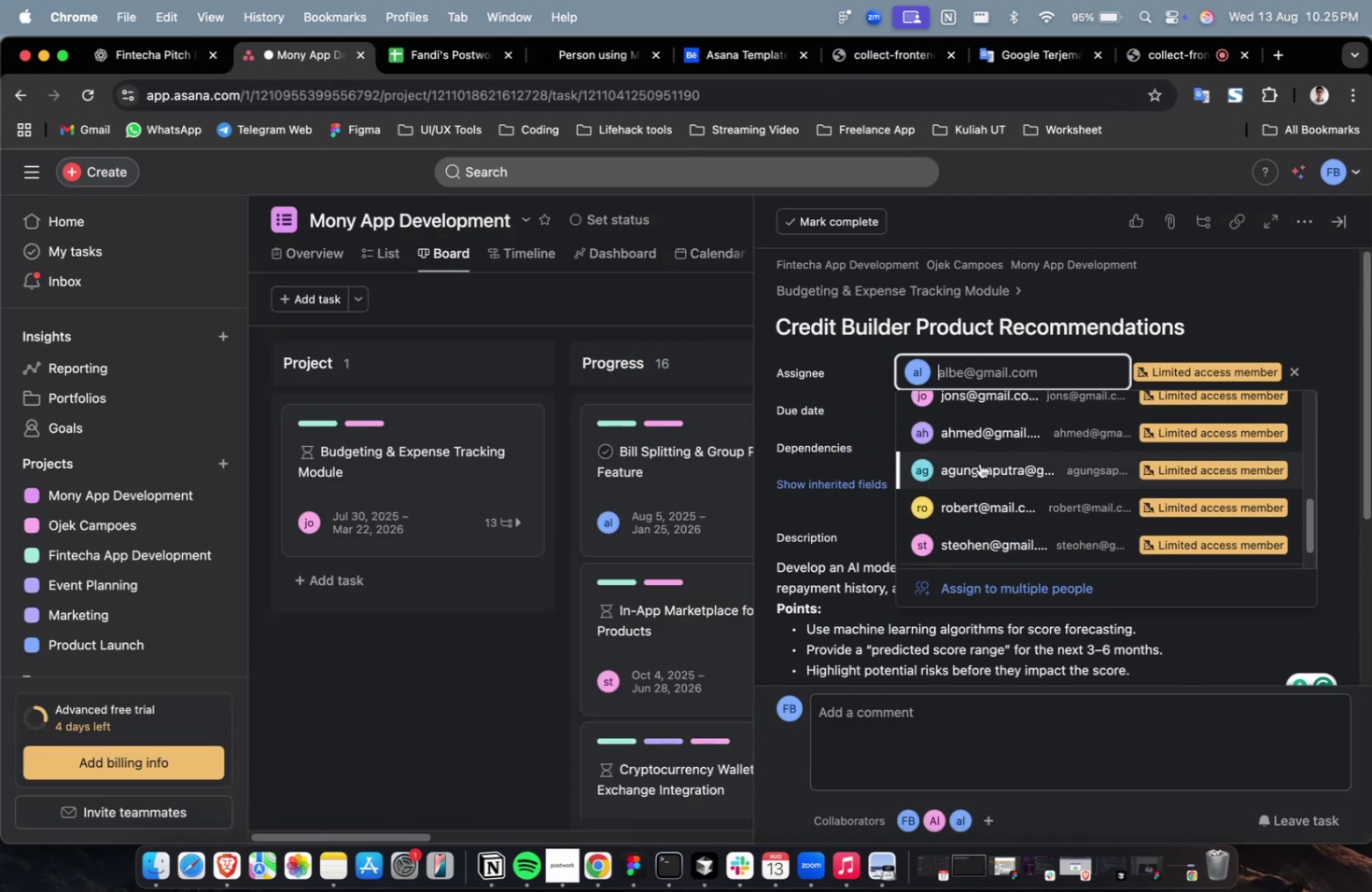 
mouse_move([1025, 539])
 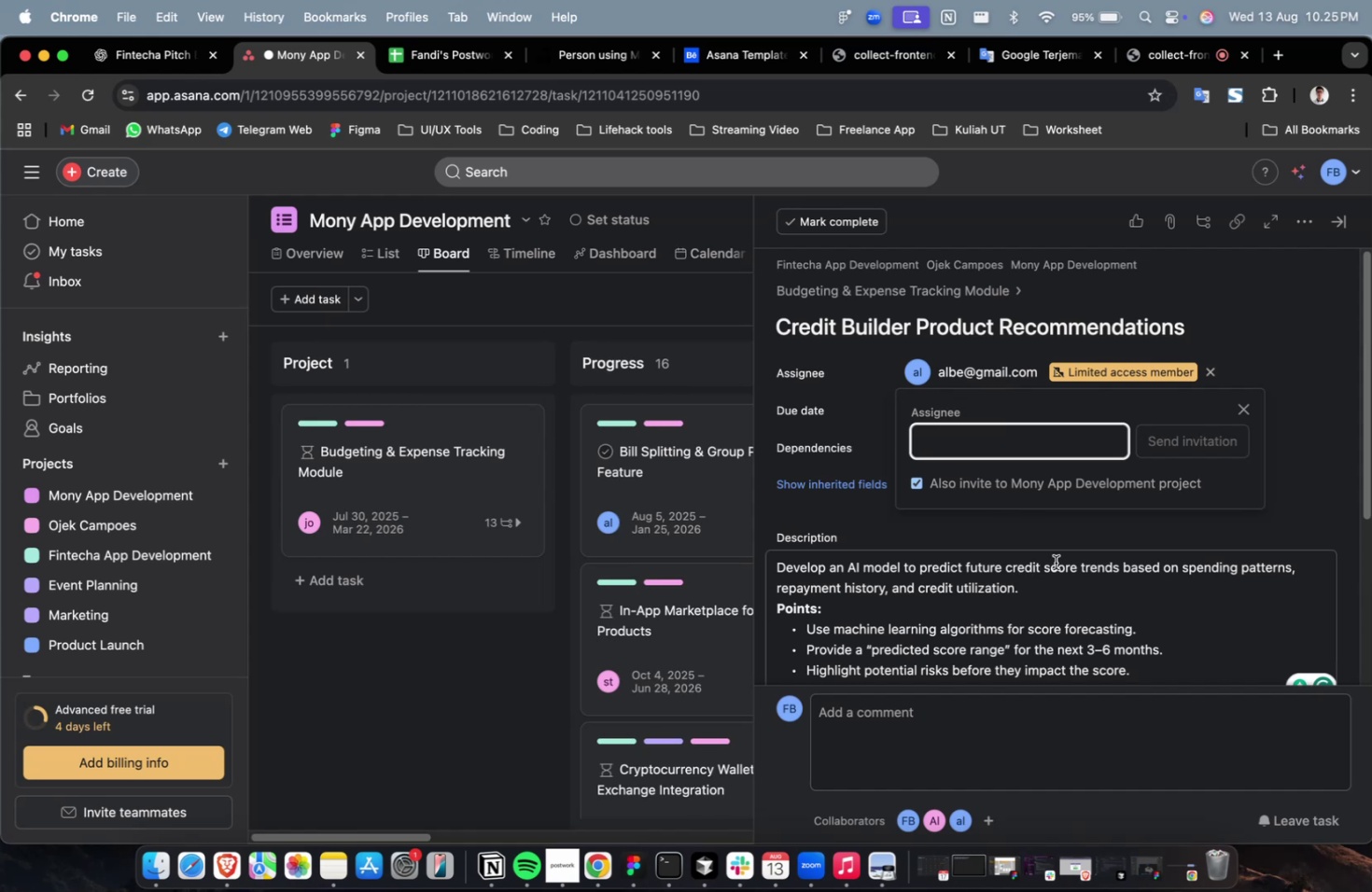 
left_click([1056, 564])
 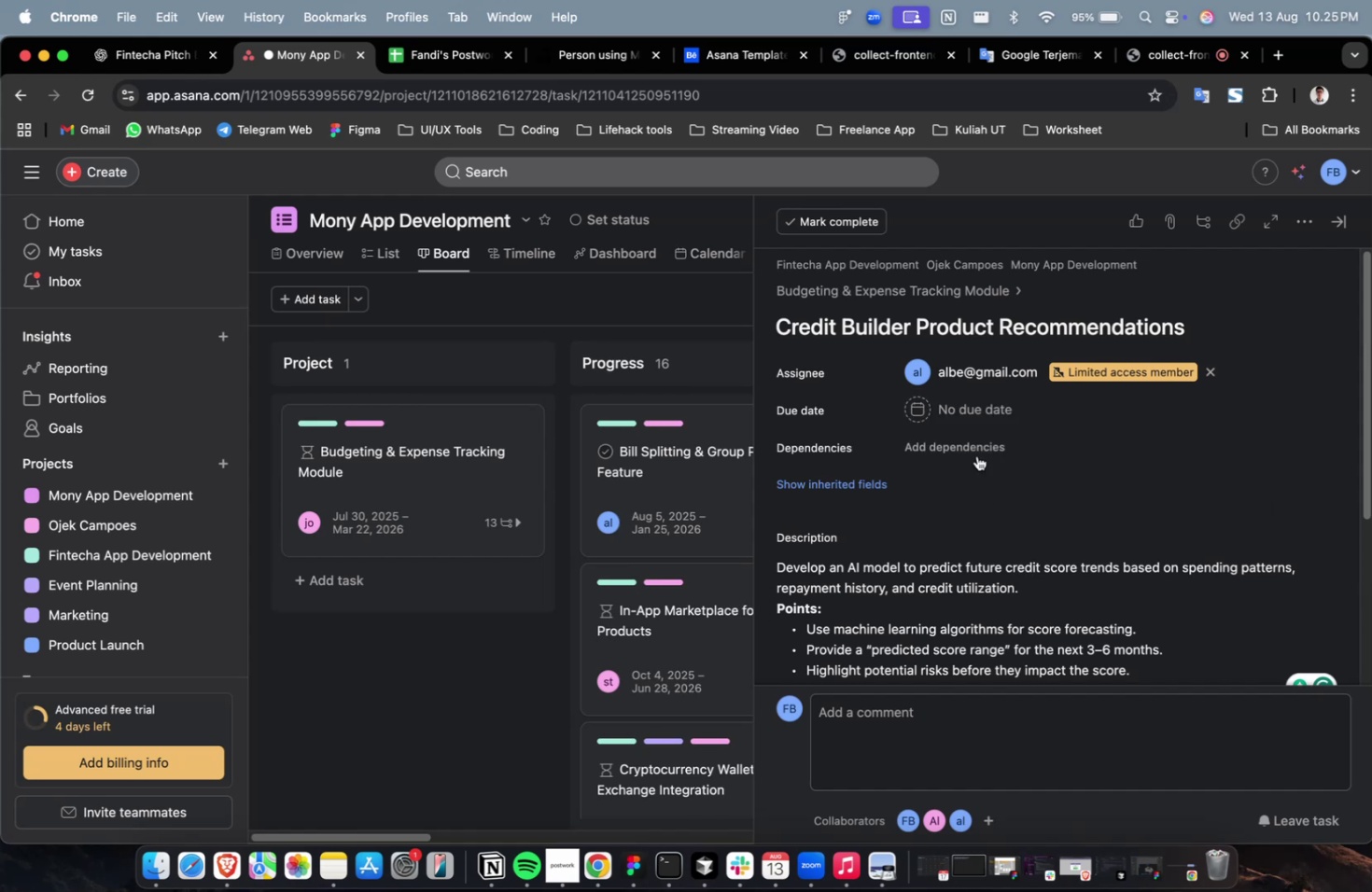 
double_click([976, 454])
 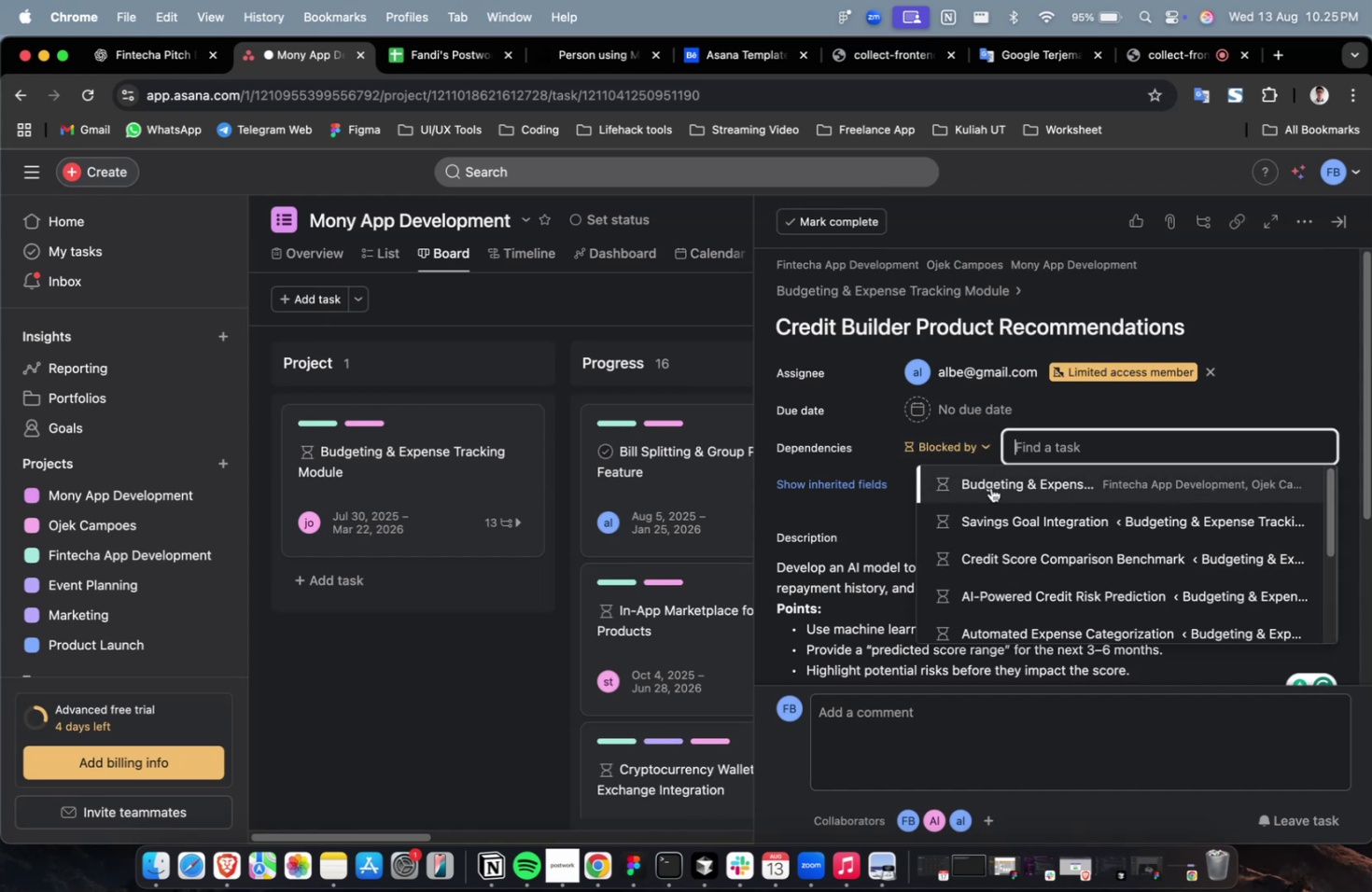 
triple_click([992, 491])
 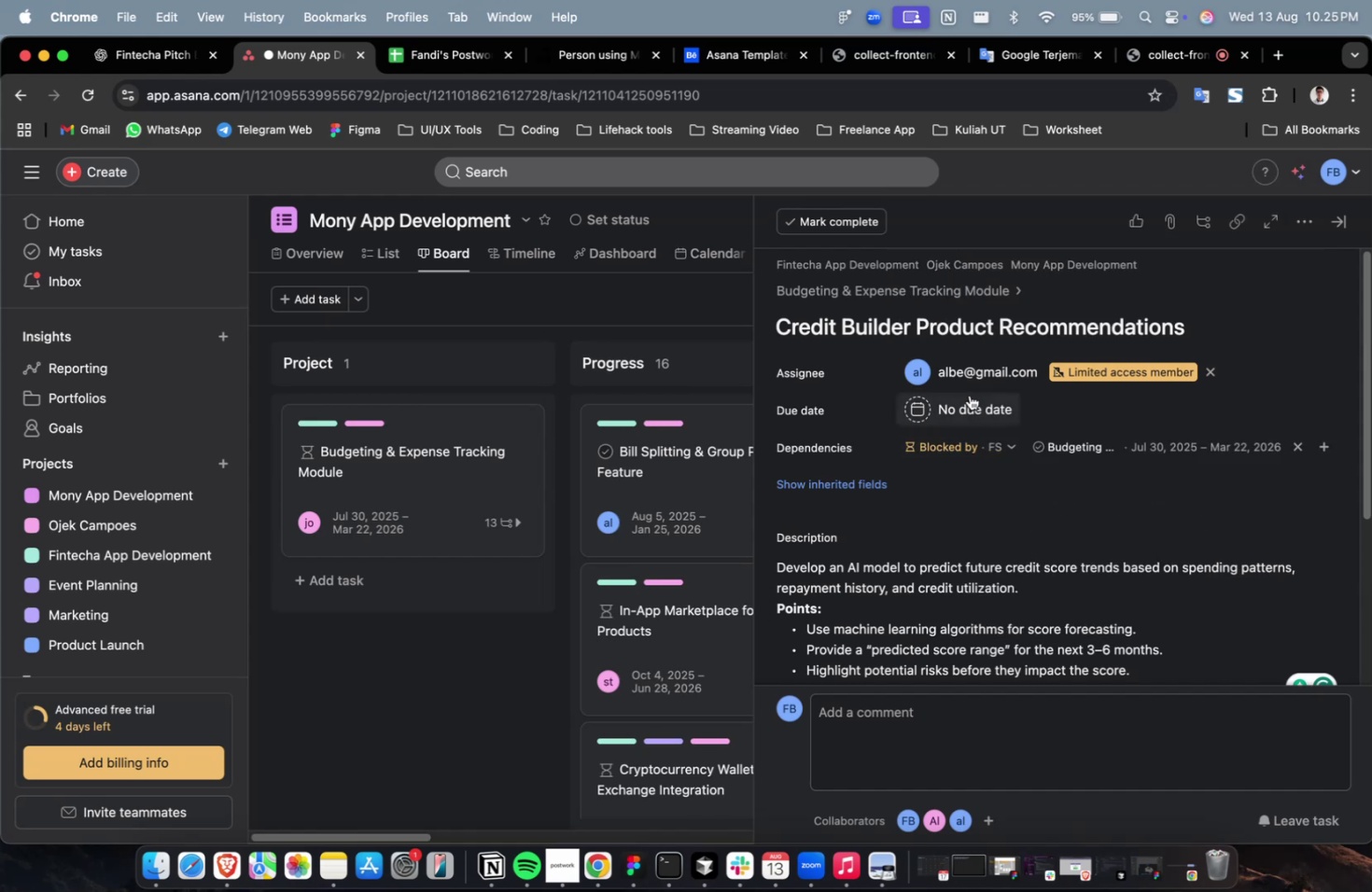 
triple_click([969, 395])
 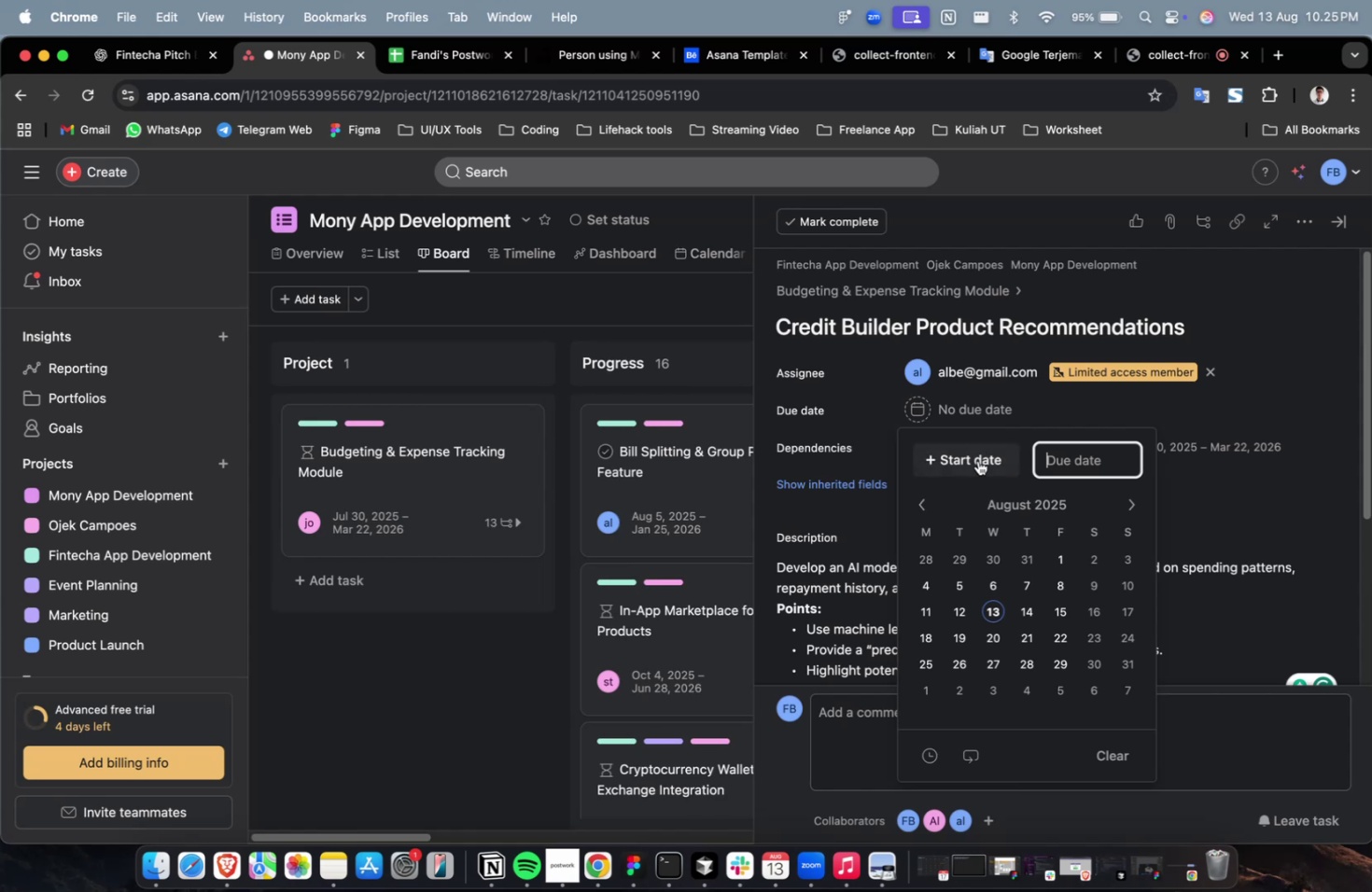 
triple_click([977, 460])
 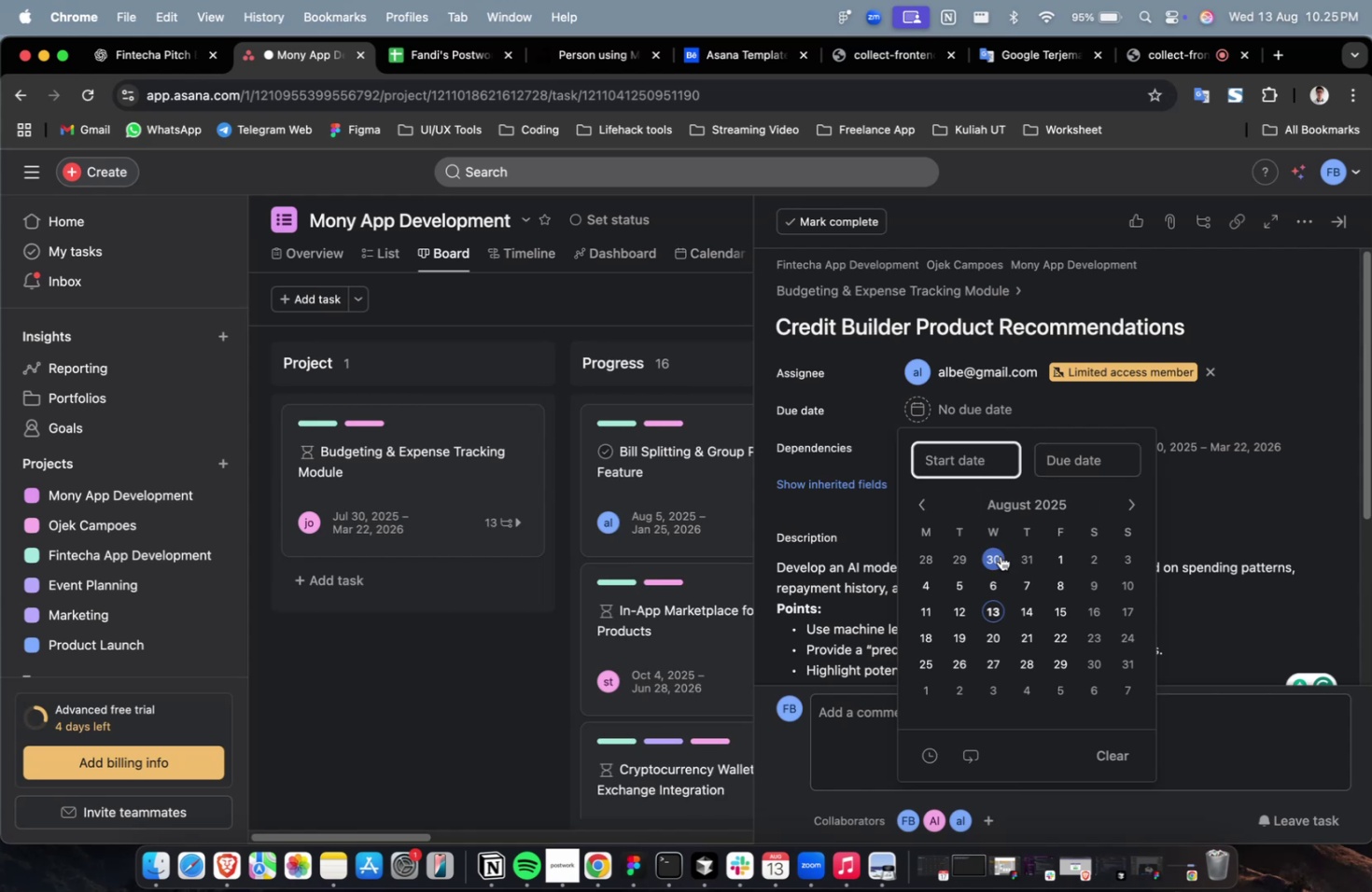 
left_click([1000, 556])
 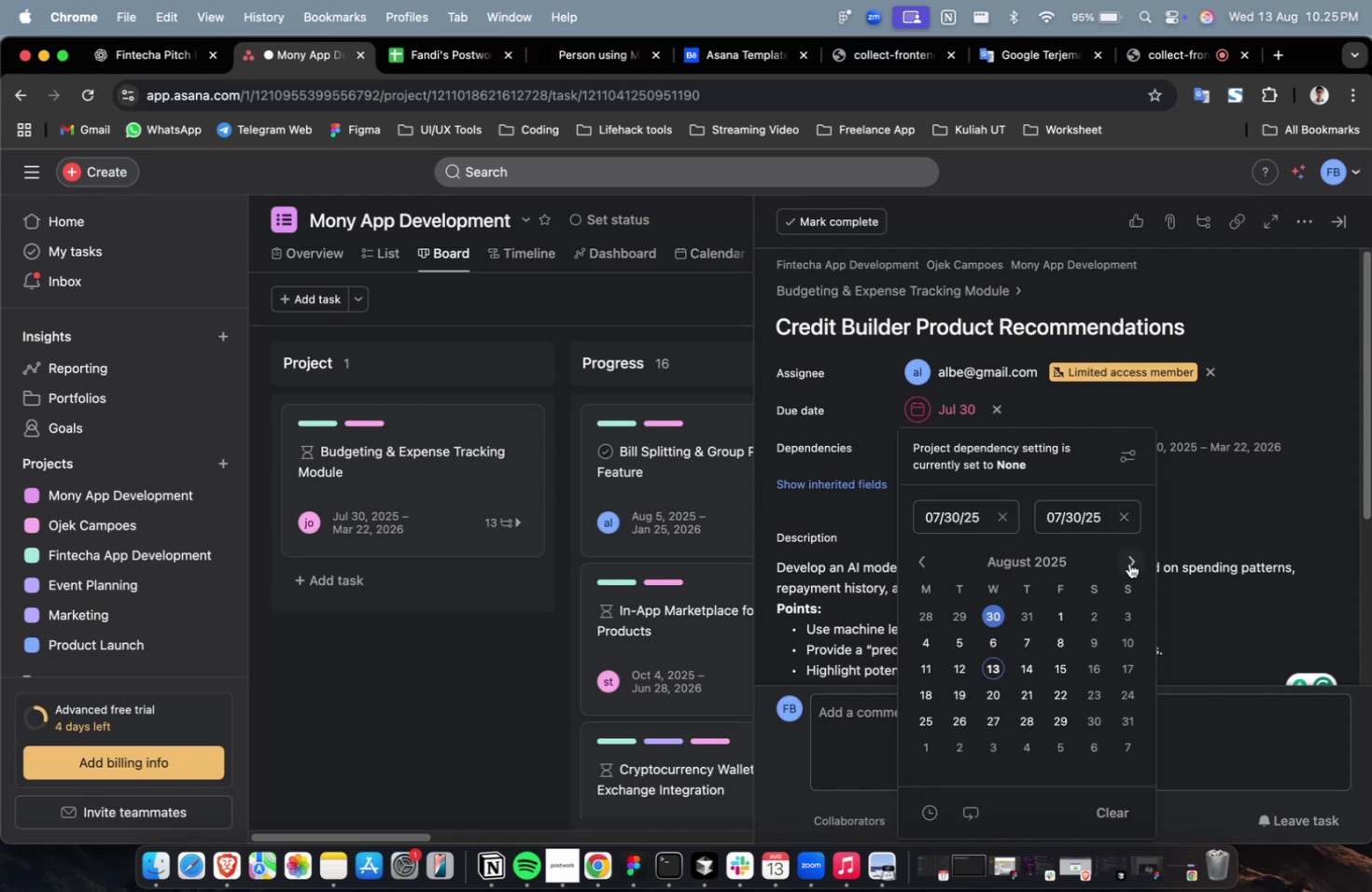 
double_click([1128, 563])
 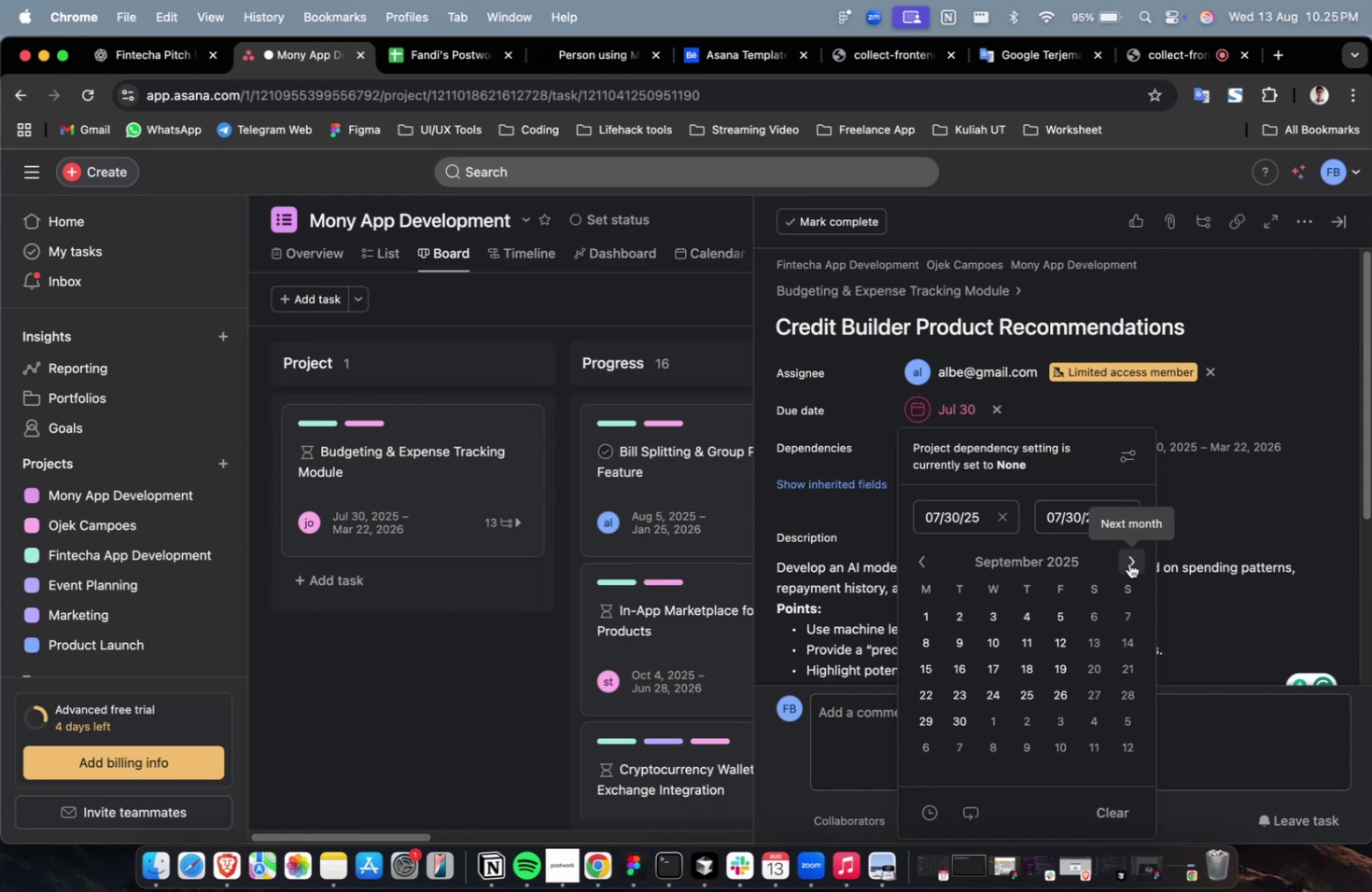 
triple_click([1128, 563])
 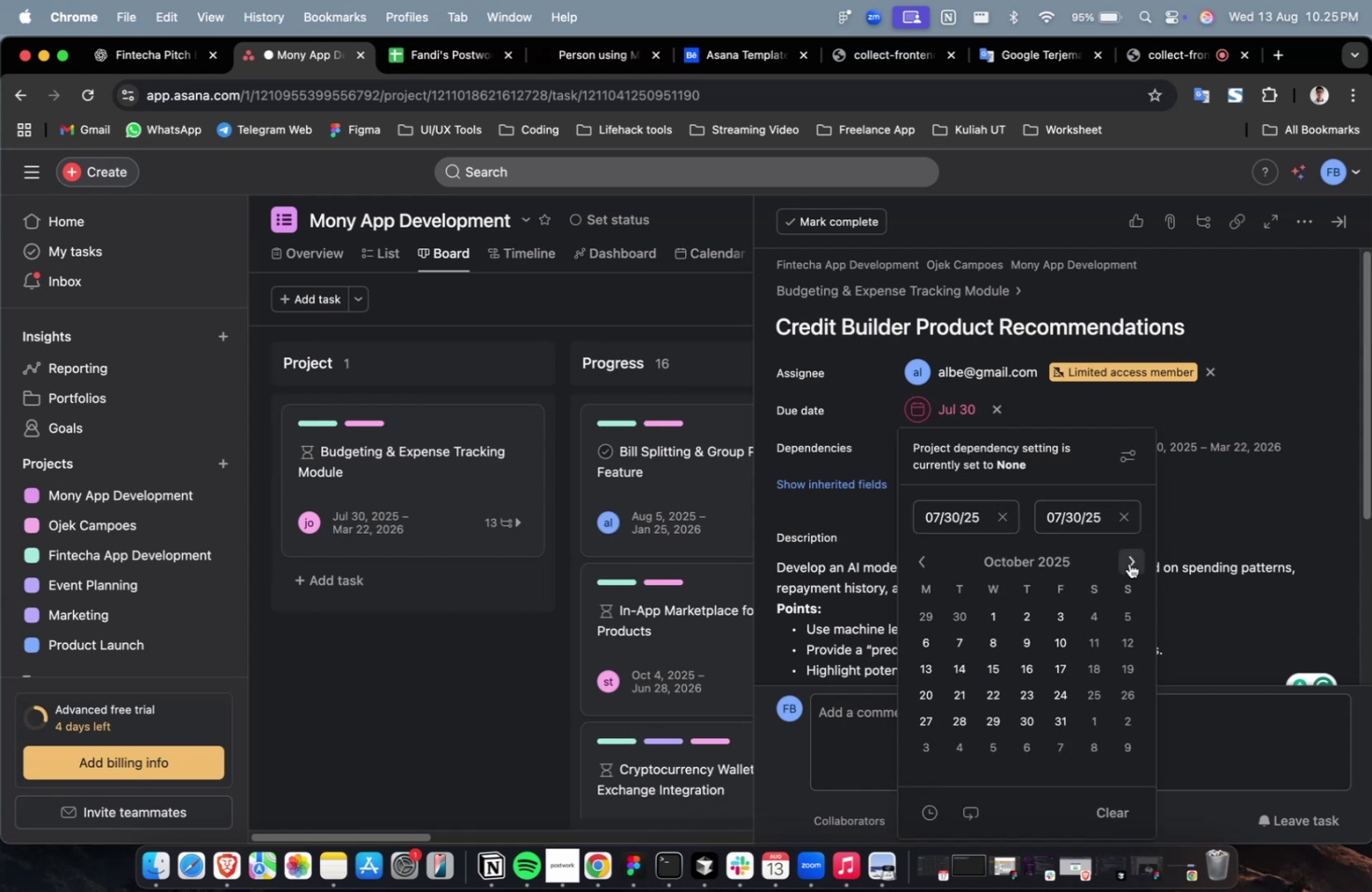 
triple_click([1128, 563])
 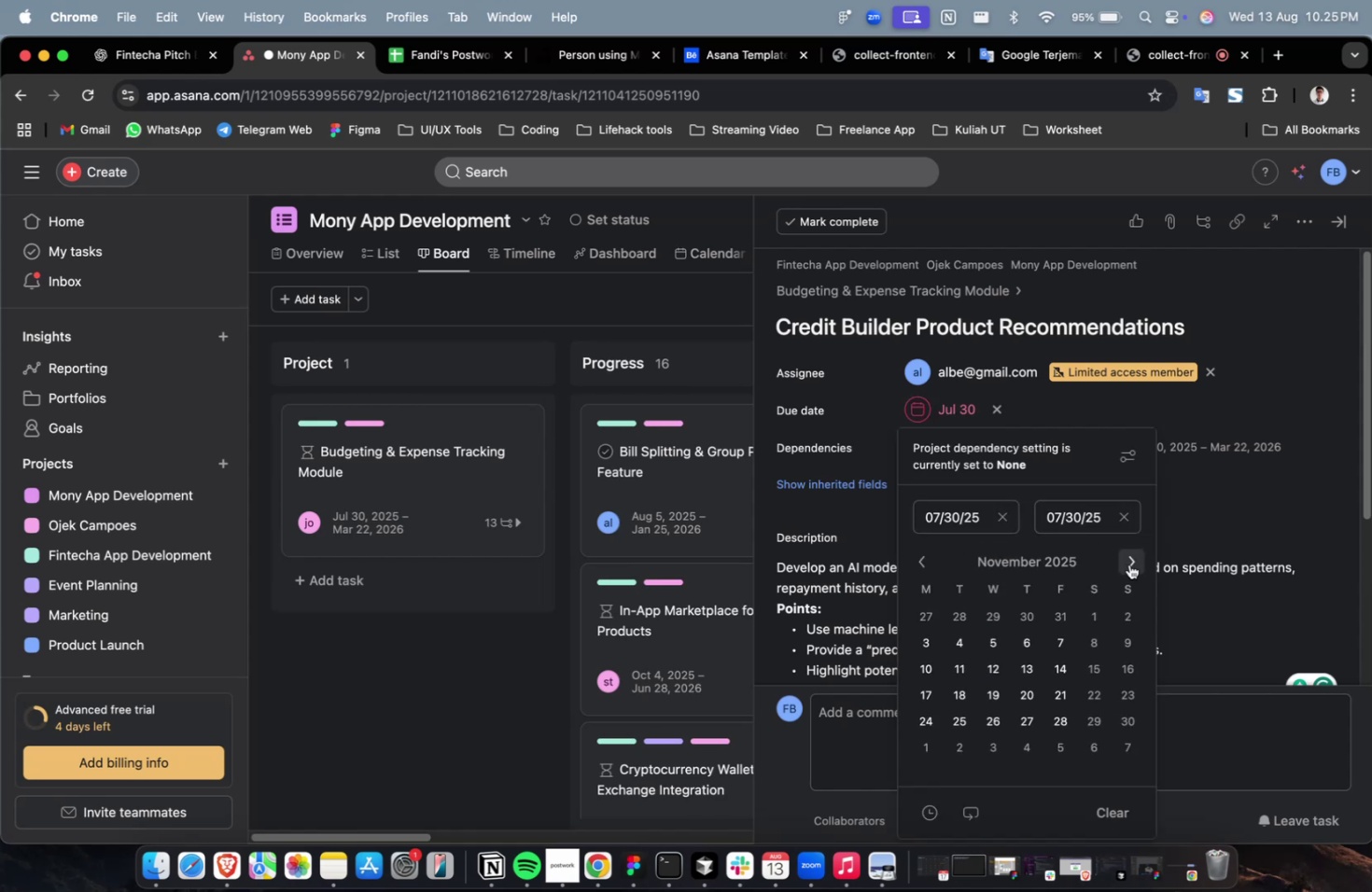 
triple_click([1128, 564])
 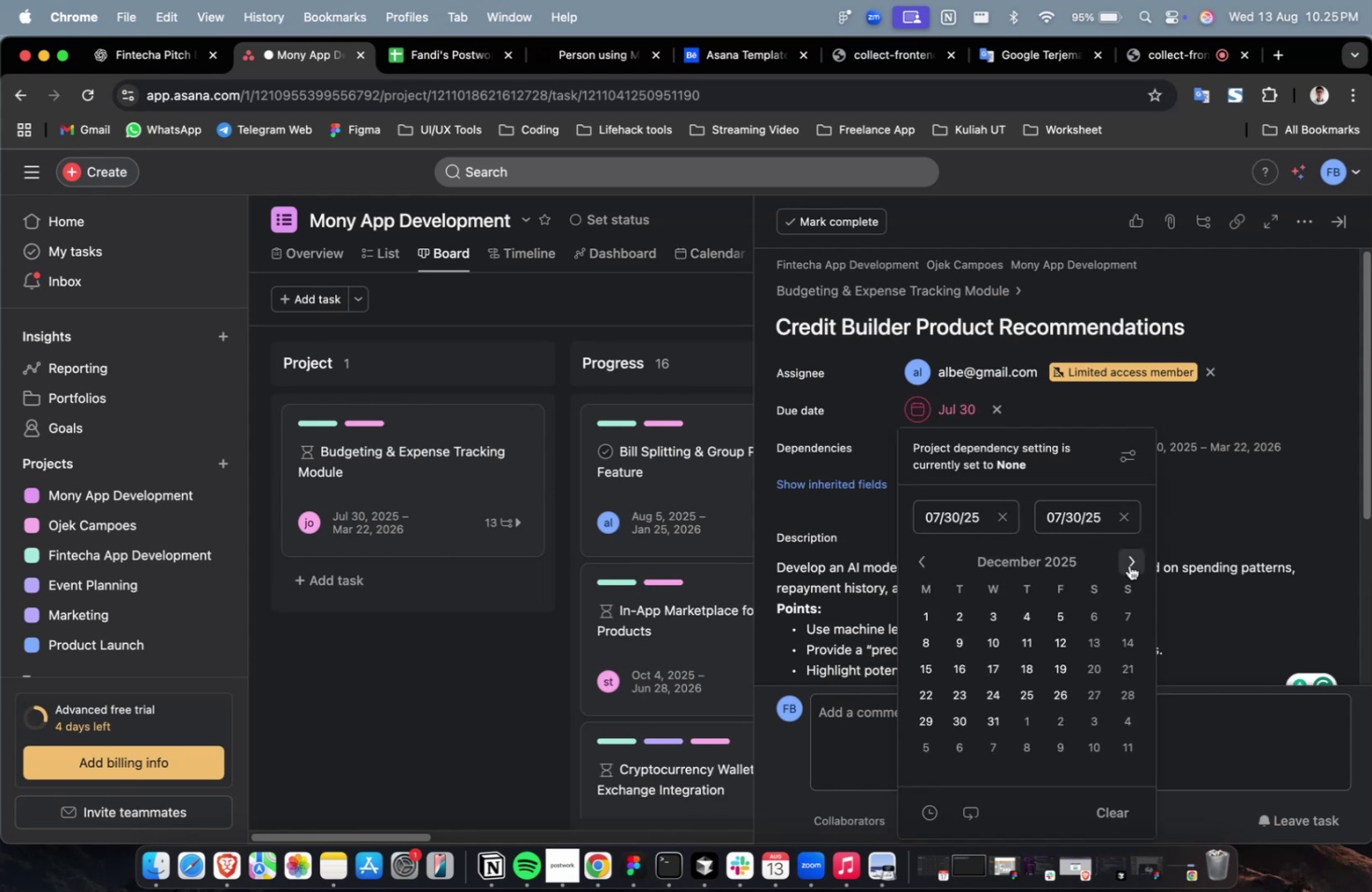 
triple_click([1128, 564])
 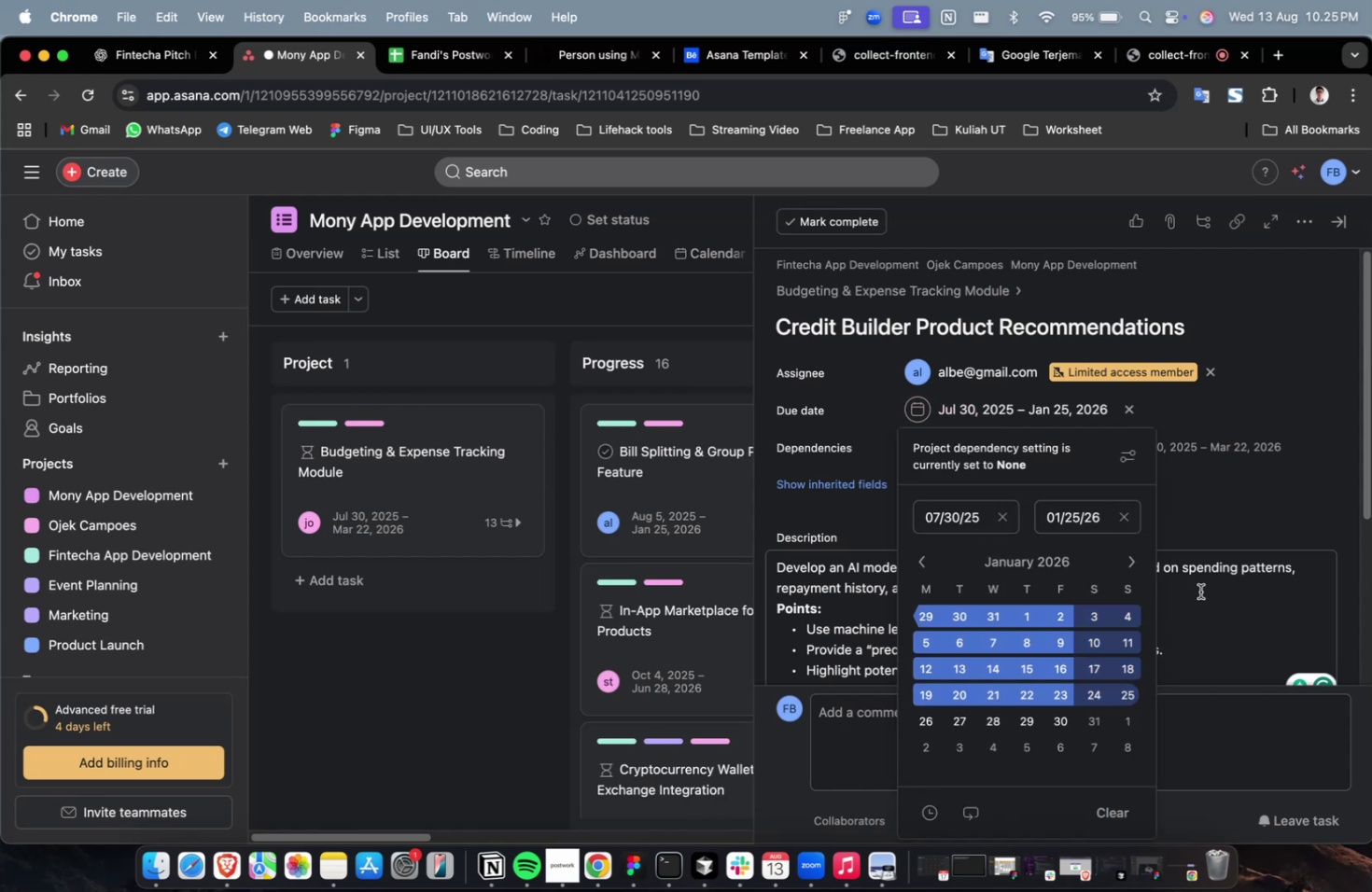 
left_click([1229, 510])
 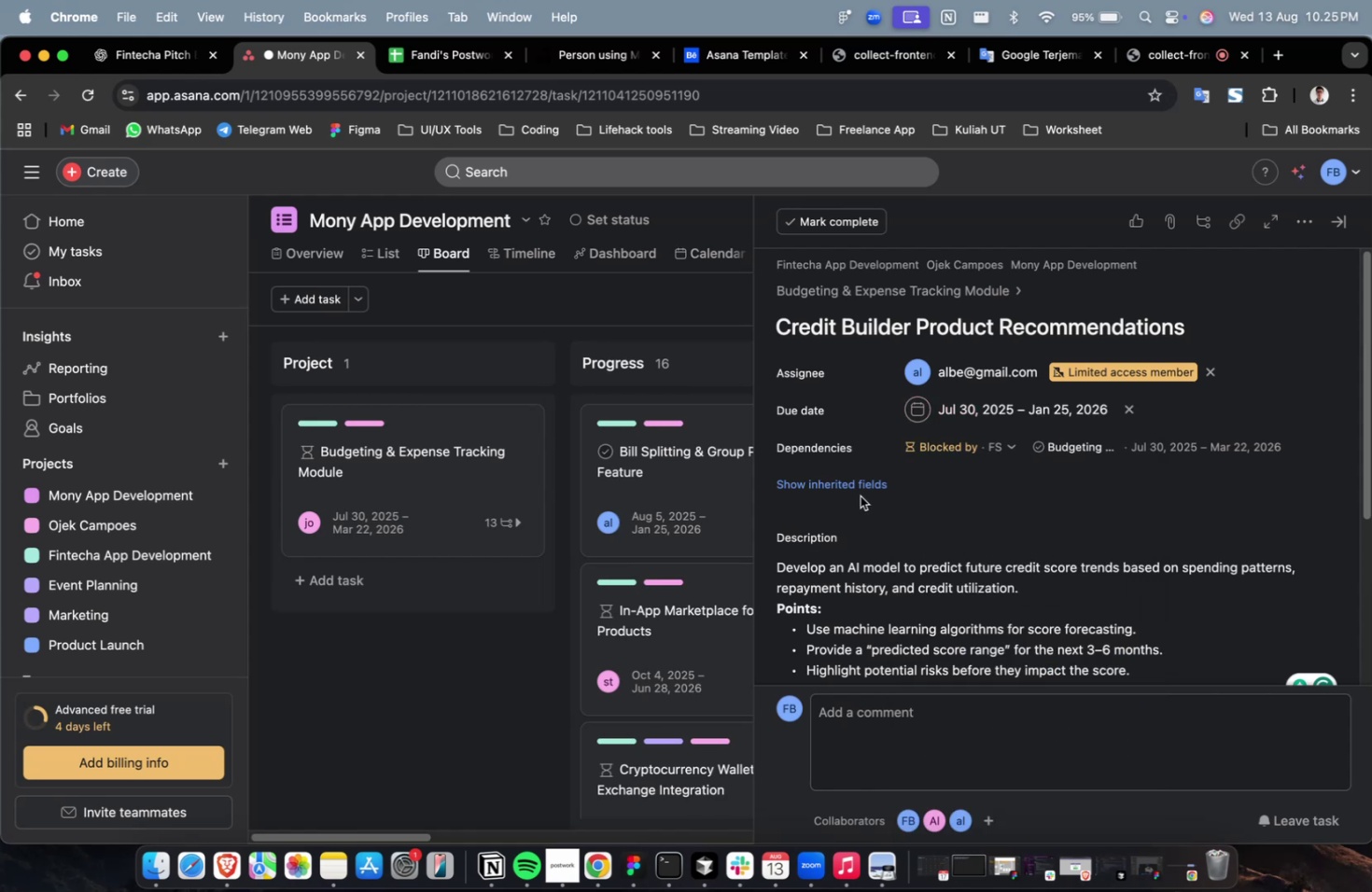 
double_click([860, 489])
 